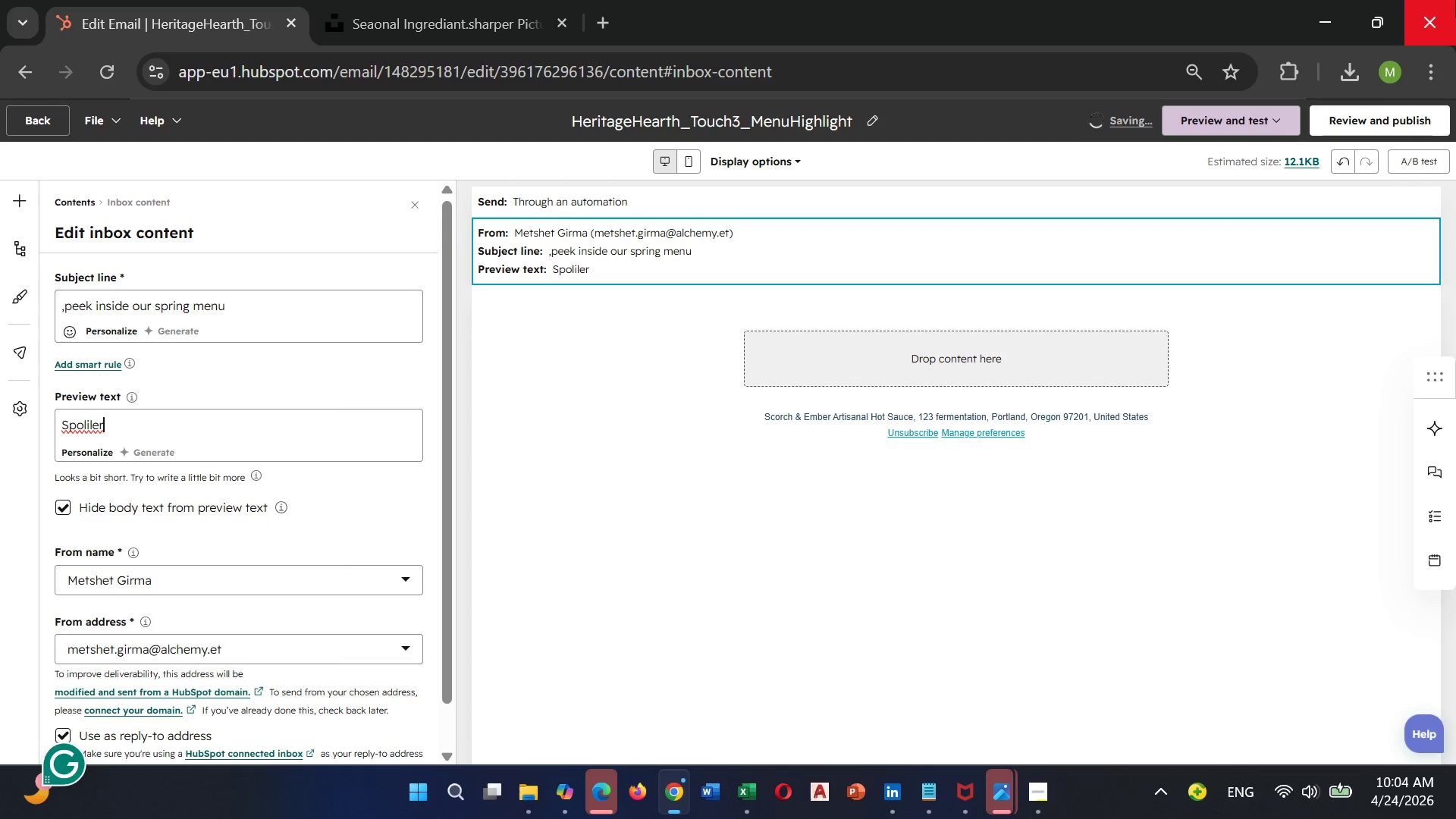 
key(Backspace)
key(Backspace)
key(Backspace)
key(Backspace)
key(Backspace)
type(iler)
 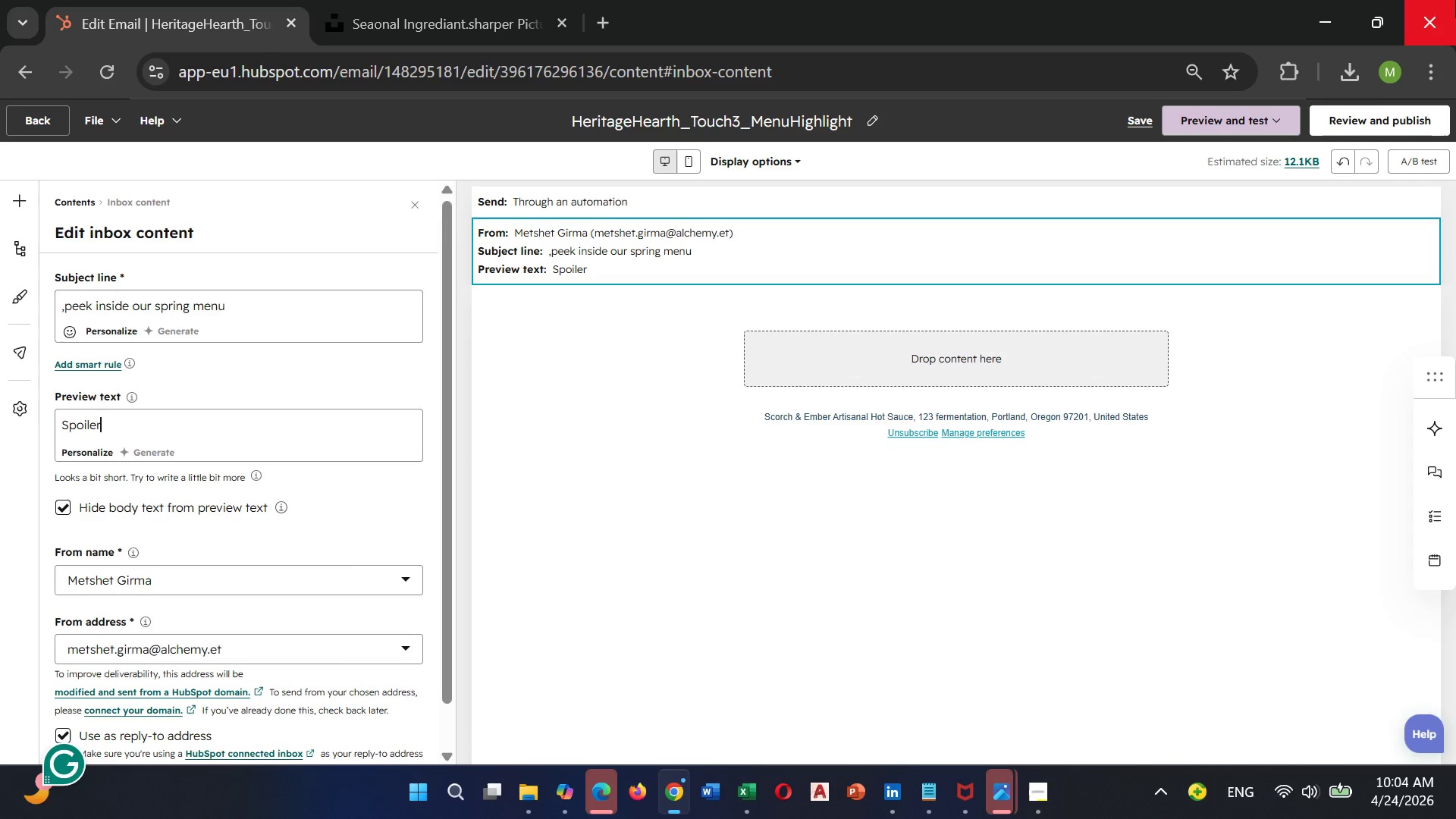 
type(: It;)
key(Backspace)
type('s not your avarage)
 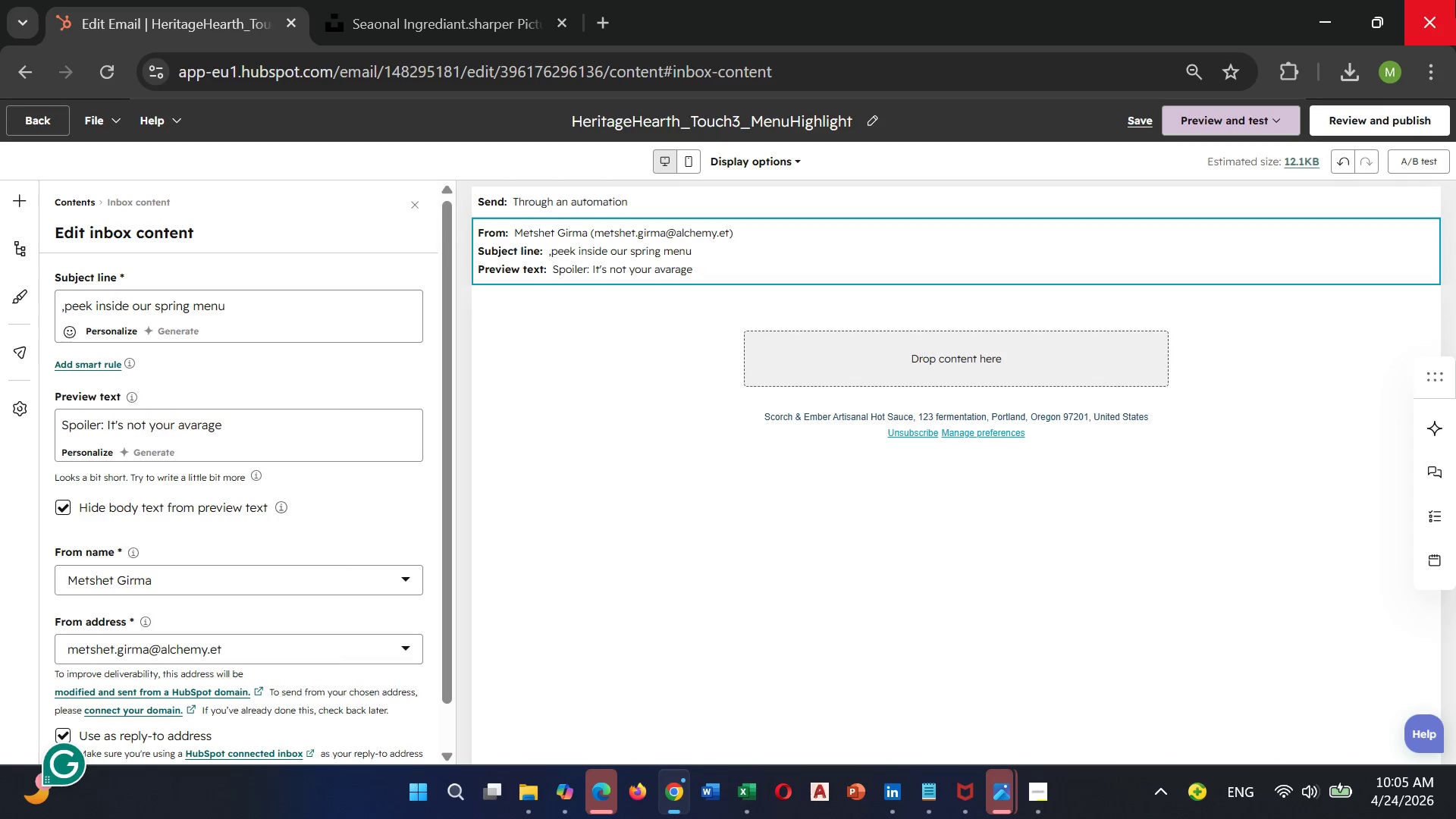 
key(ArrowLeft)
 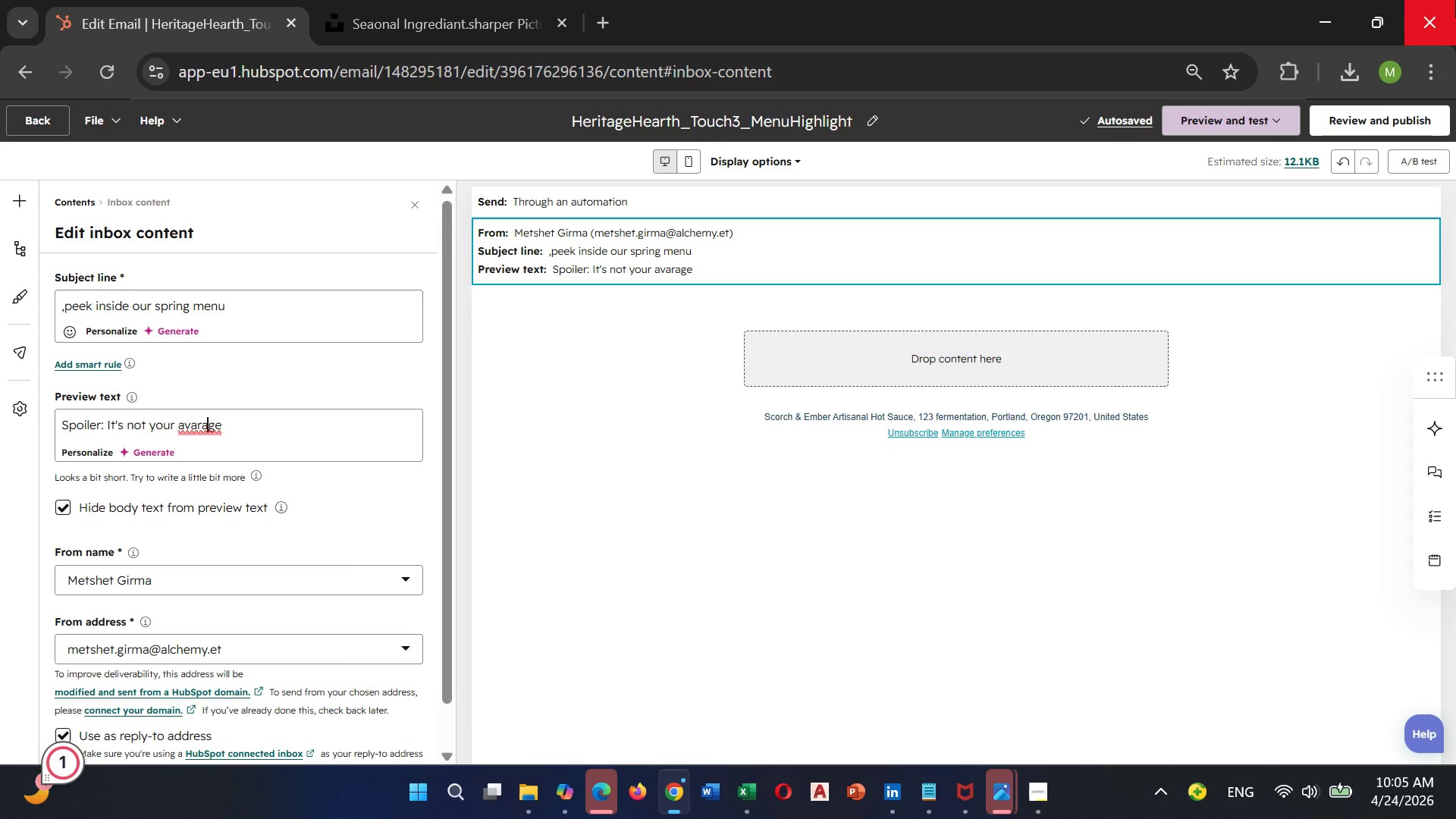 
key(ArrowLeft)
 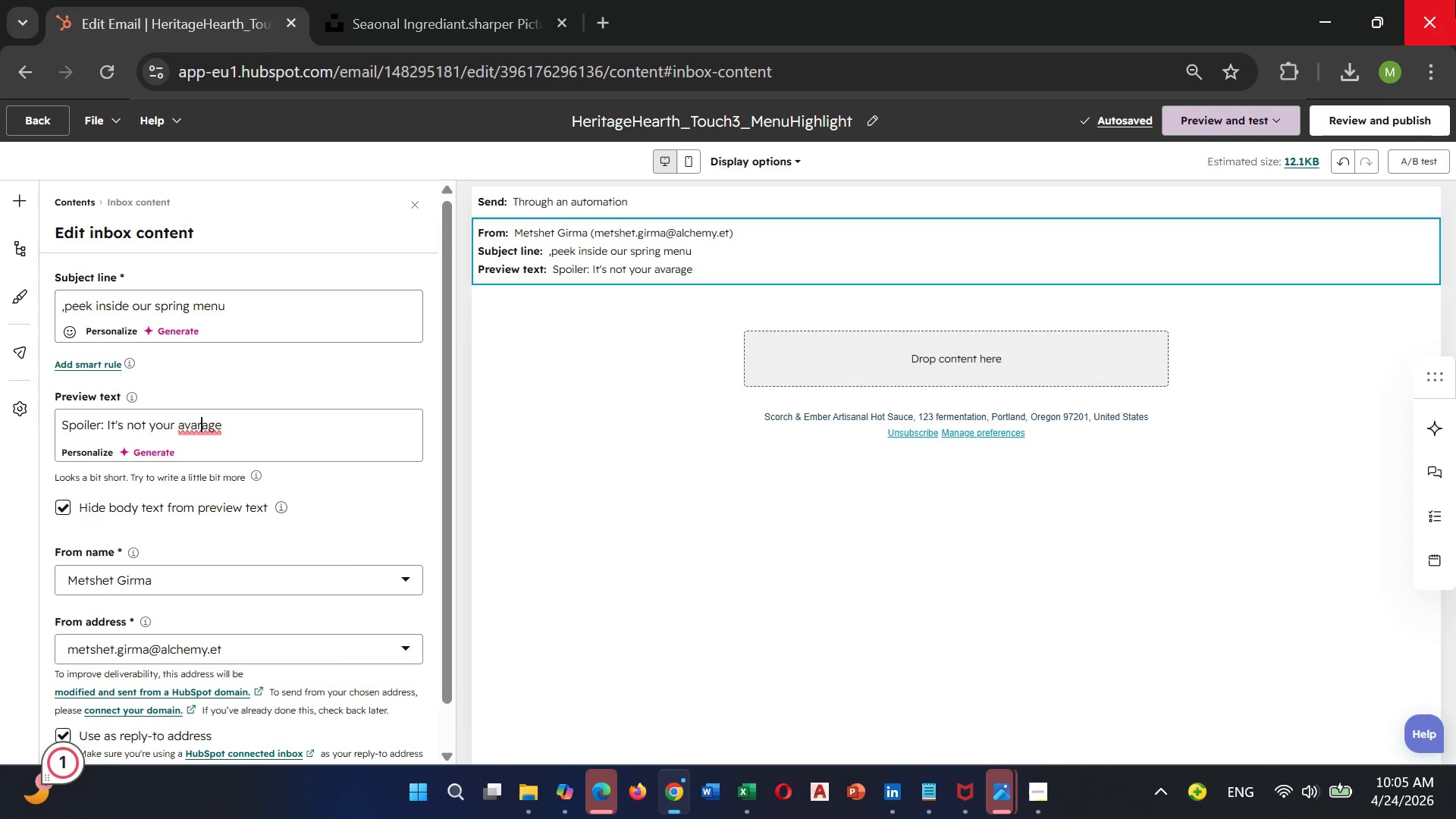 
key(ArrowLeft)
 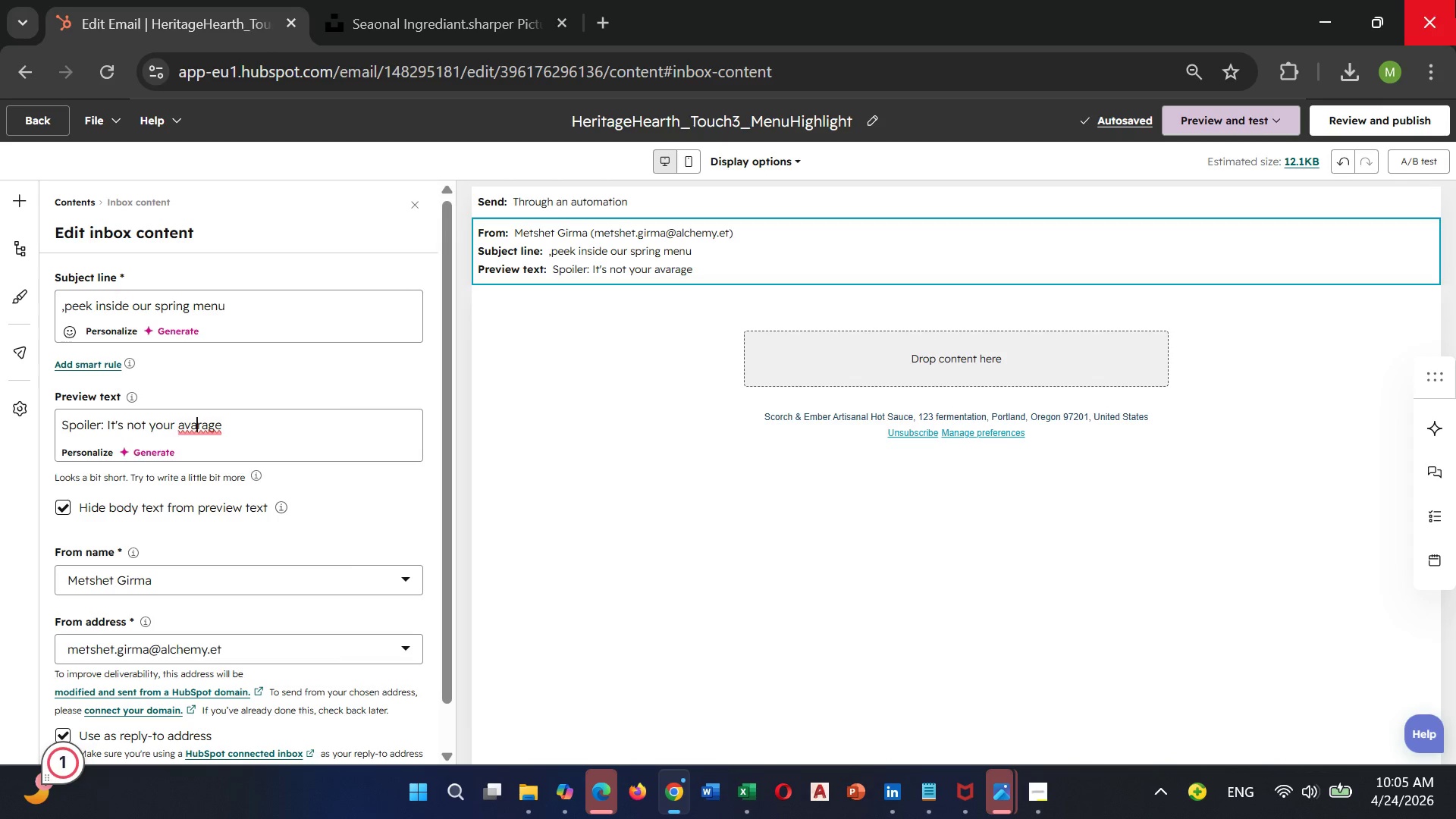 
key(ArrowLeft)
 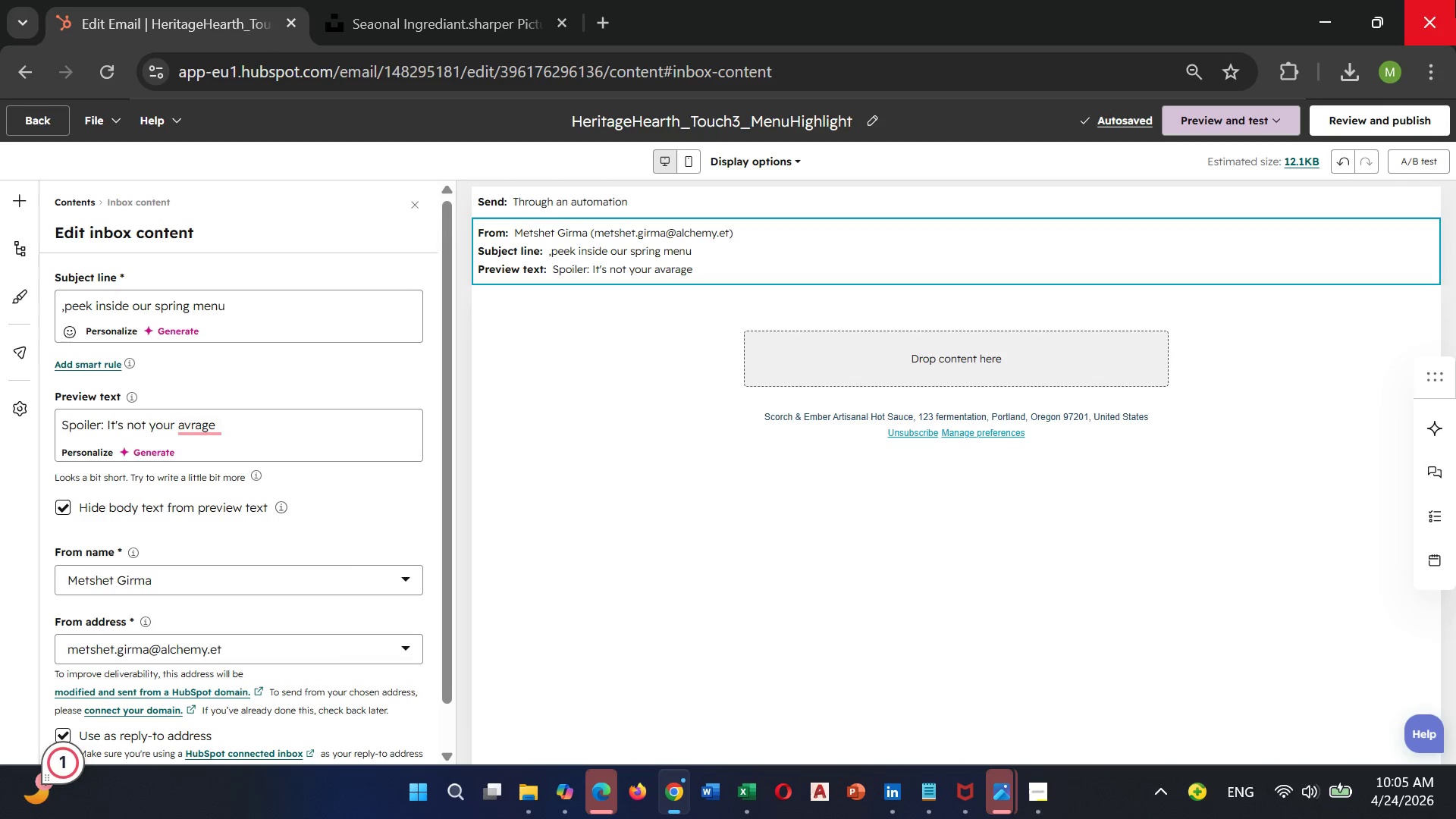 
key(Backspace)
 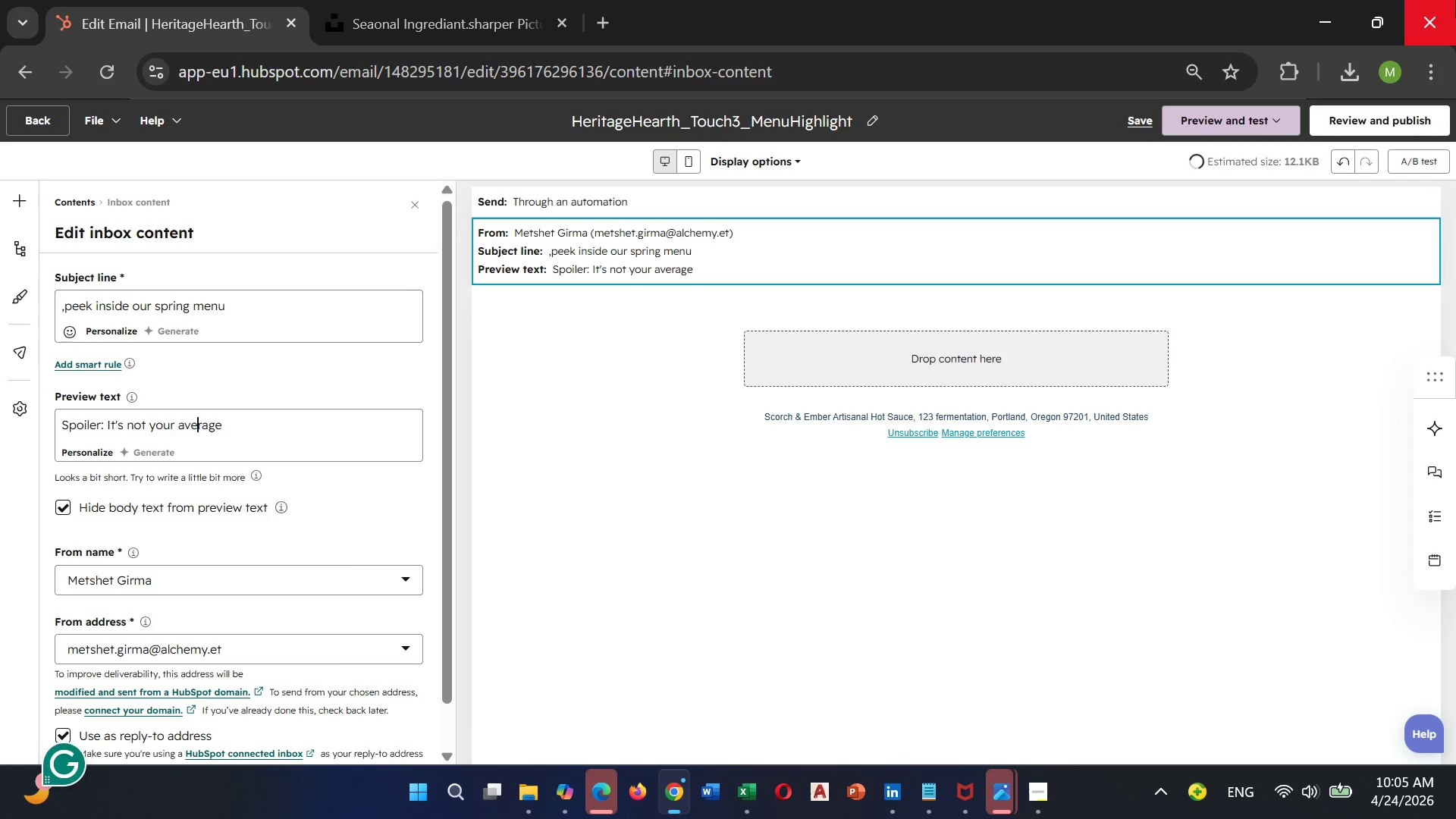 
key(E)
 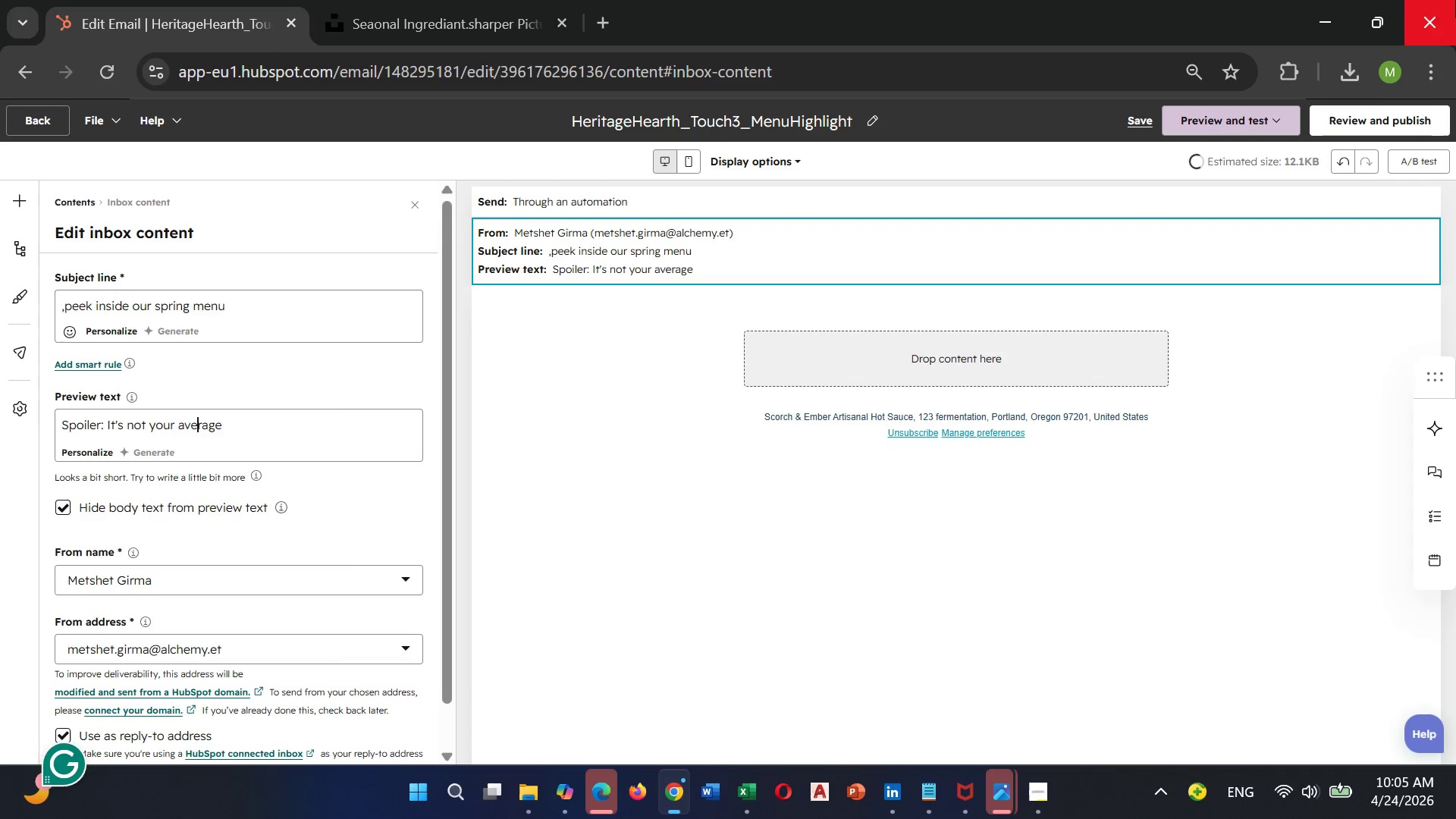 
key(ArrowRight)
 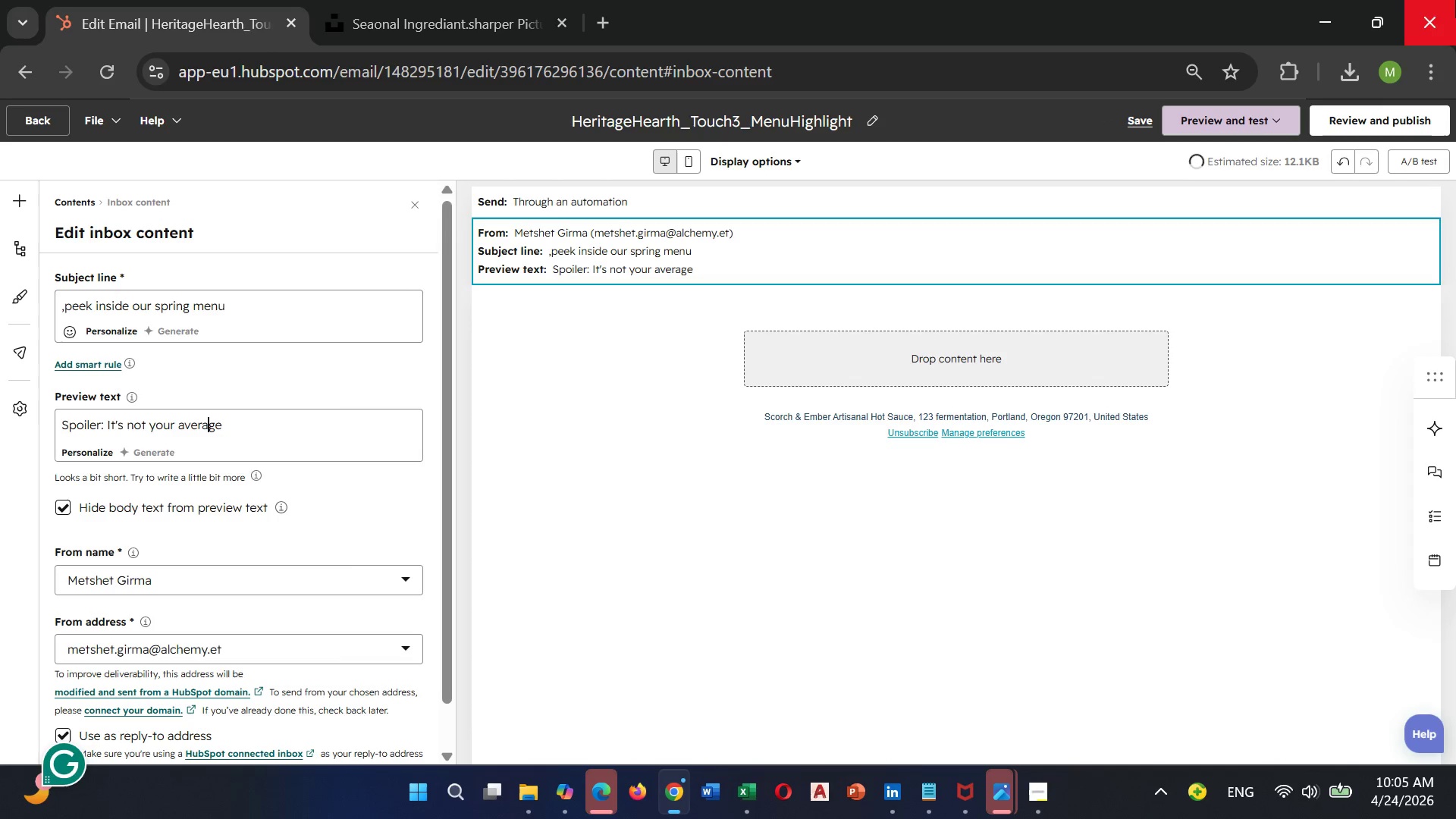 
key(ArrowRight)
 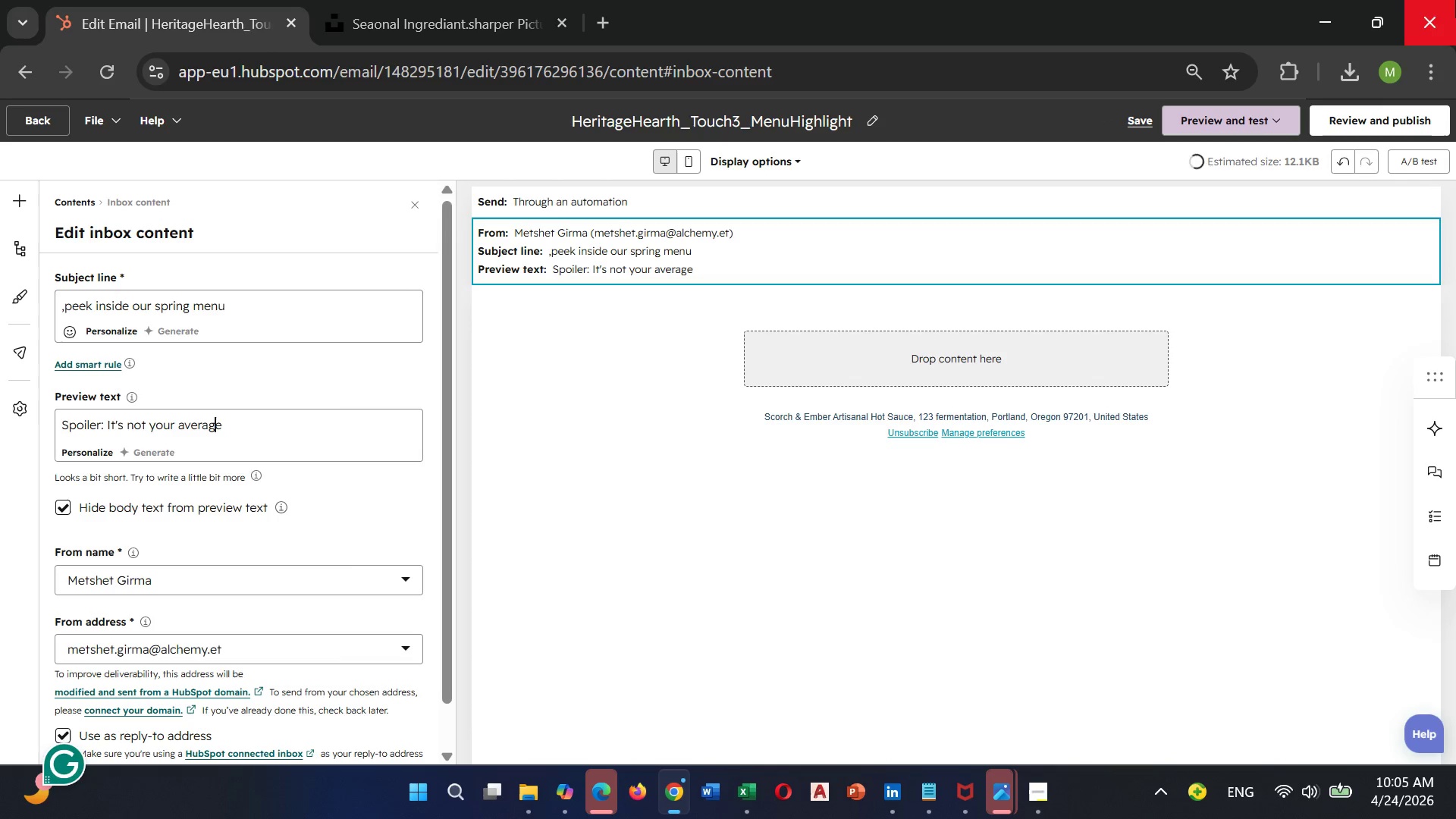 
key(ArrowRight)
 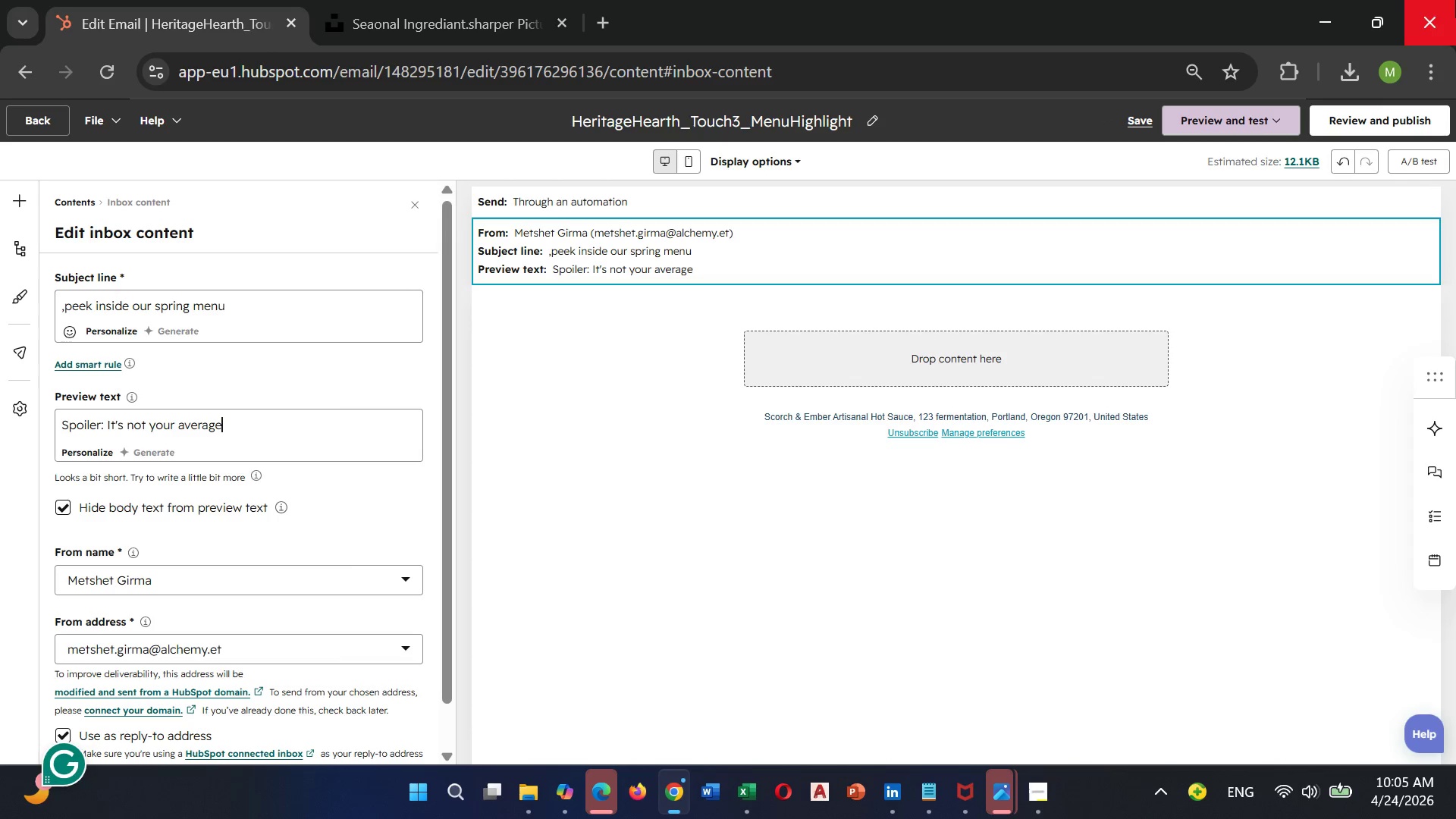 
key(ArrowRight)
 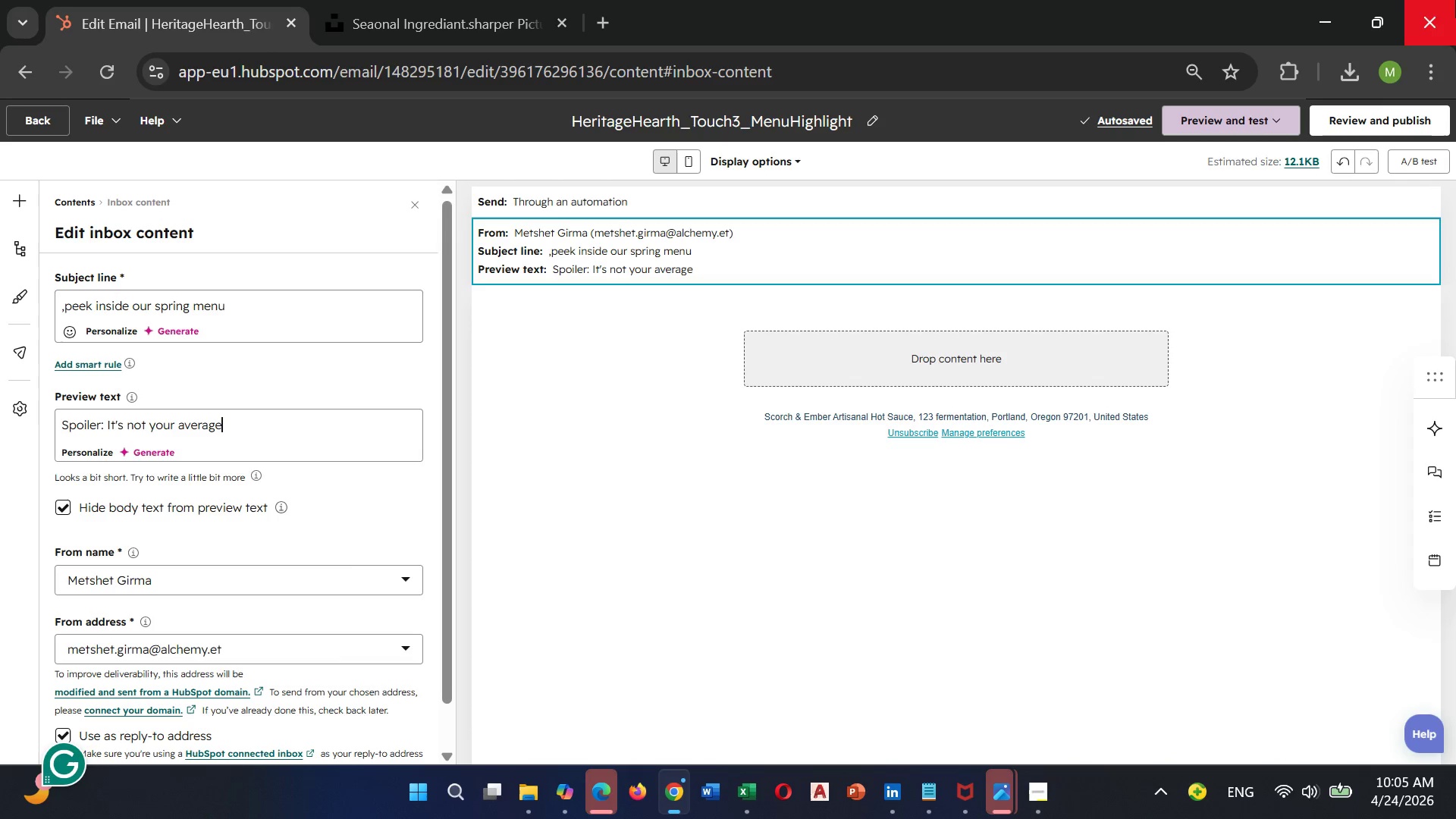 
type( bo)
 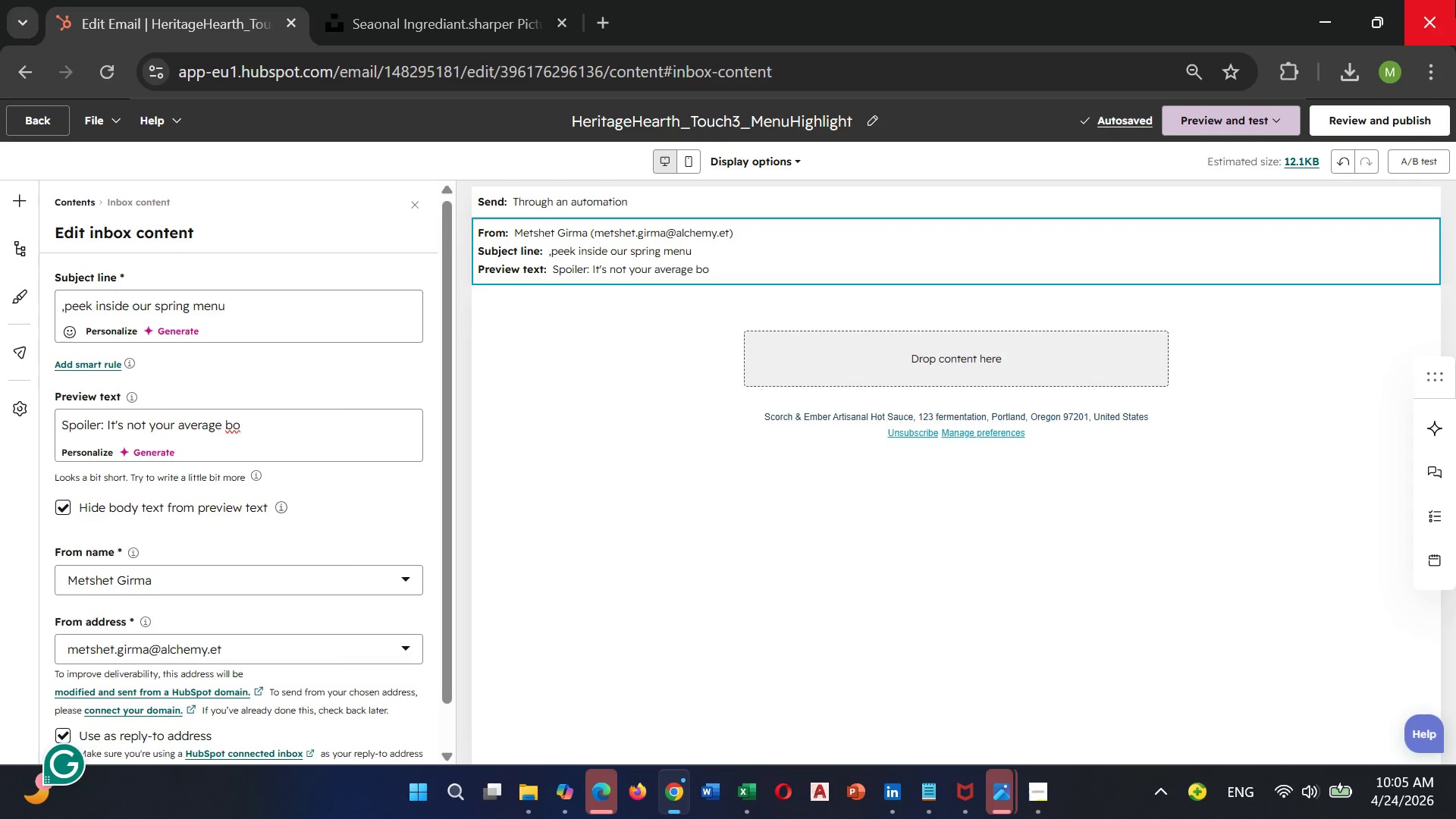 
wait(5.92)
 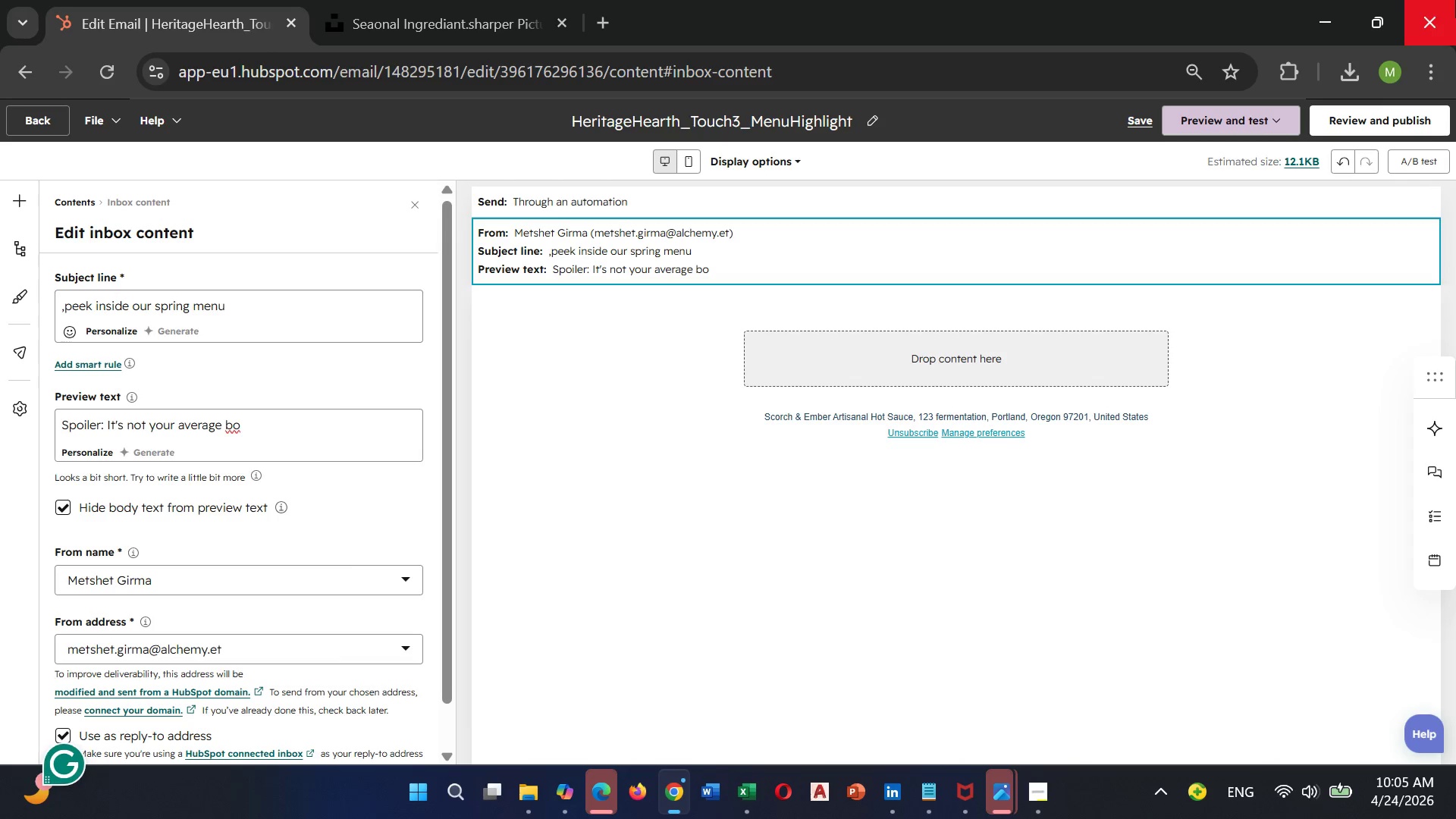 
type(xed lunh)
key(Backspace)
type(ch)
 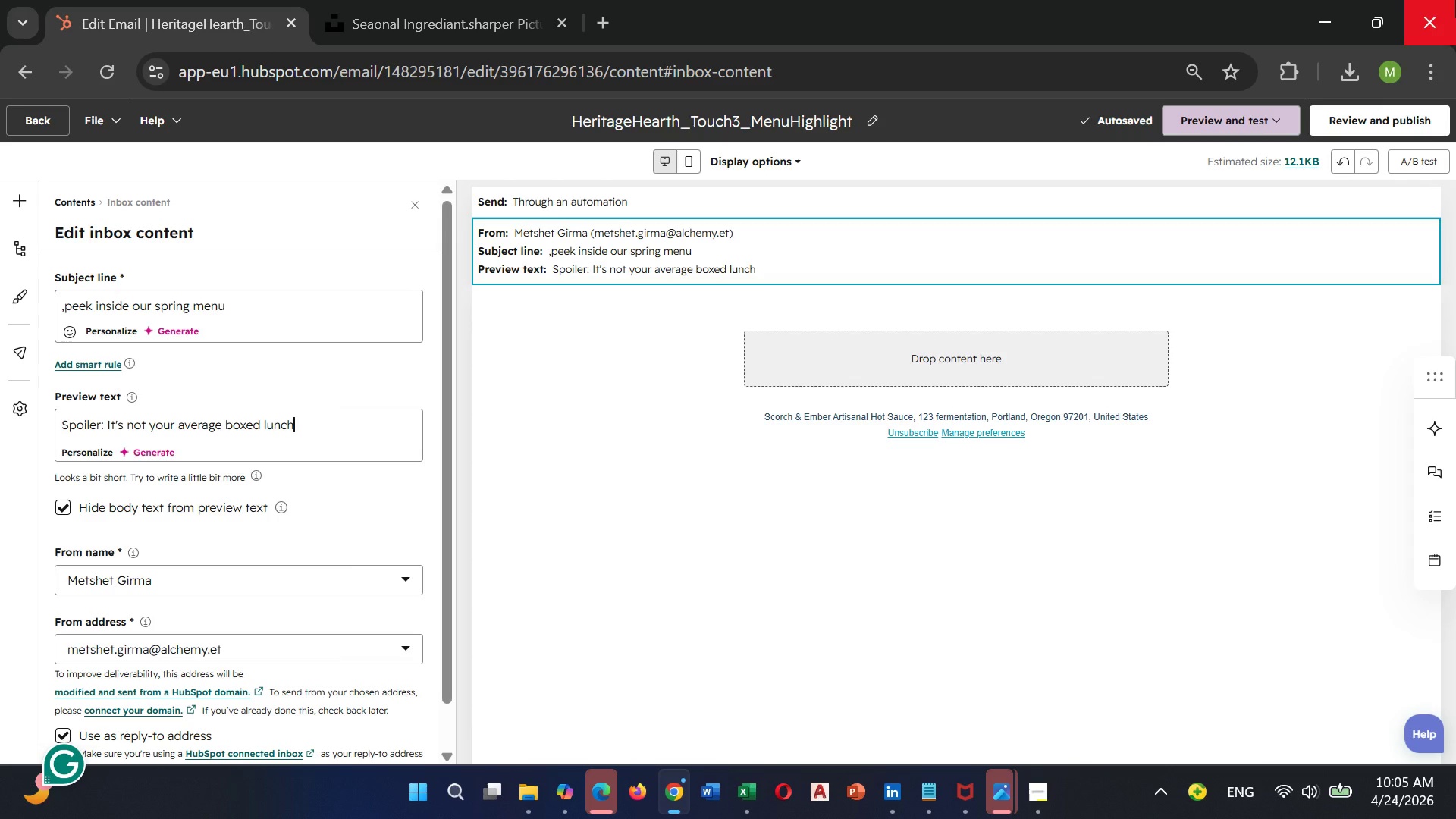 
wait(12.34)
 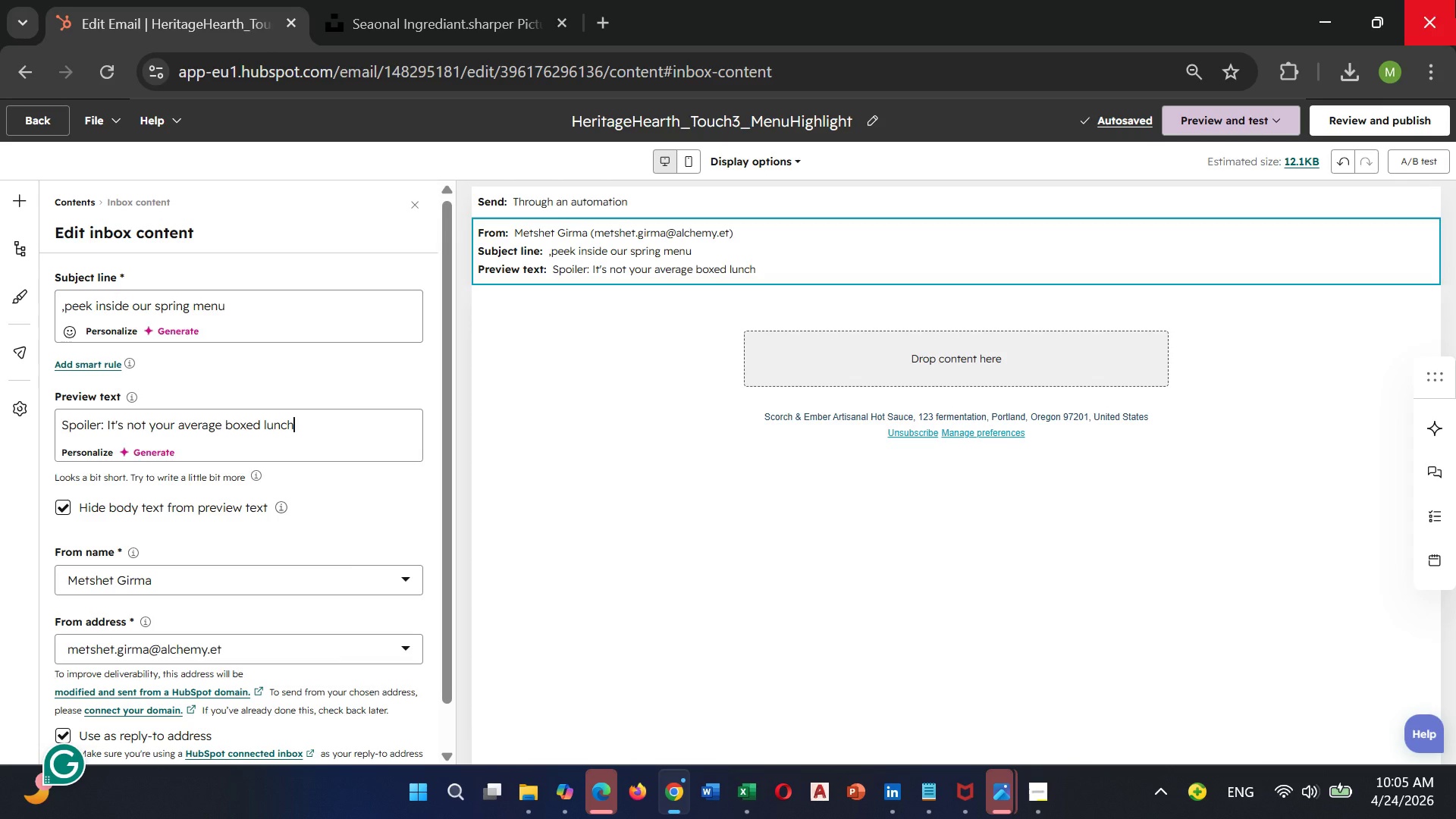 
left_click([32, 213])
 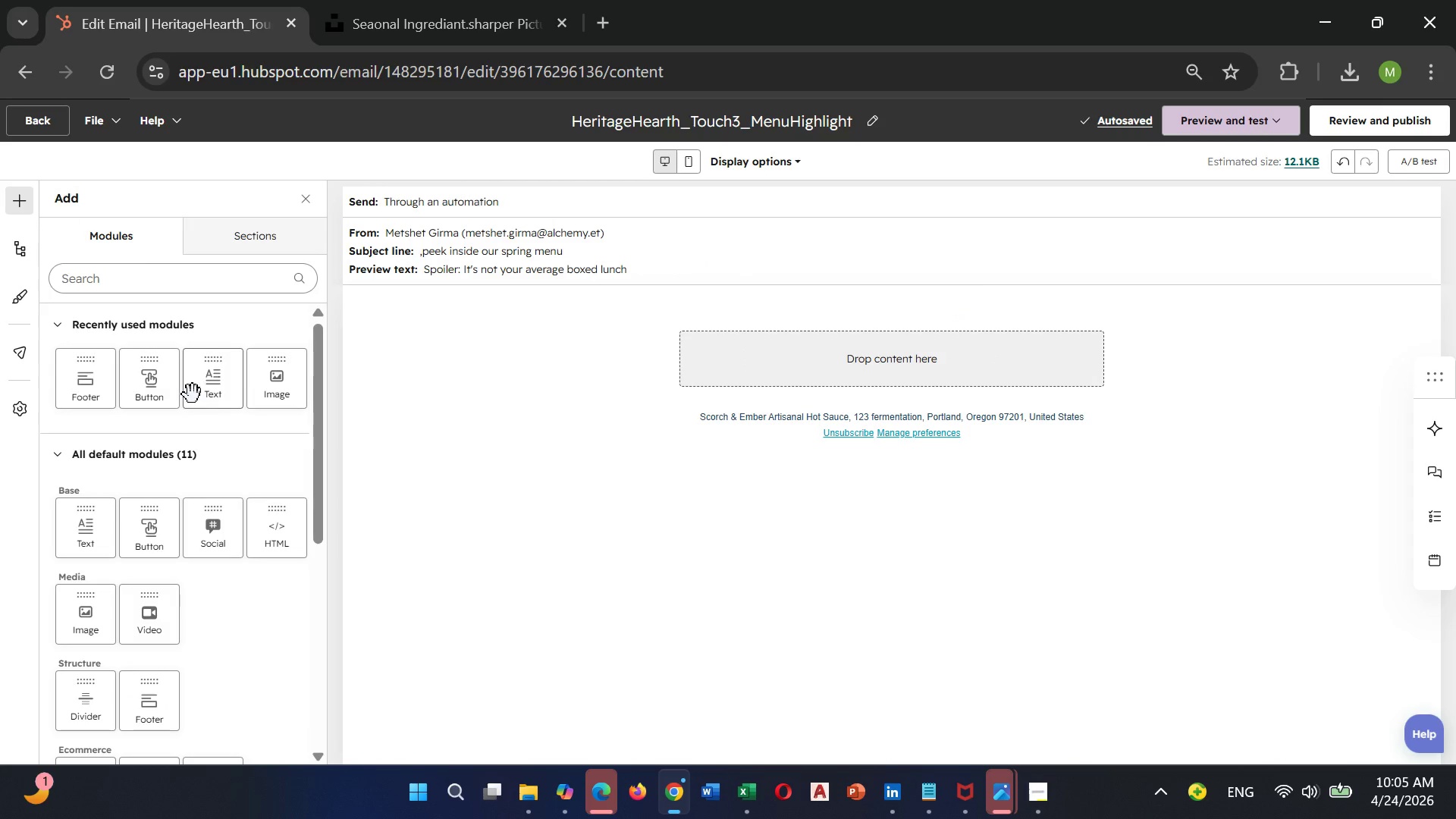 
left_click_drag(start_coordinate=[218, 399], to_coordinate=[875, 381])
 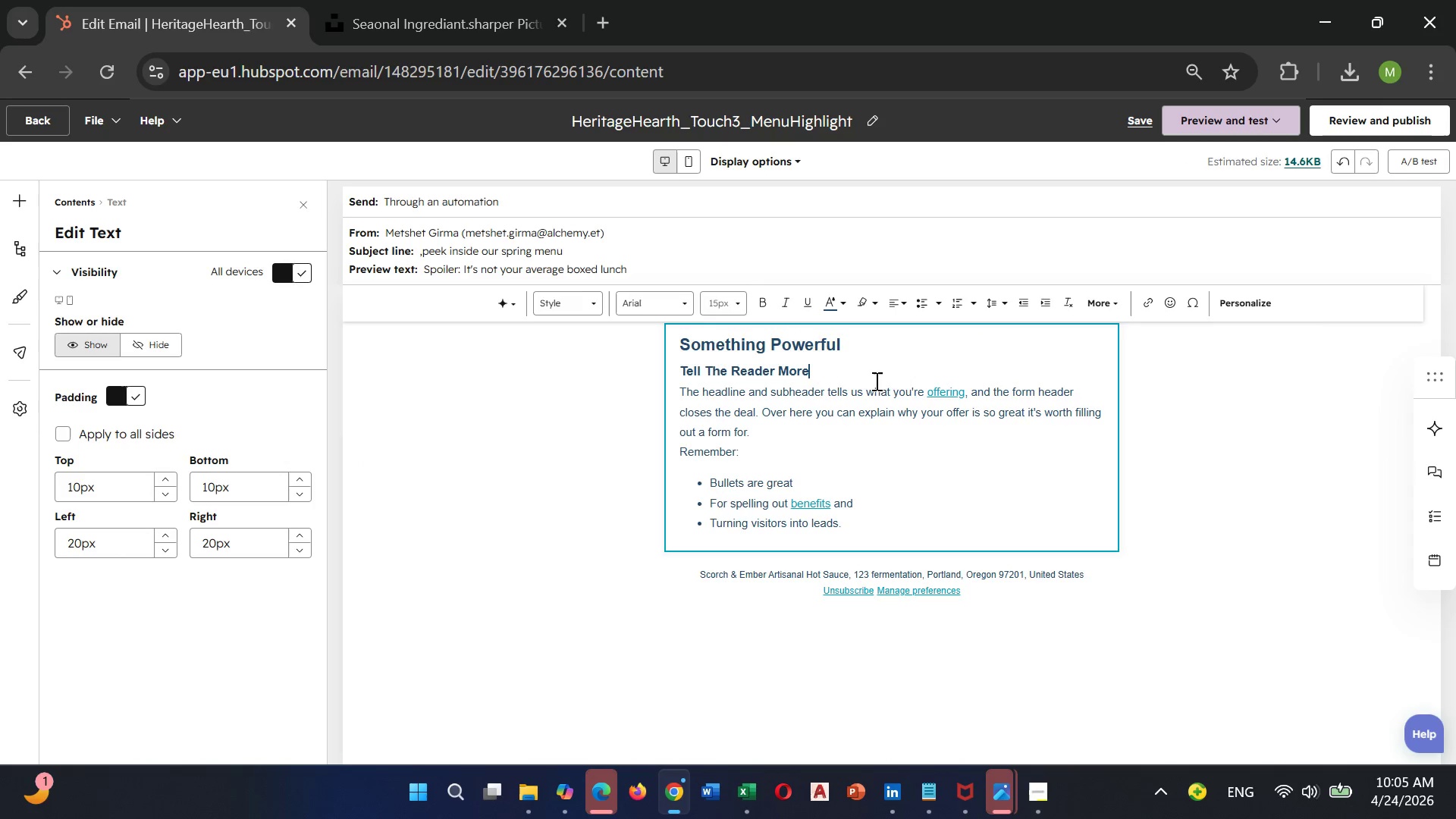 
left_click([875, 381])
 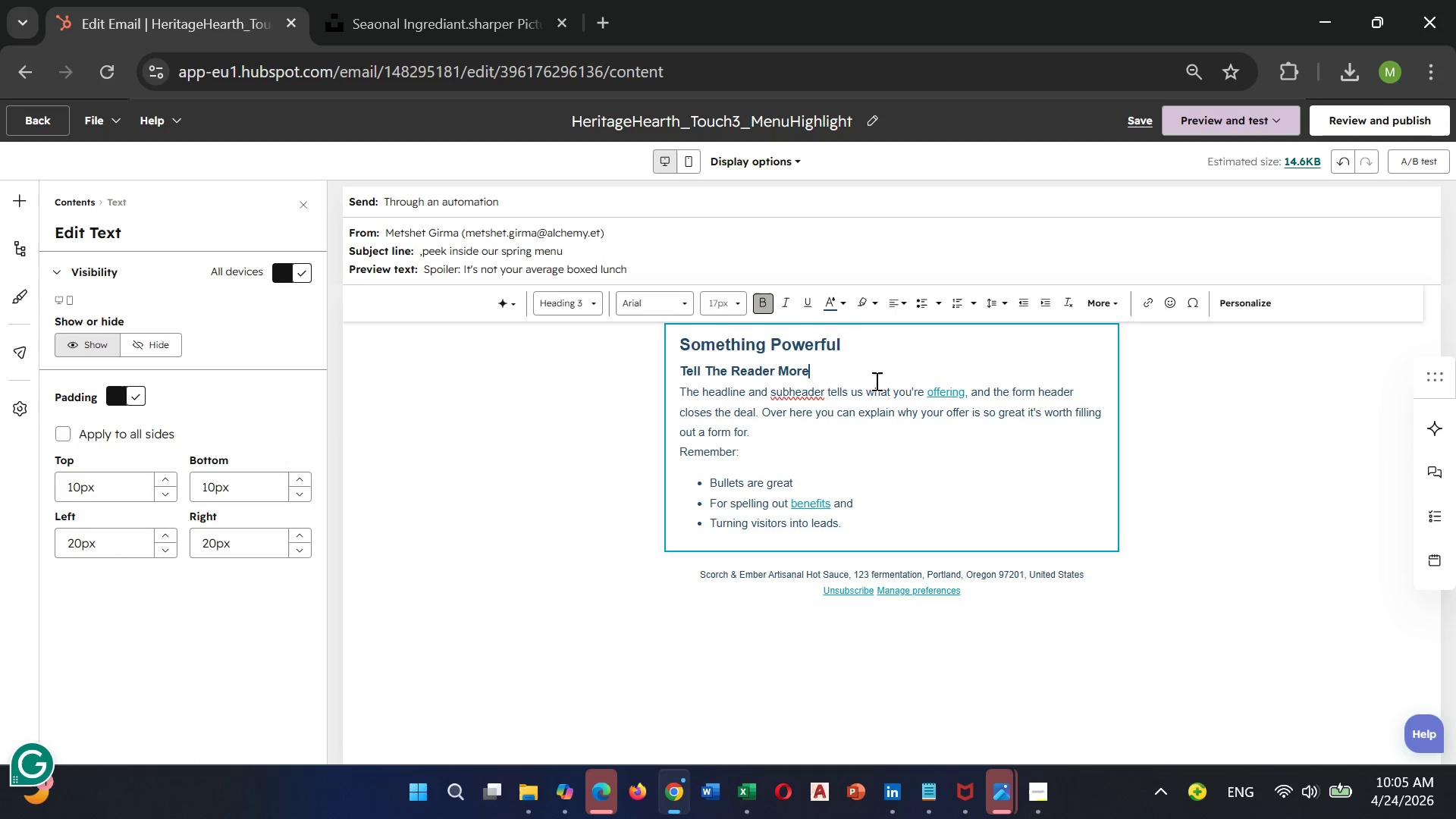 
key(Control+ControlLeft)
 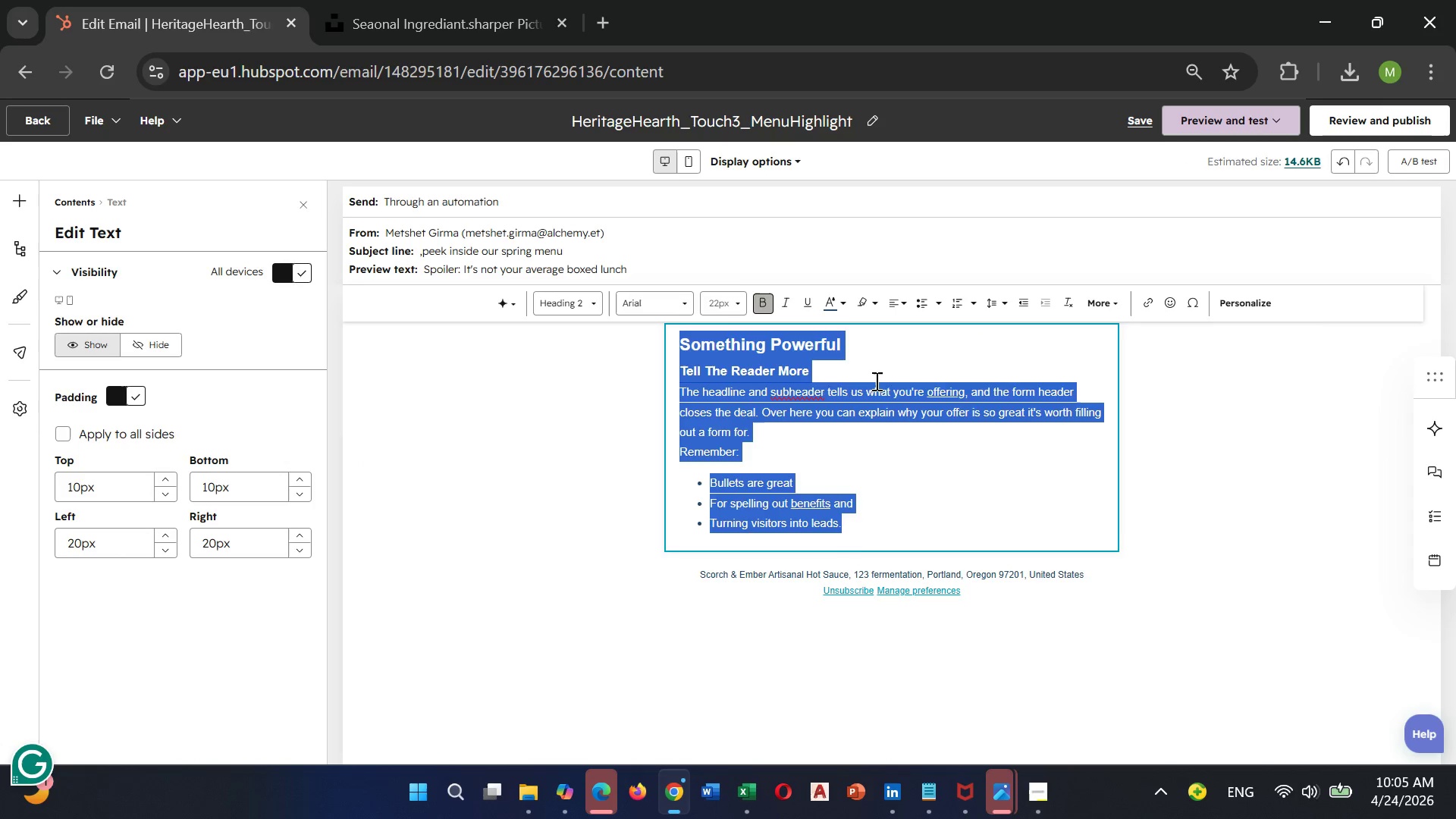 
key(Control+A)
 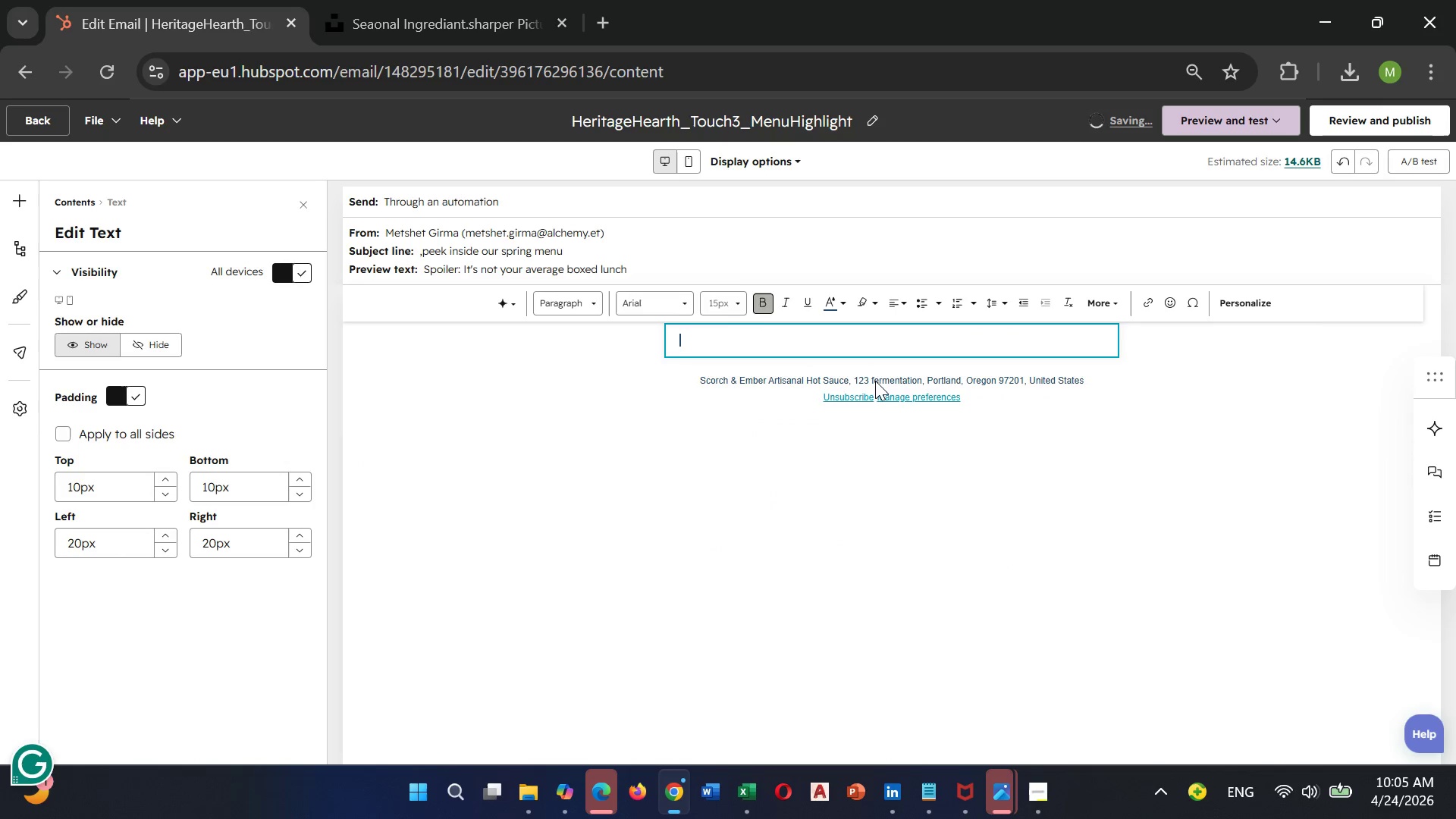 
key(Backspace)
 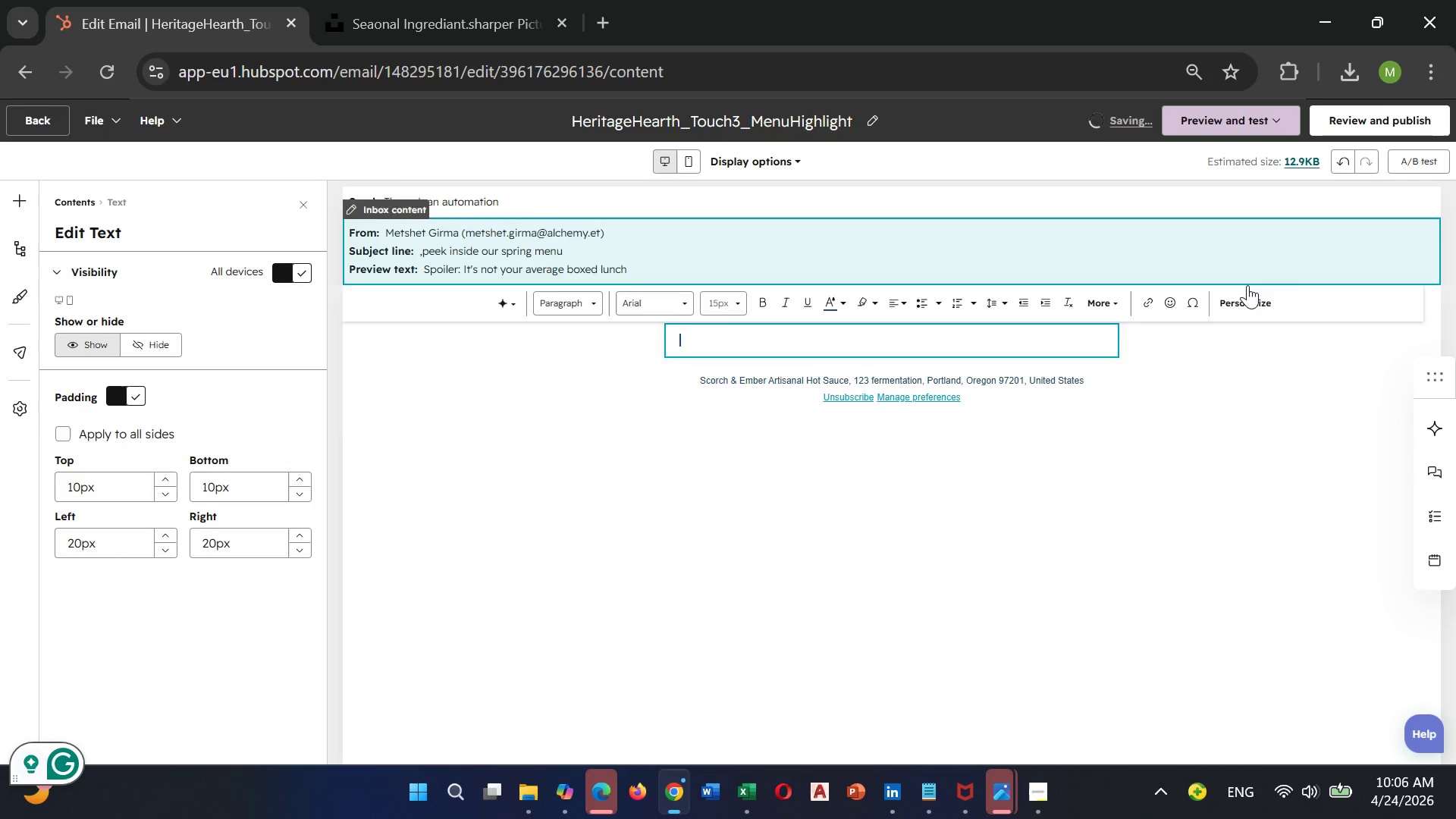 
left_click([1230, 306])
 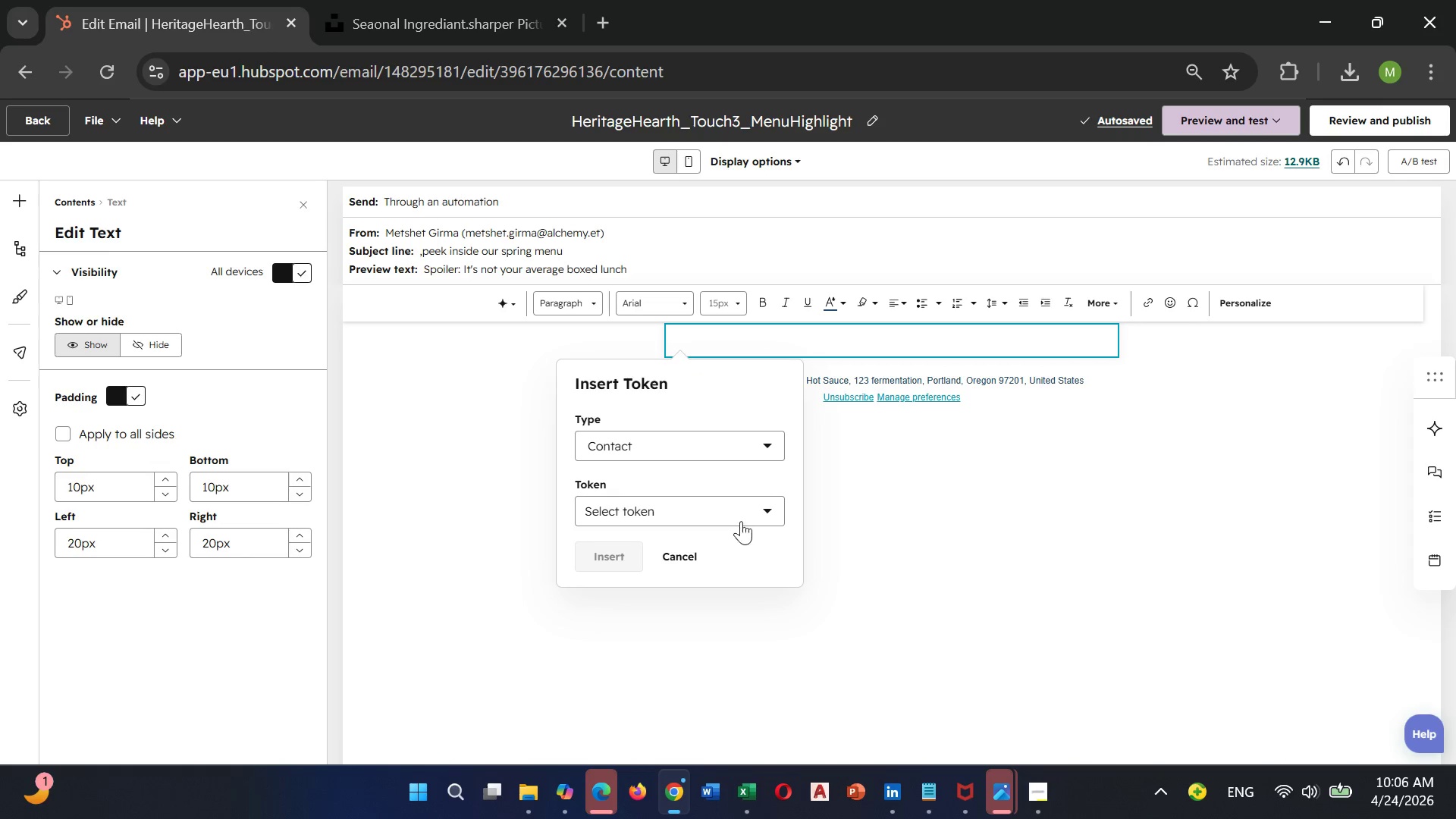 
left_click([745, 509])
 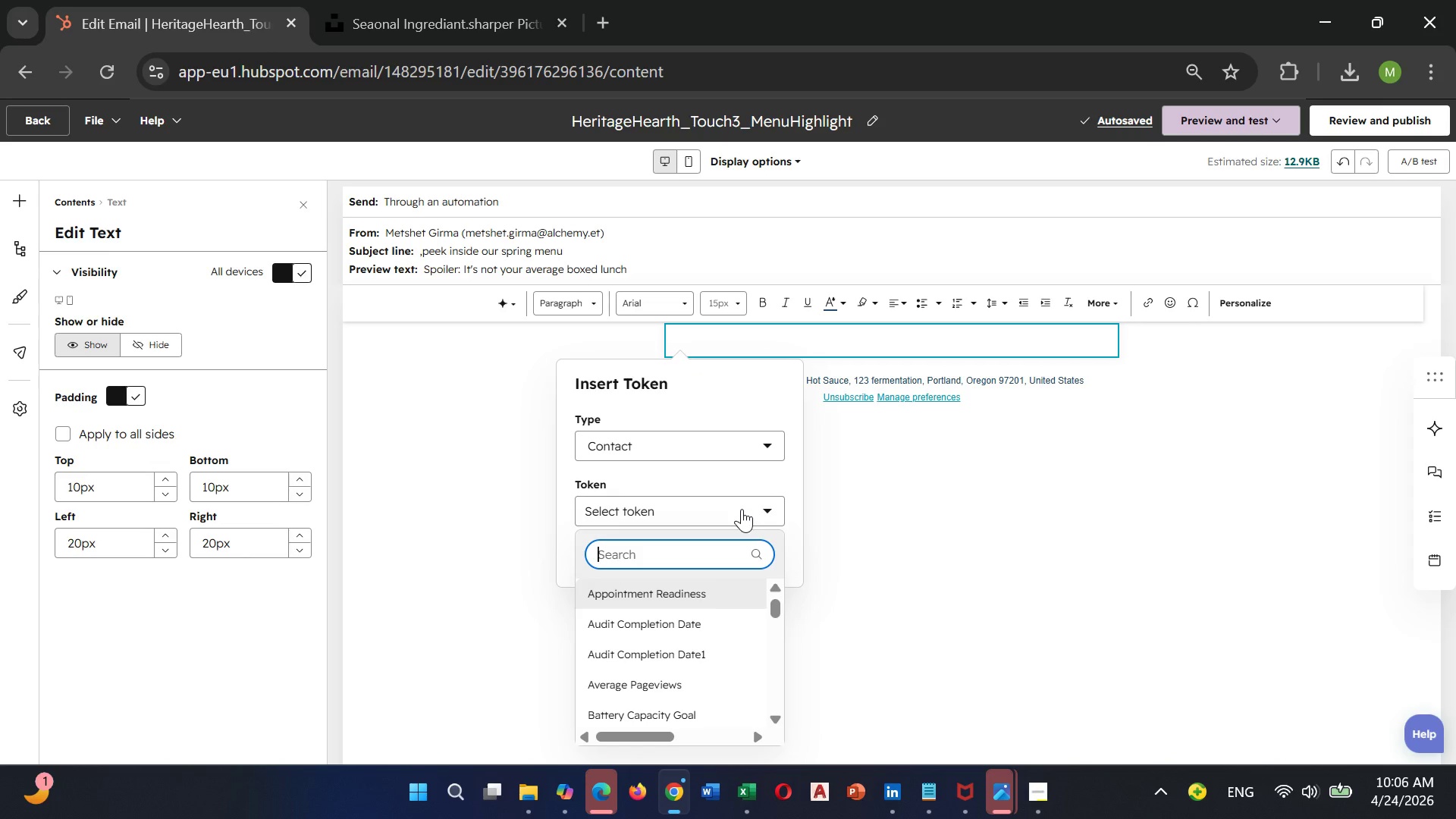 
type(first)
 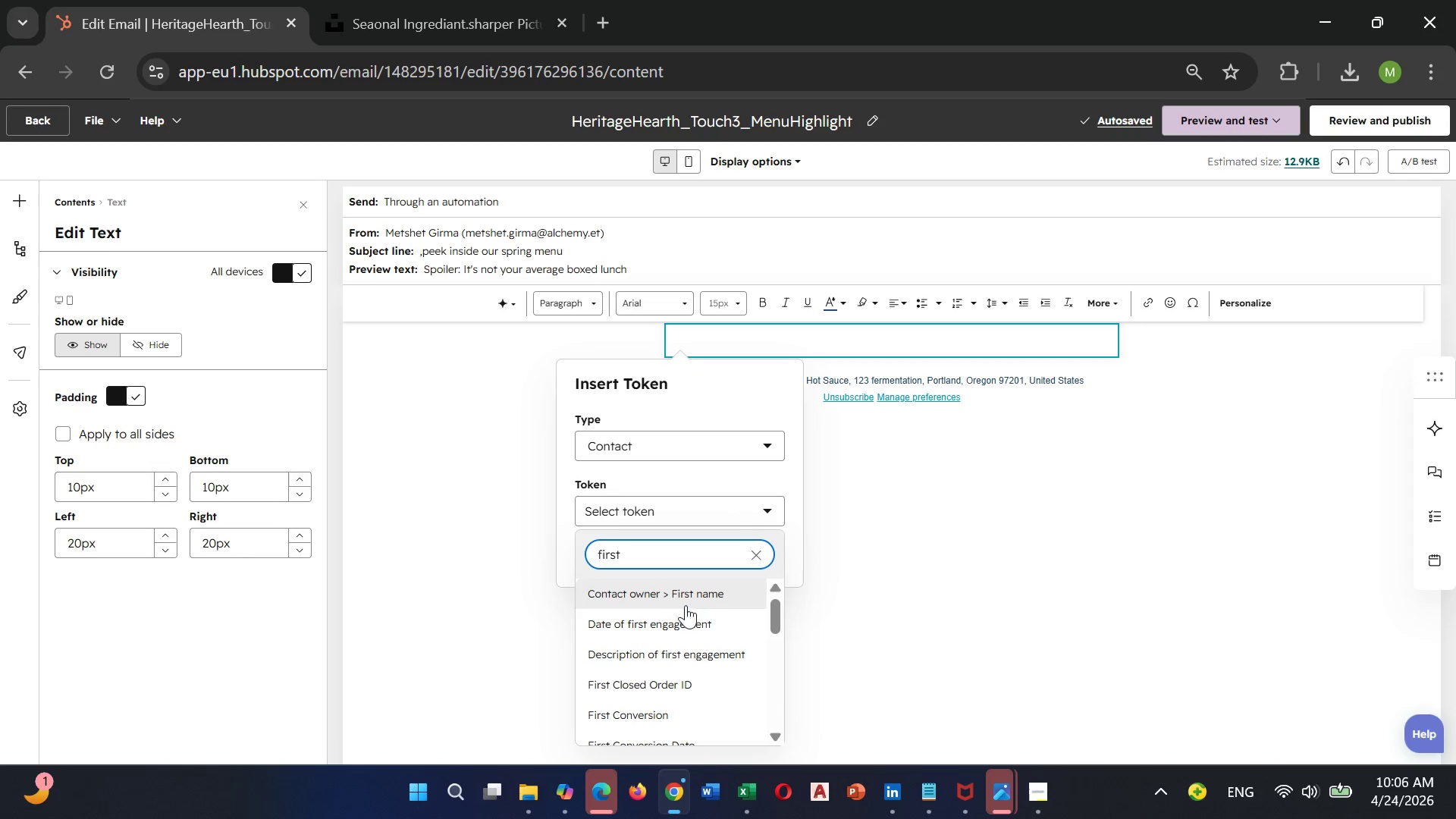 
left_click([686, 604])
 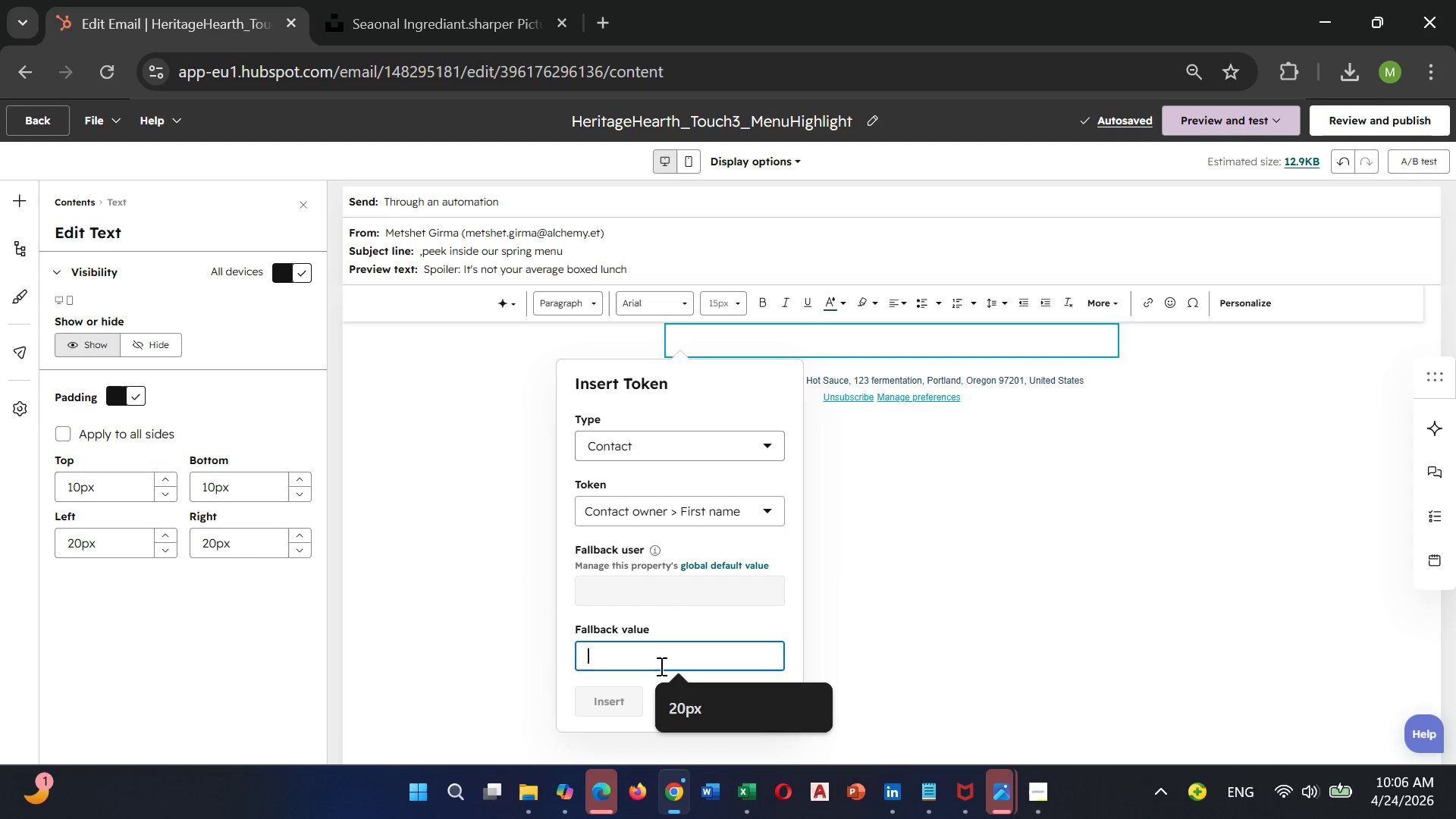 
left_click([660, 666])
 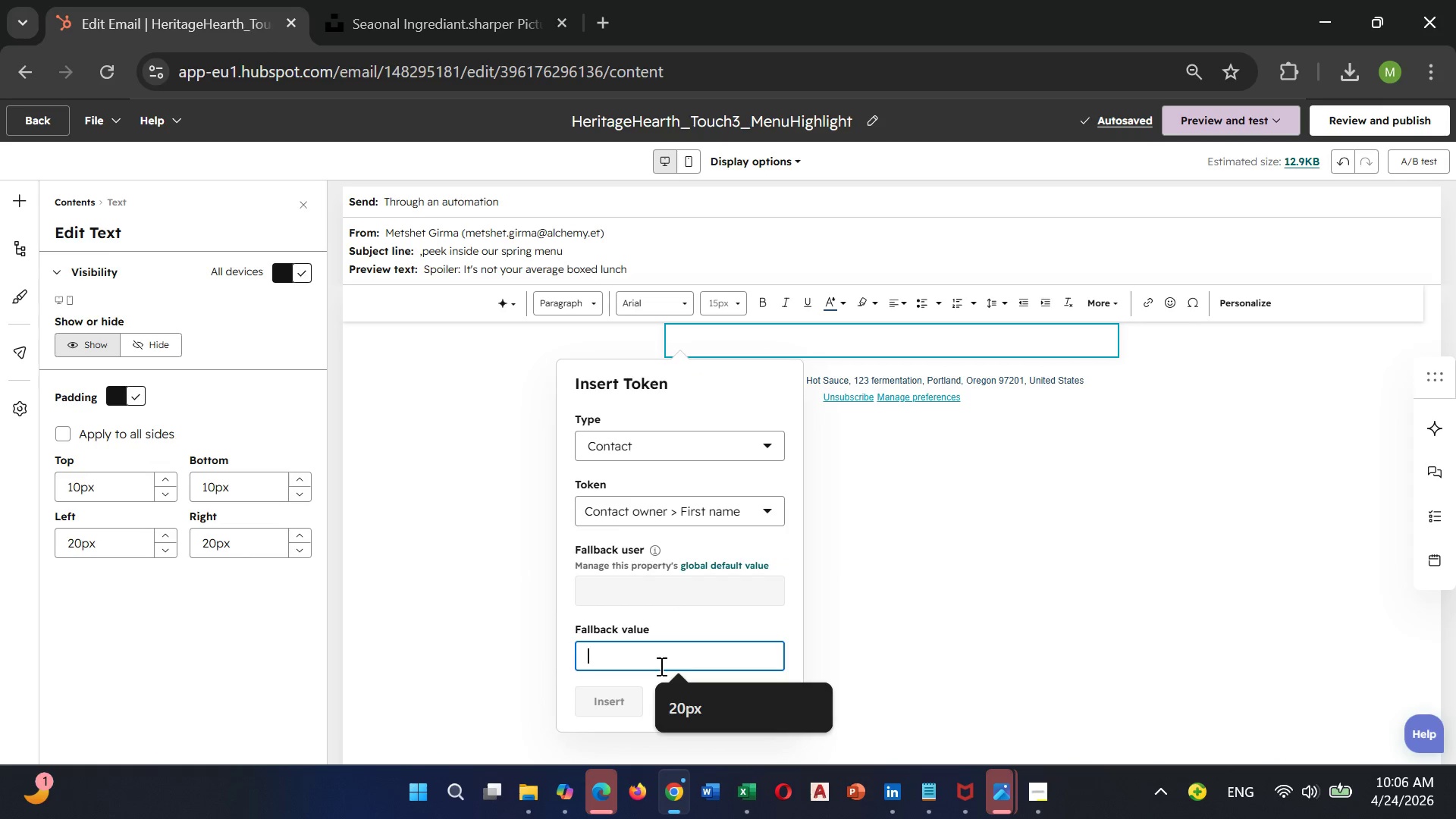 
type(Firt)
key(Backspace)
key(Backspace)
type(rst name)
 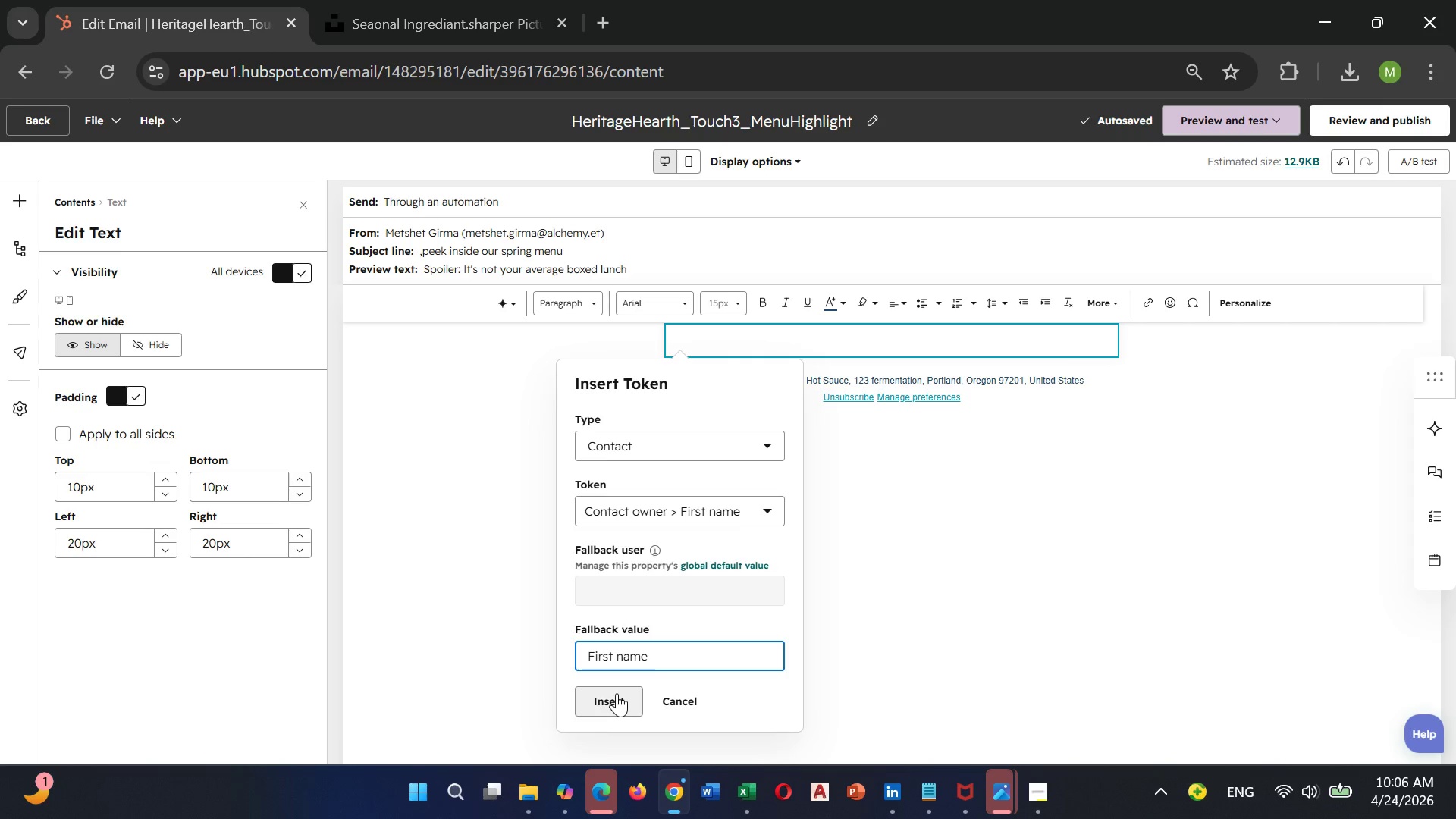 
left_click([617, 693])
 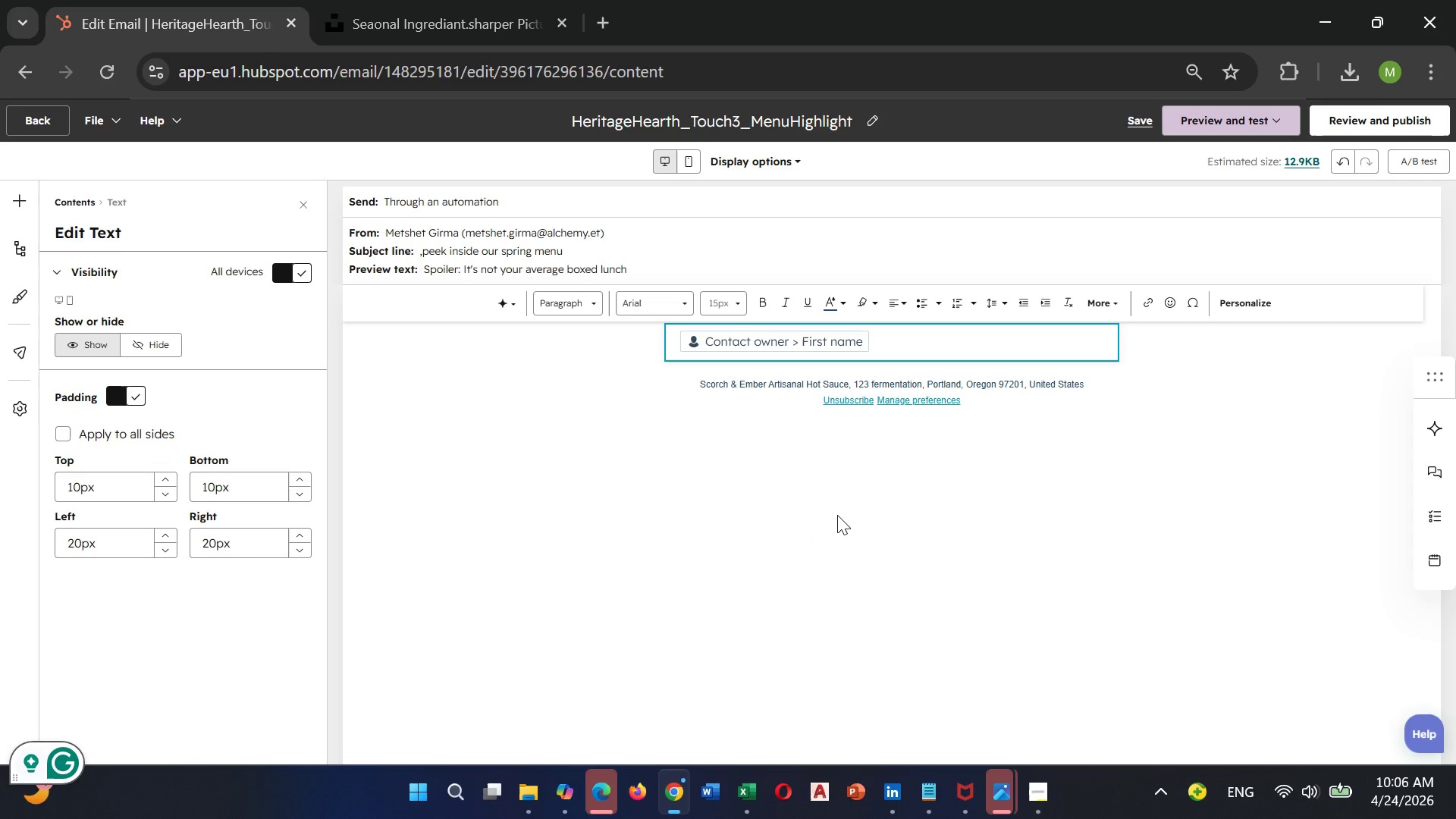 
key(Space)
 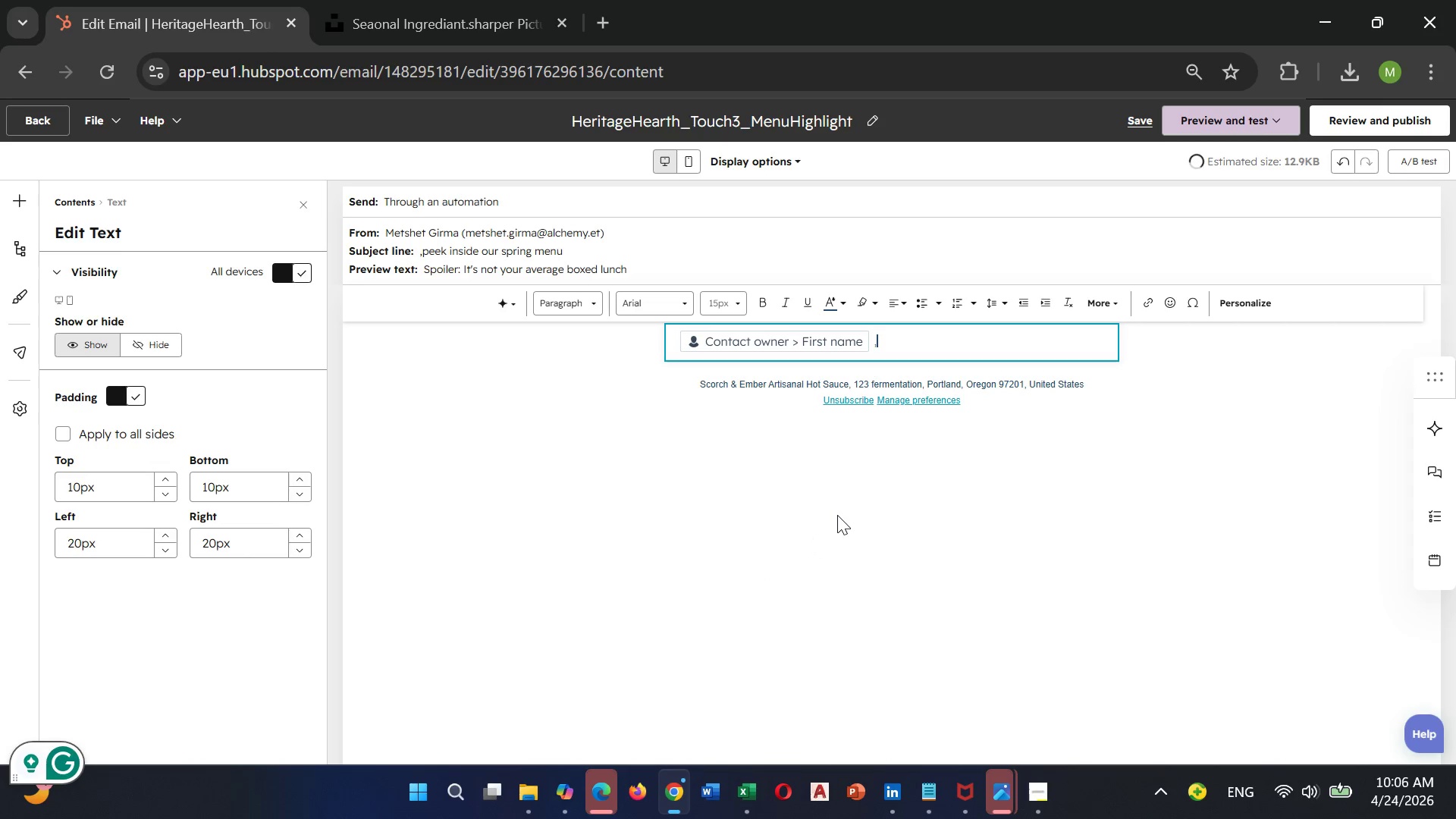 
key(Comma)
 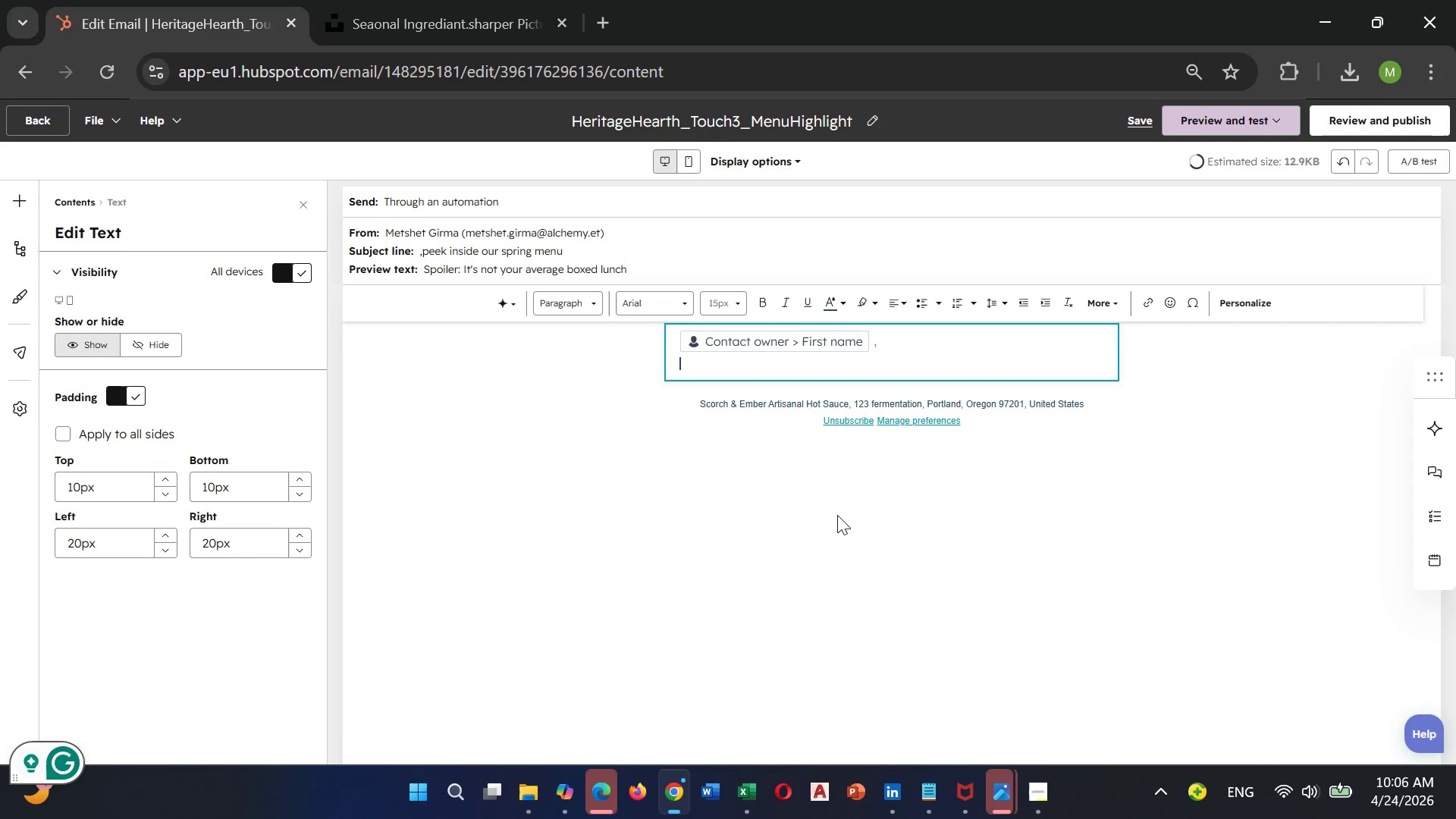 
key(Enter)
 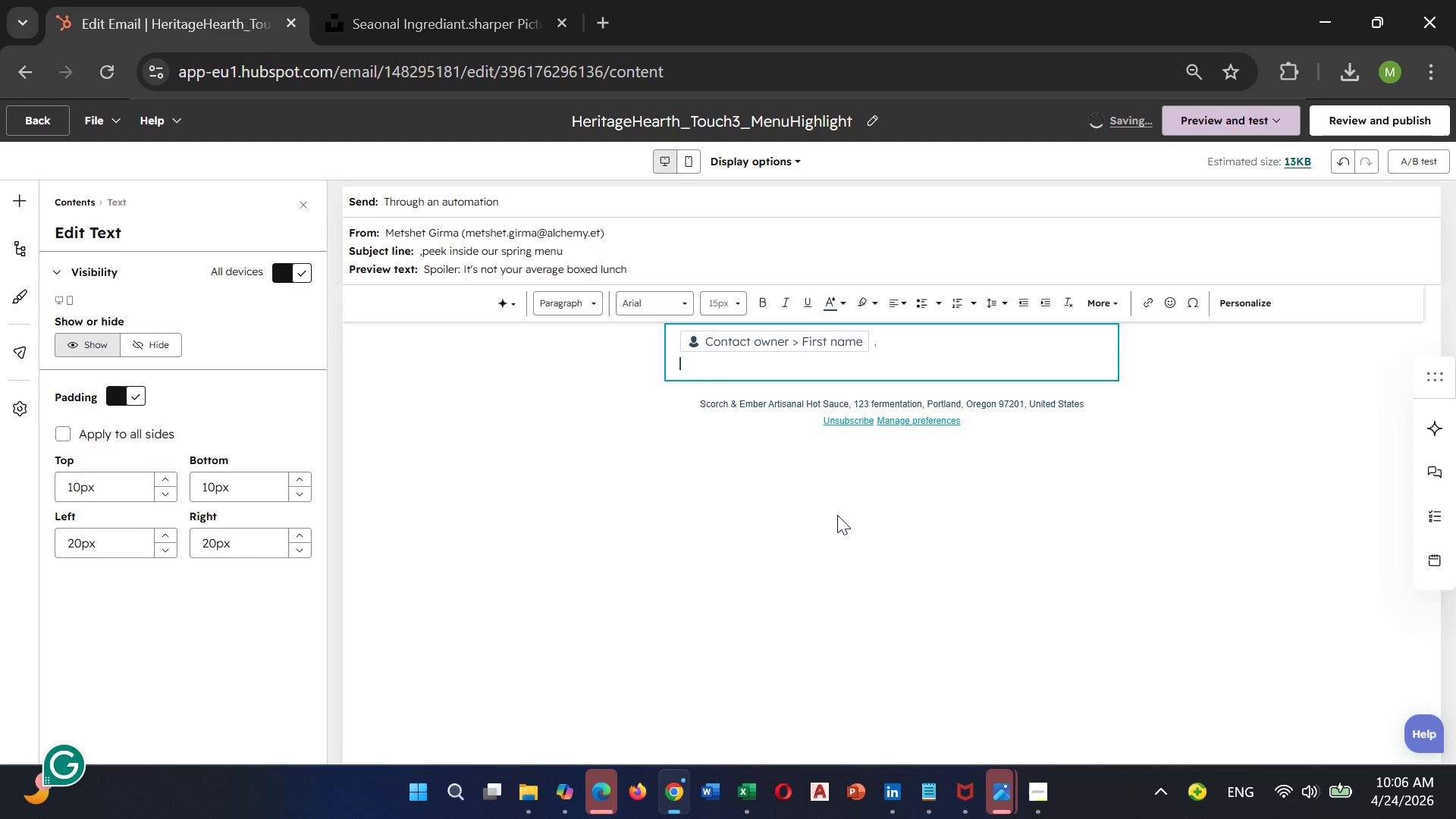 
type(Here;s)
key(Backspace)
key(Backspace)
type('s what a )
 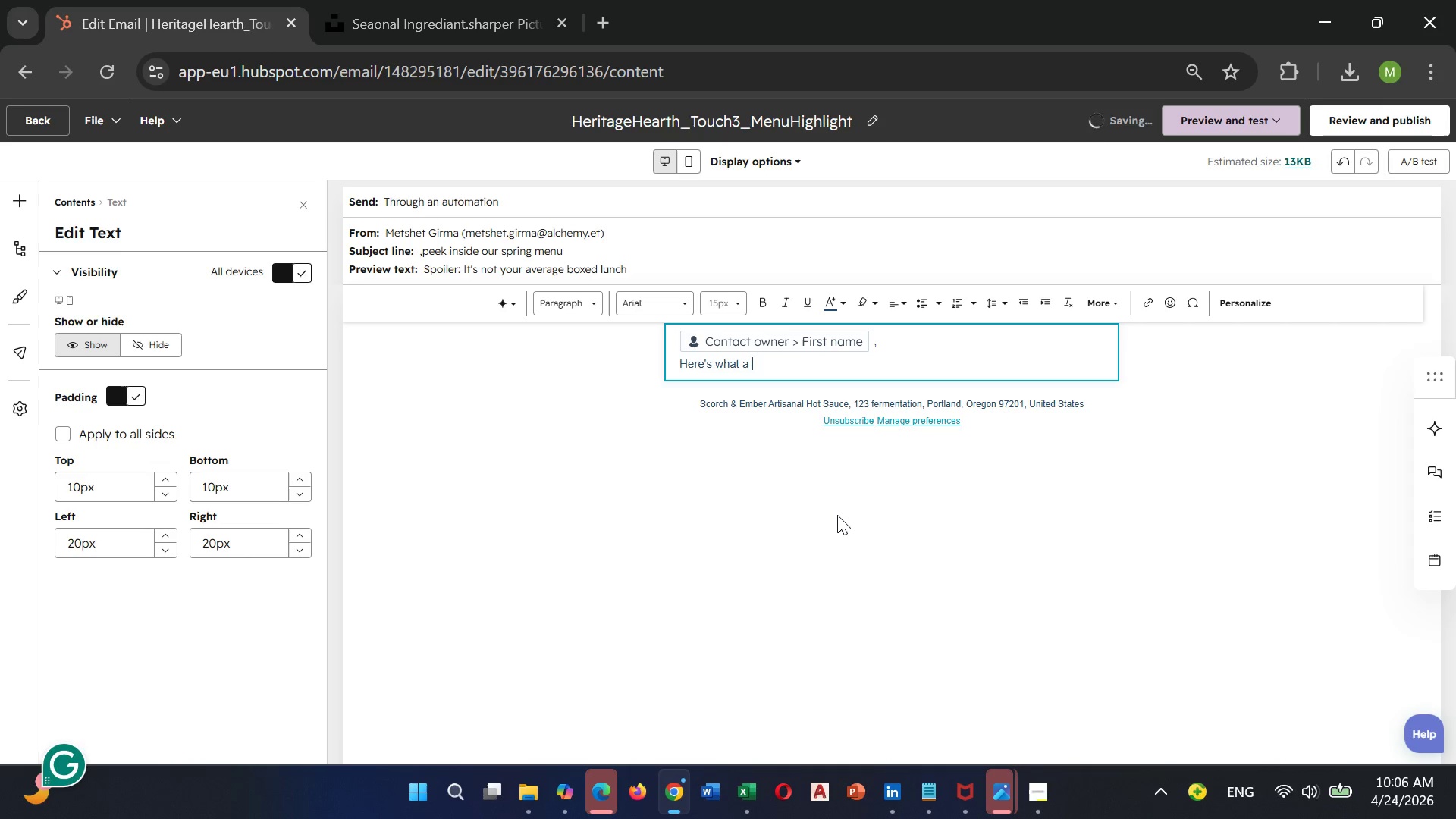 
key(Shift+Quote)
 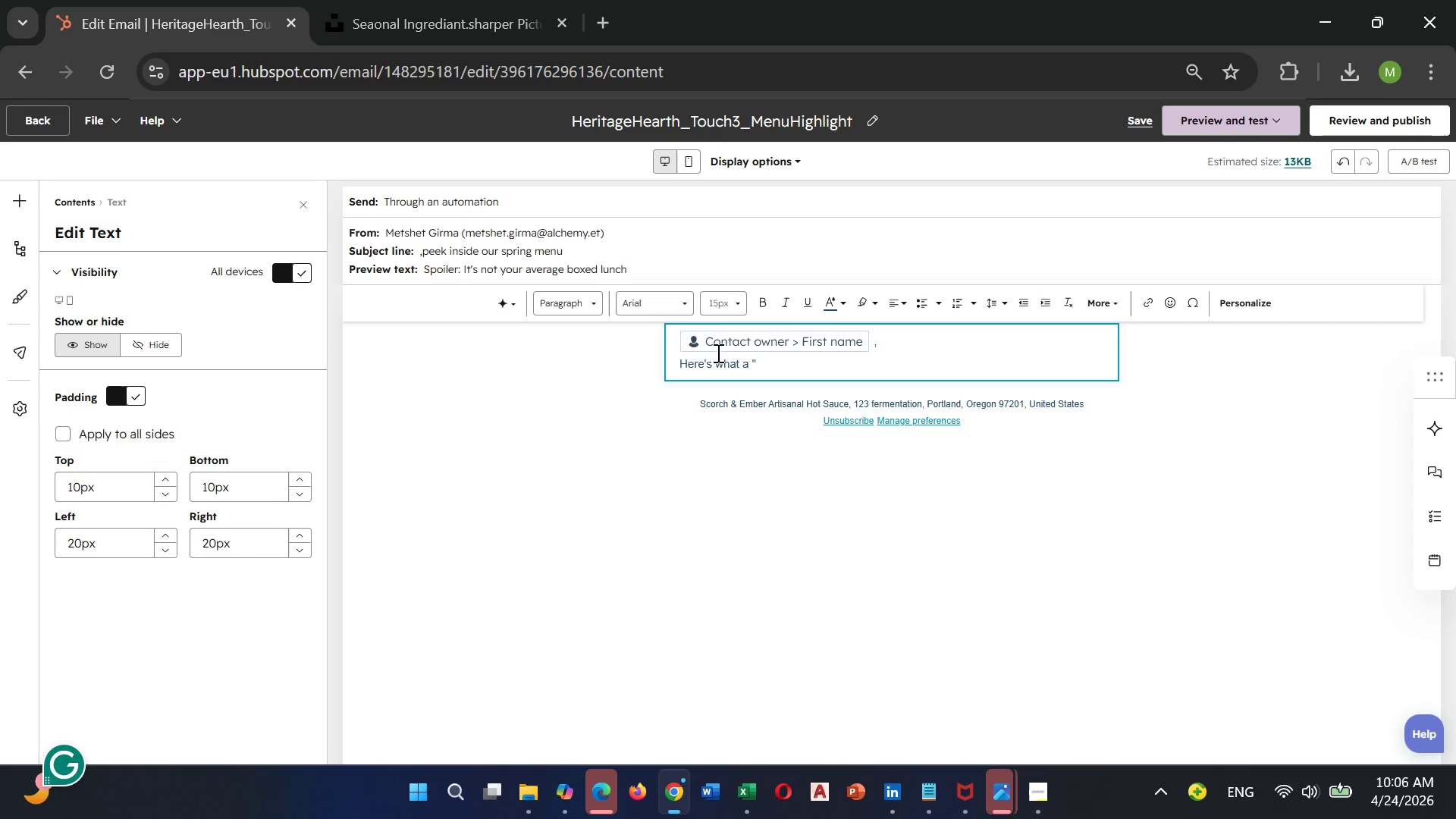 
left_click([714, 359])
 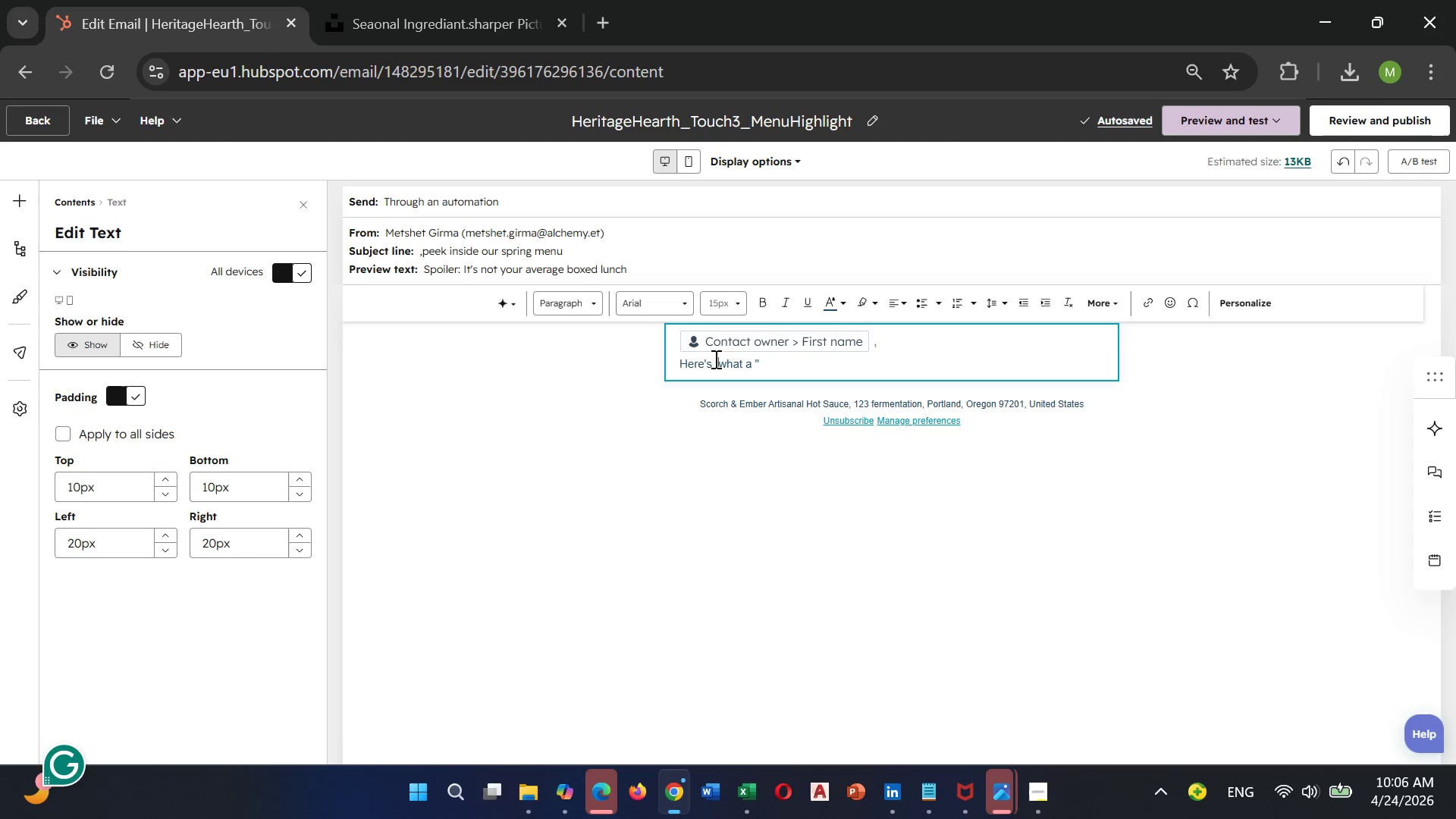 
key(Space)
 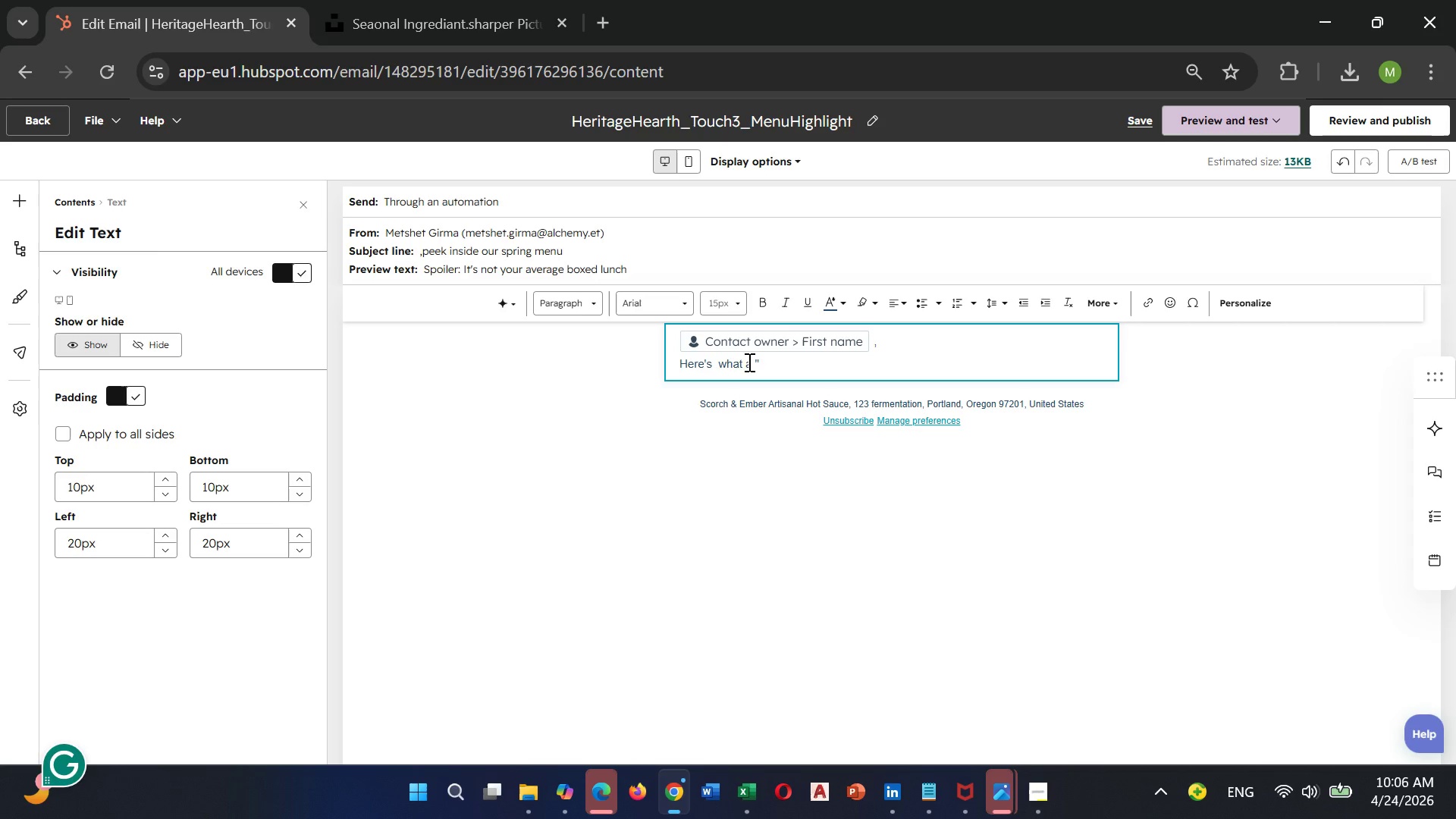 
left_click([748, 362])
 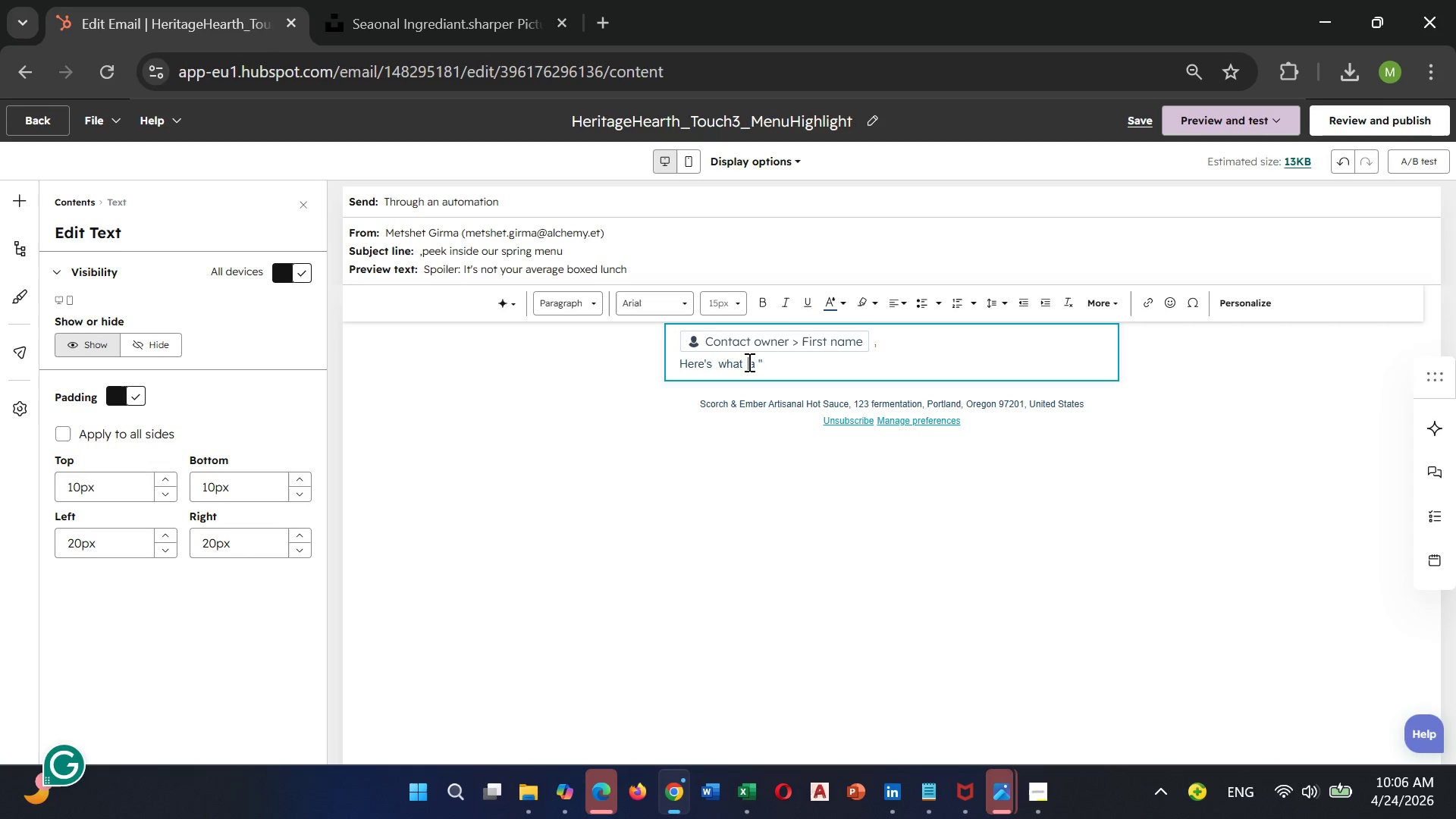 
key(Space)
 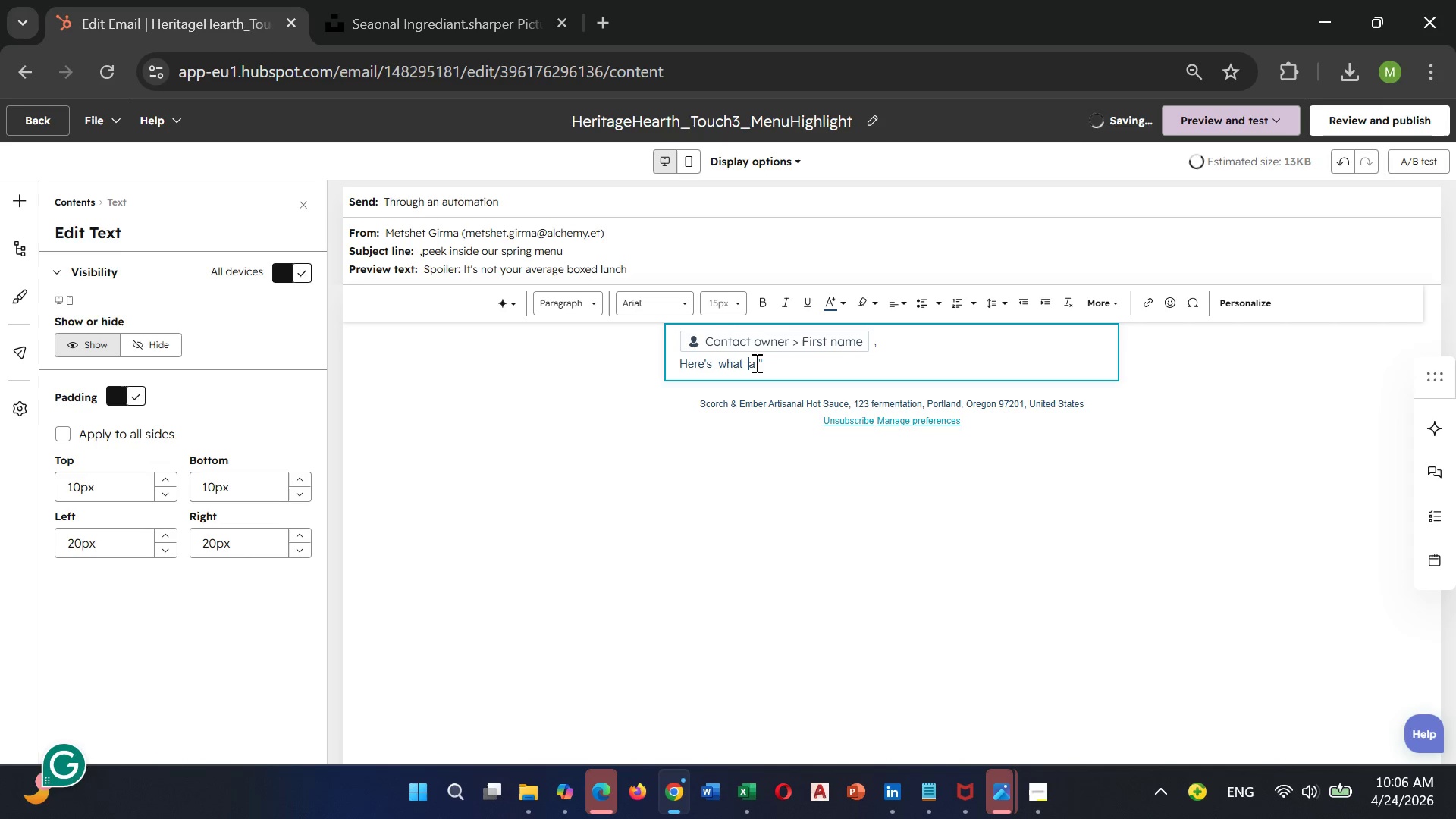 
left_click([755, 362])
 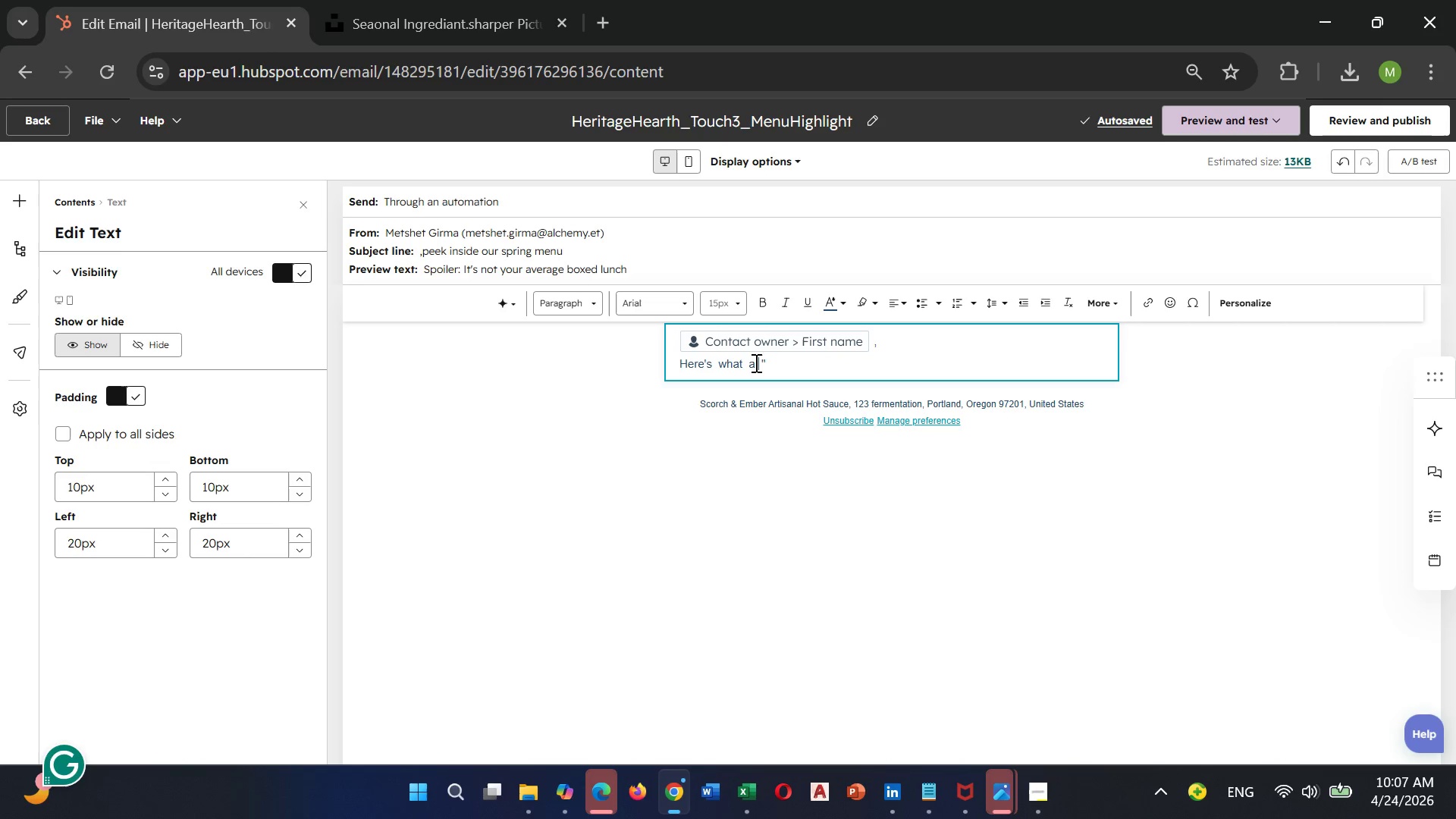 
key(Space)
 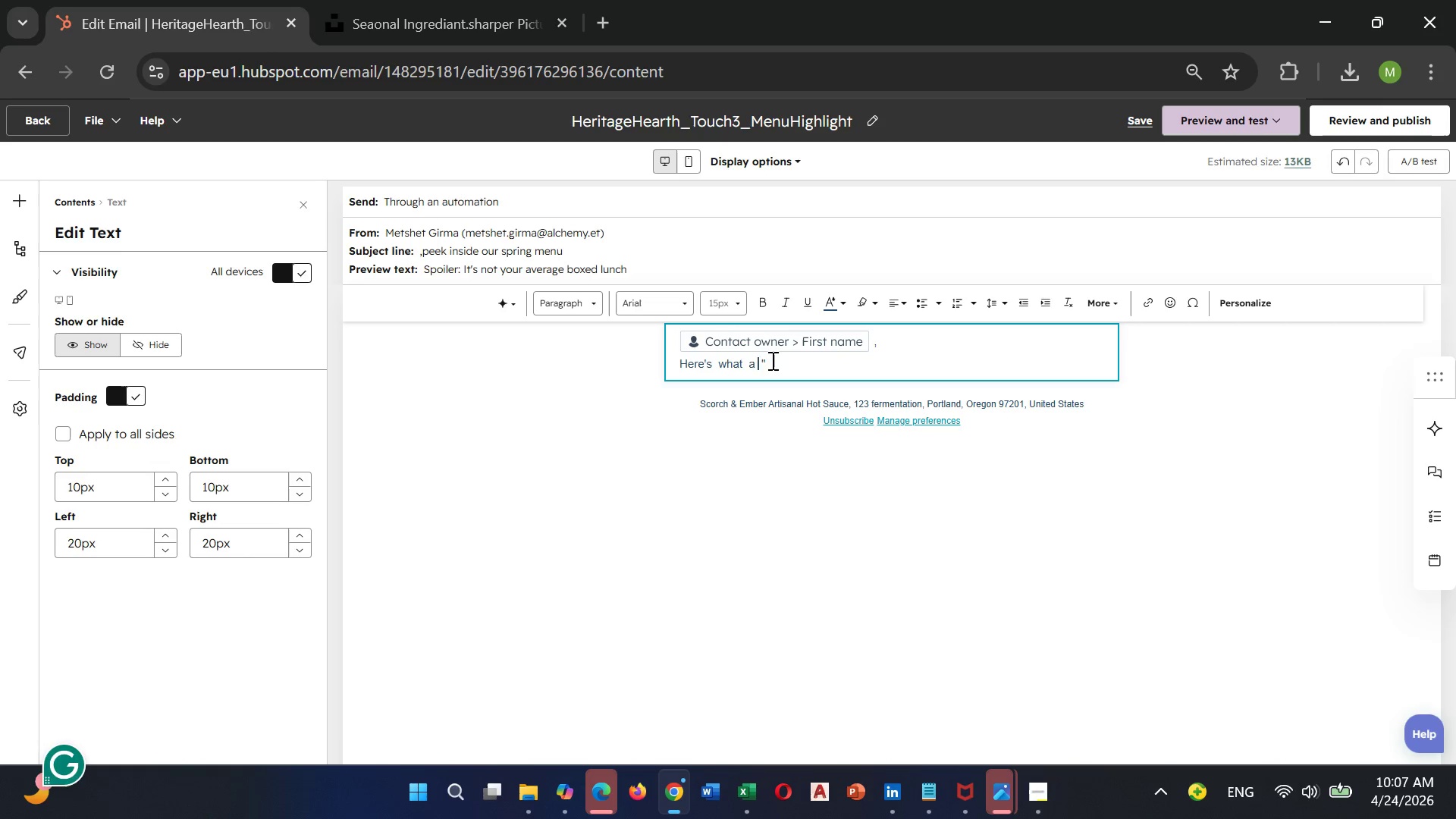 
left_click([771, 360])
 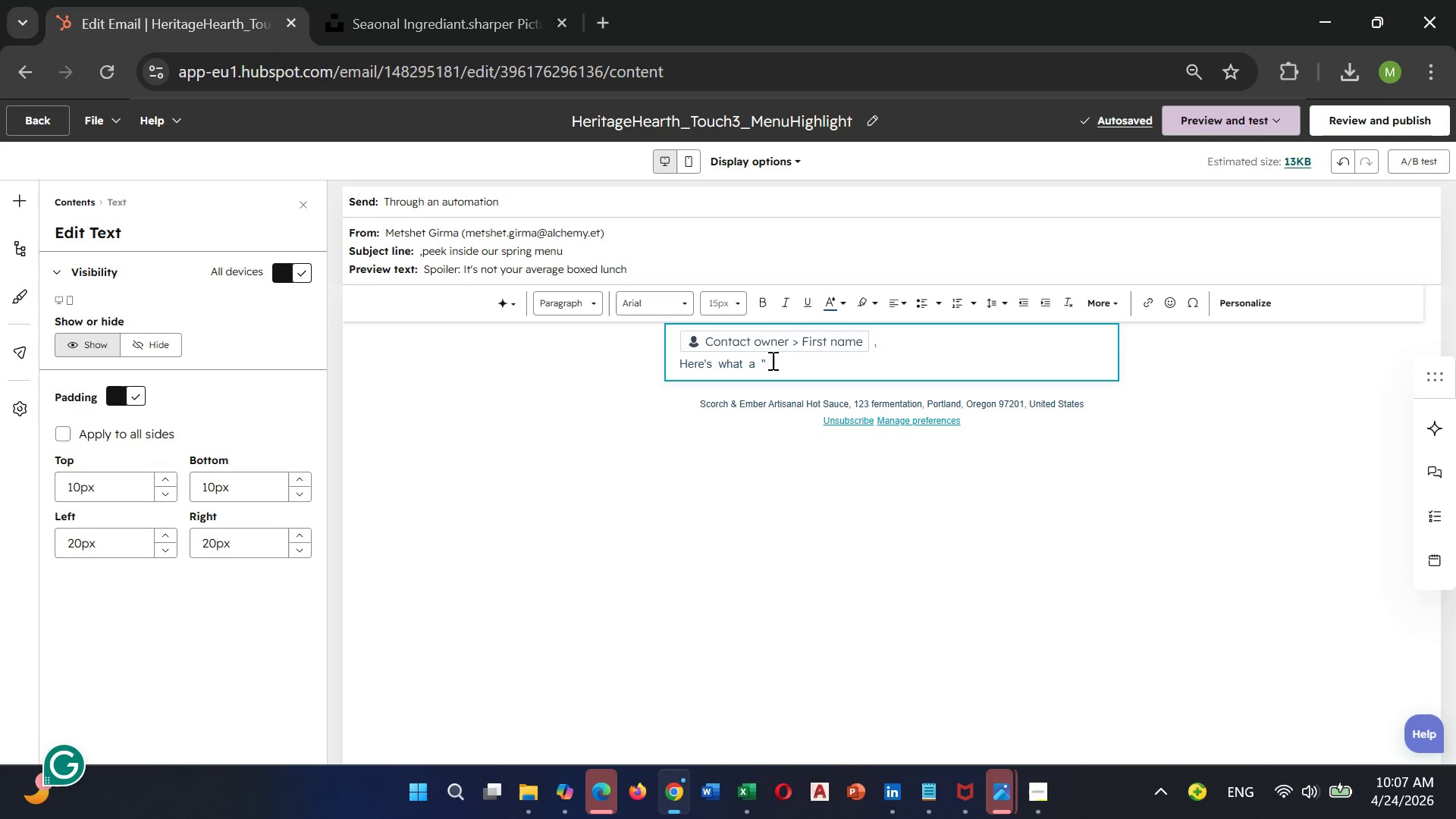 
type(brain)
 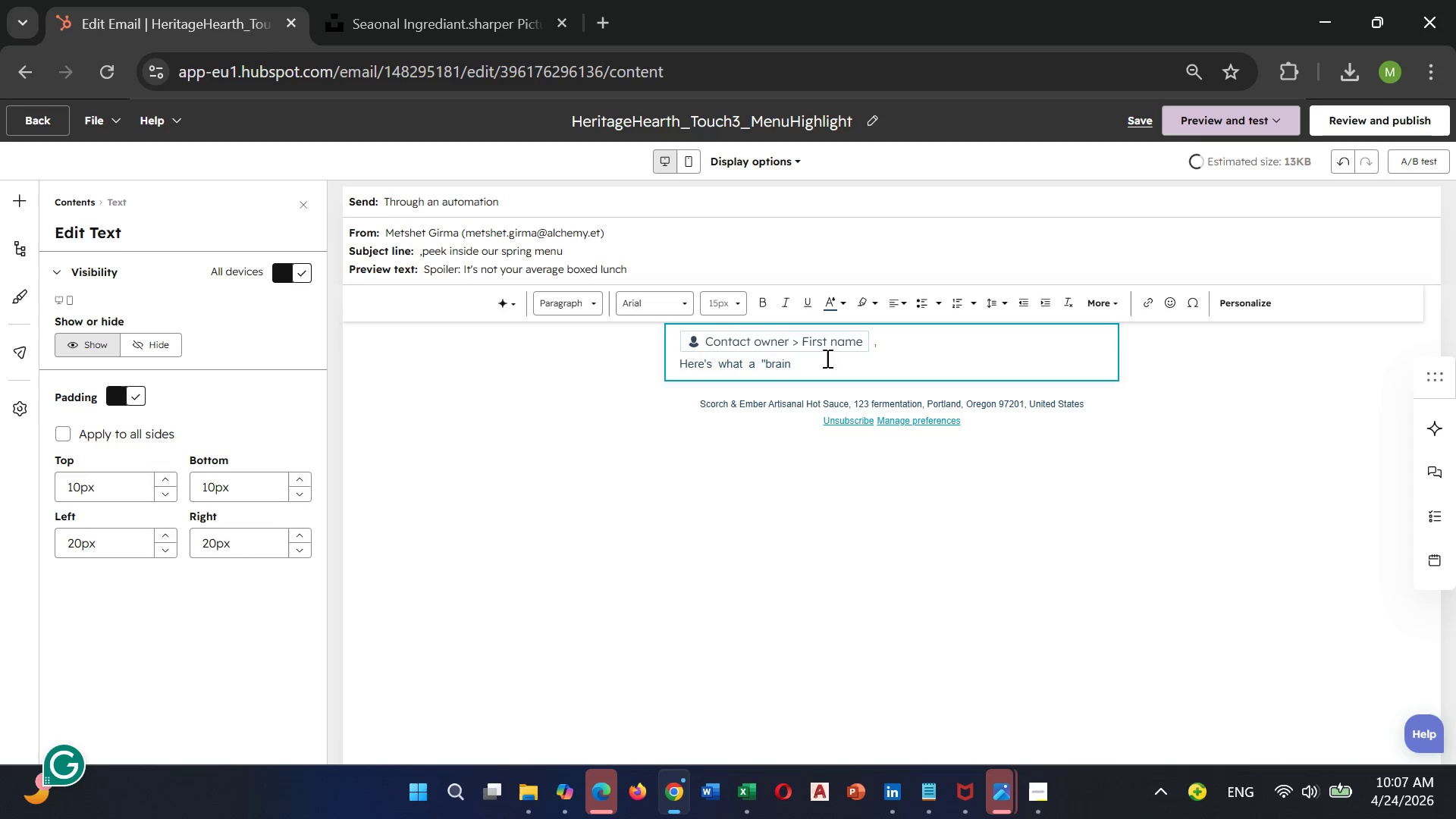 
type(-boosting')
 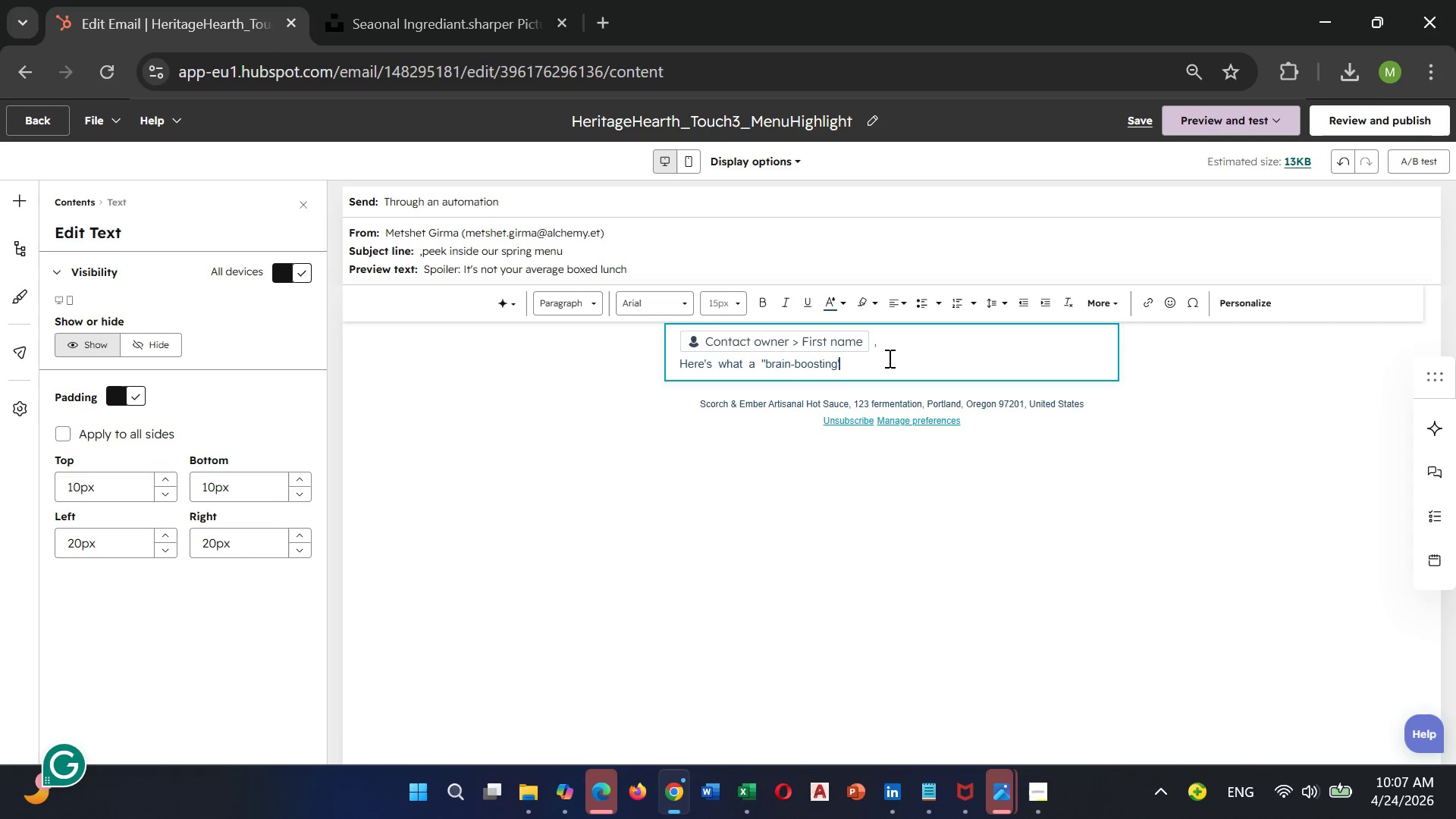 
key(Backspace)
 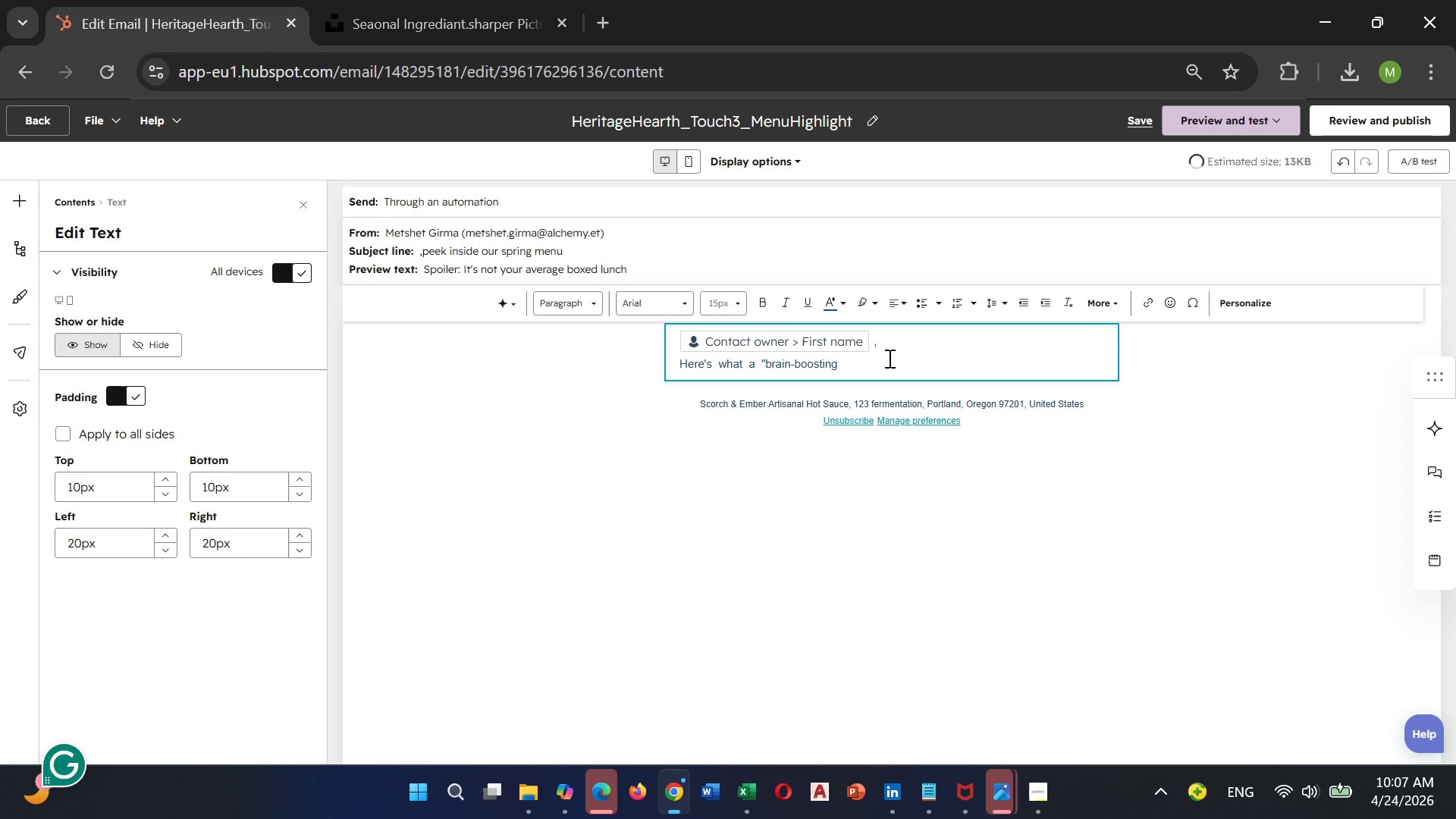 
key(Shift+ShiftLeft)
 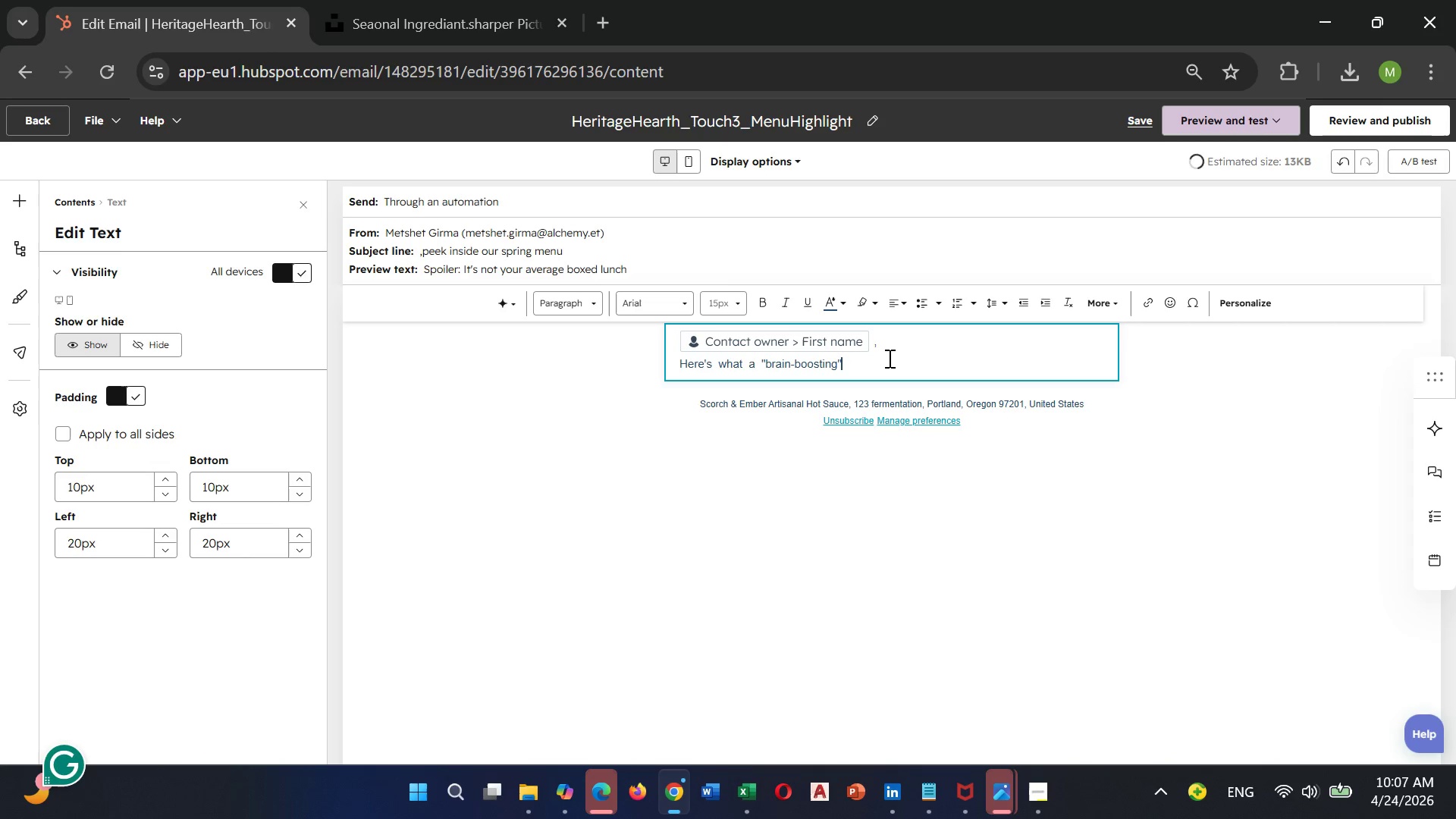 
key(Shift+Quote)
 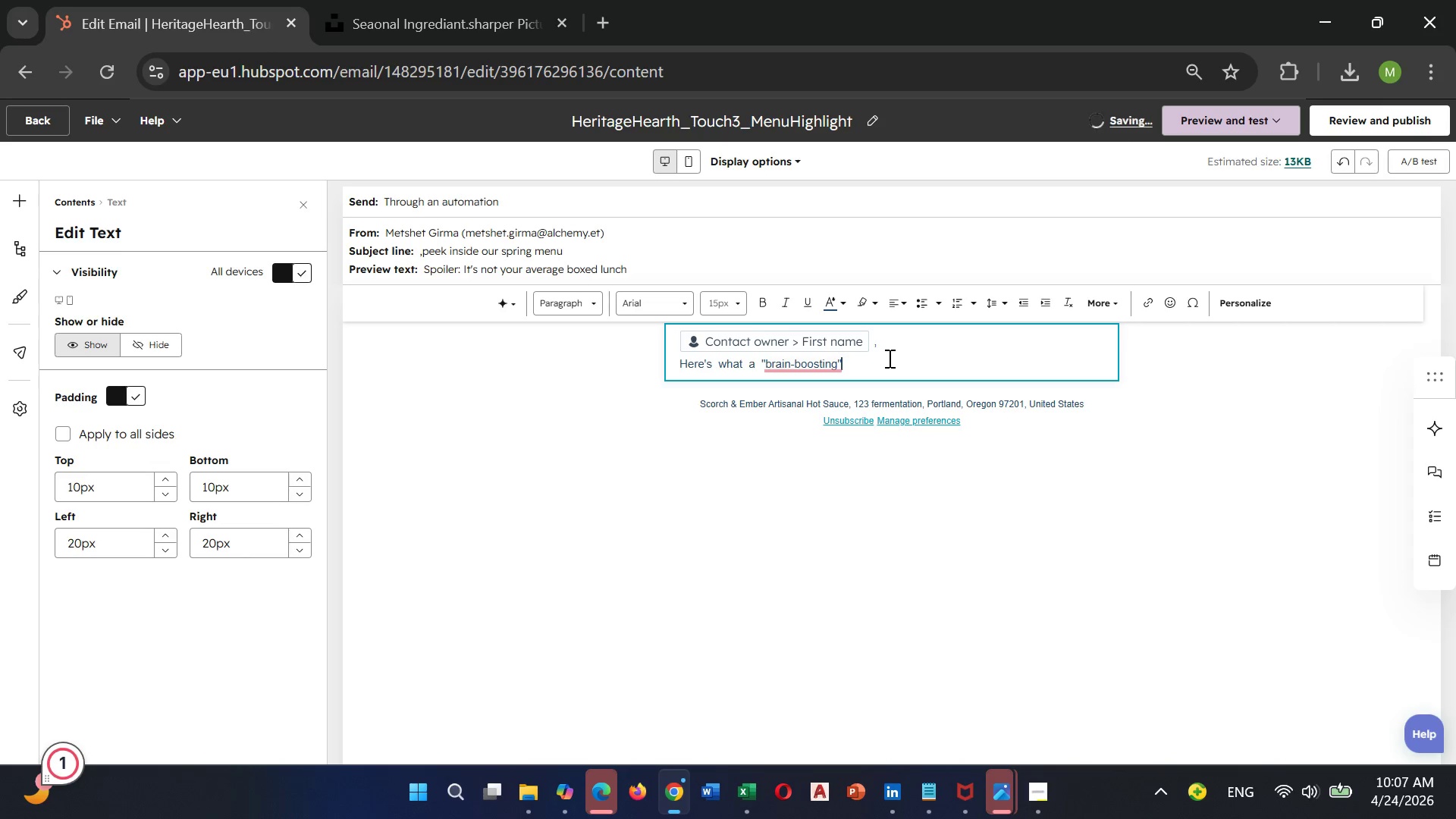 
type( lunch)
 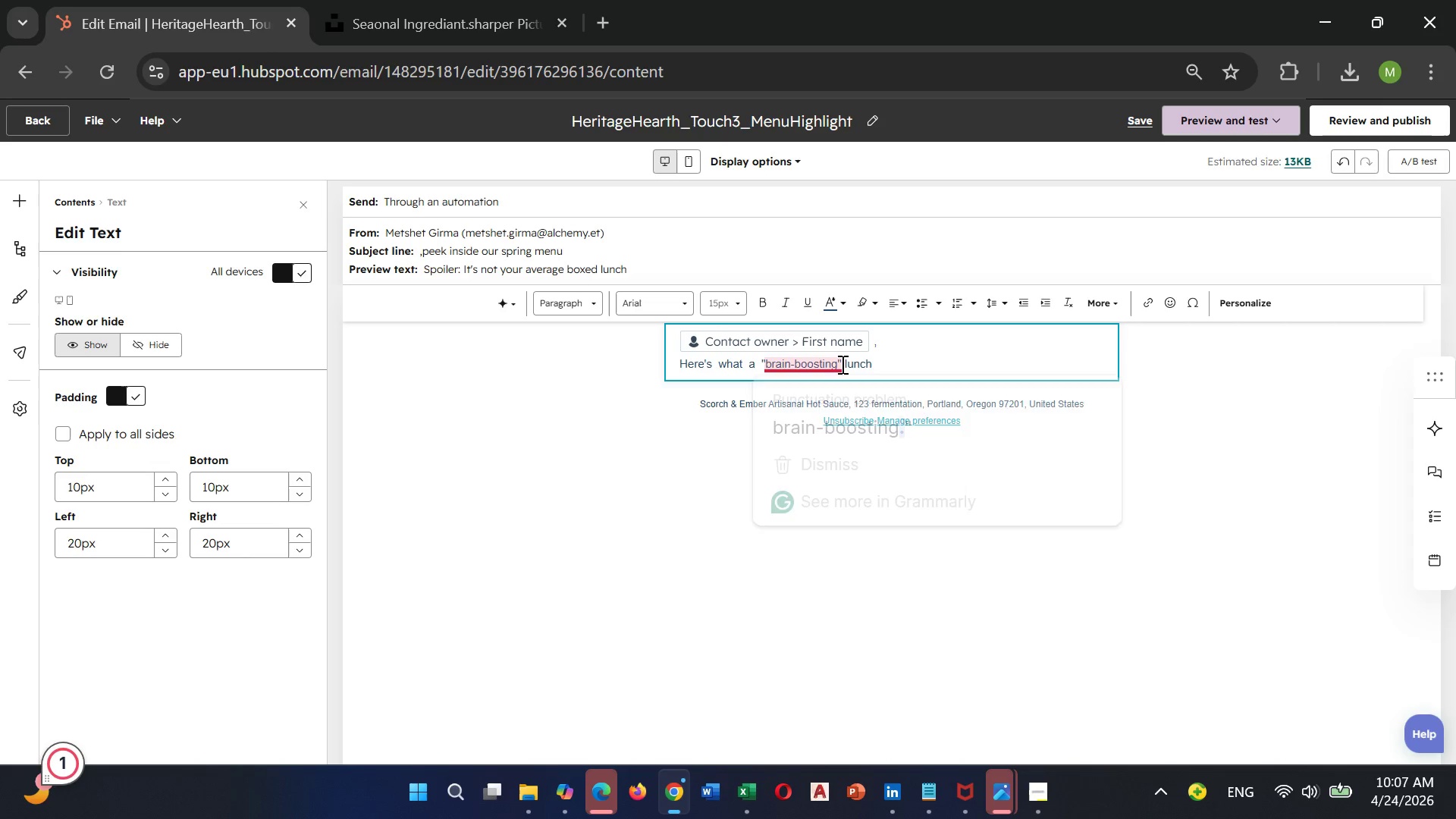 
left_click([841, 364])
 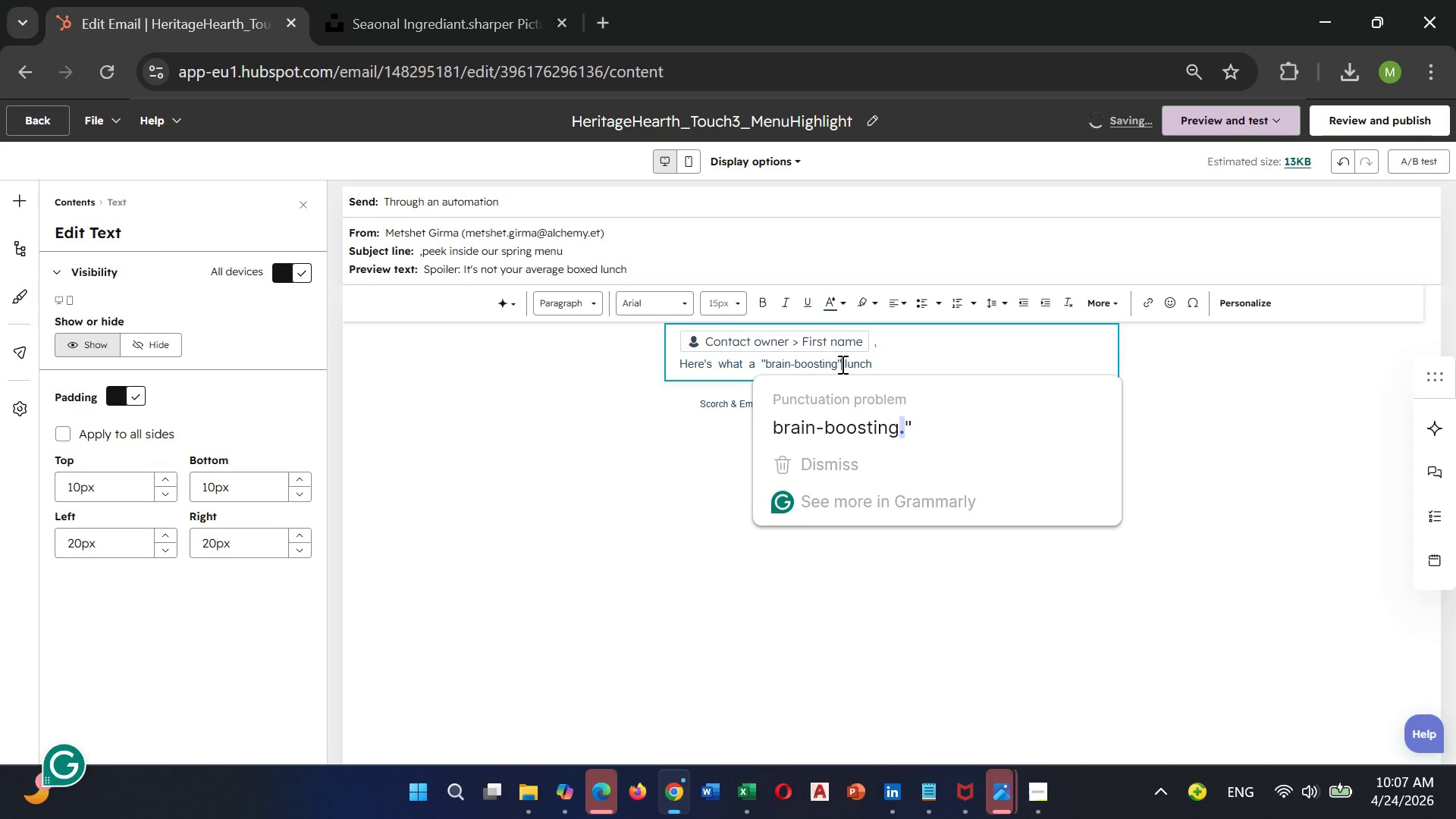 
key(Space)
 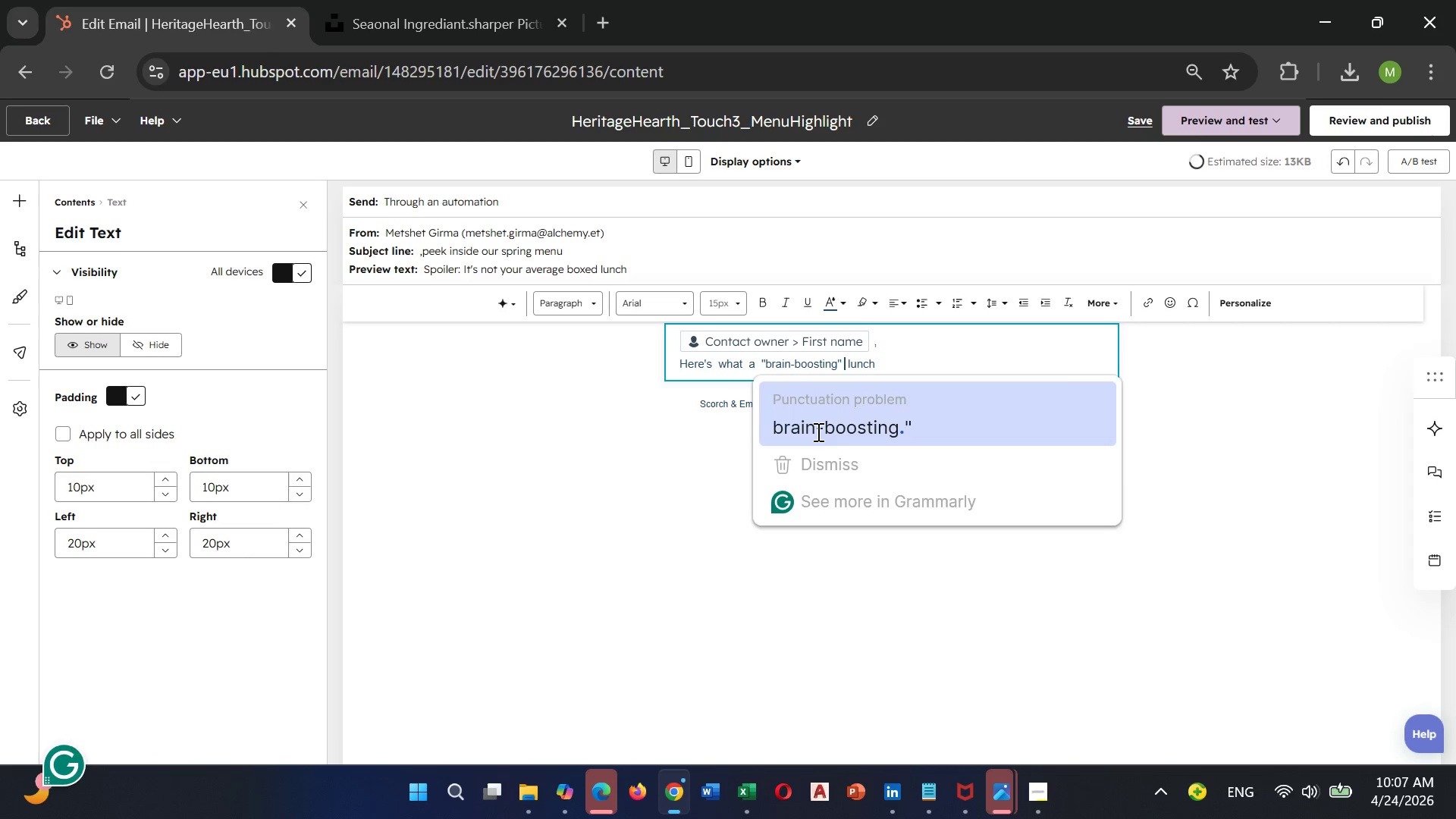 
left_click([817, 431])
 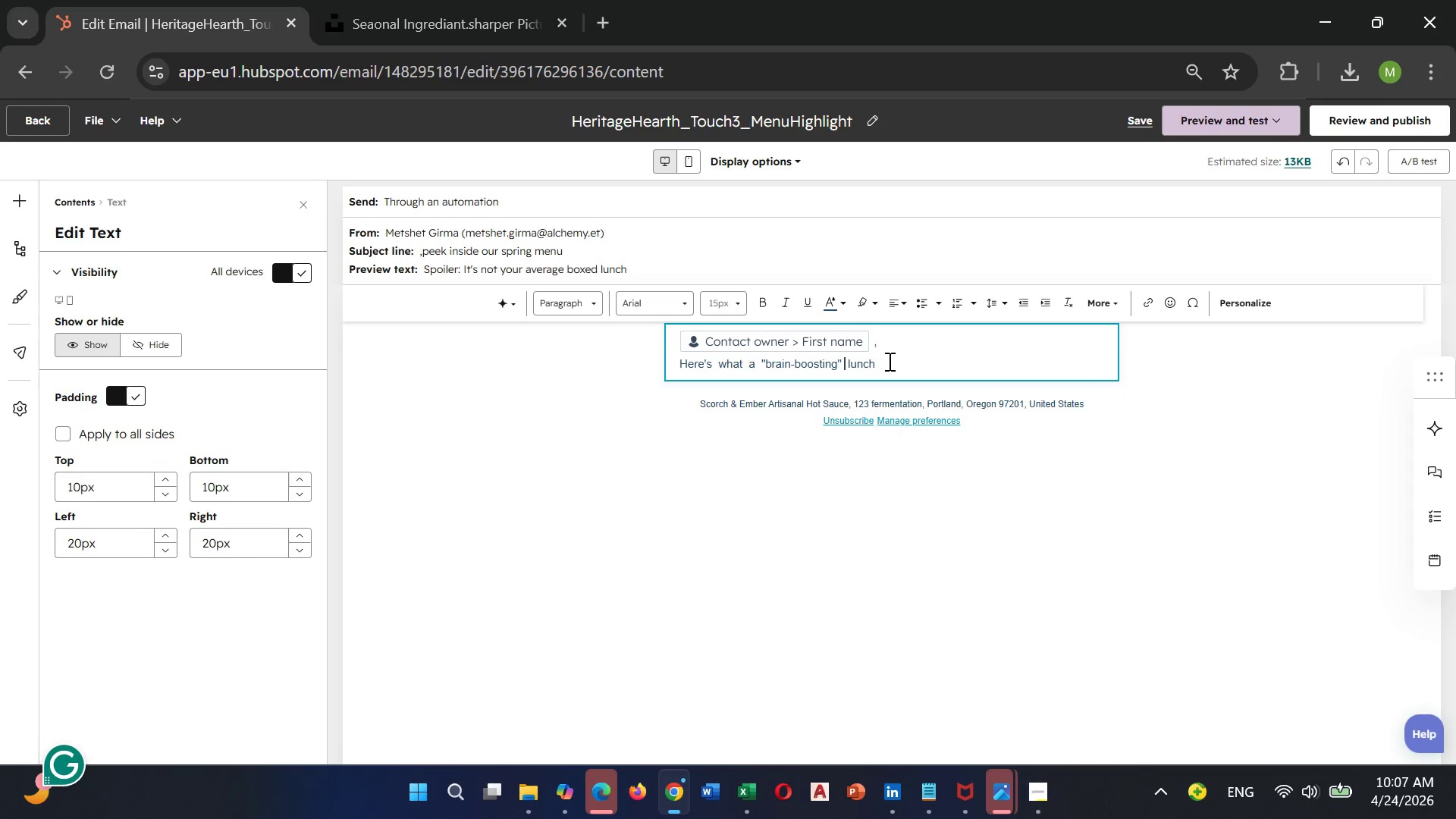 
left_click([888, 361])
 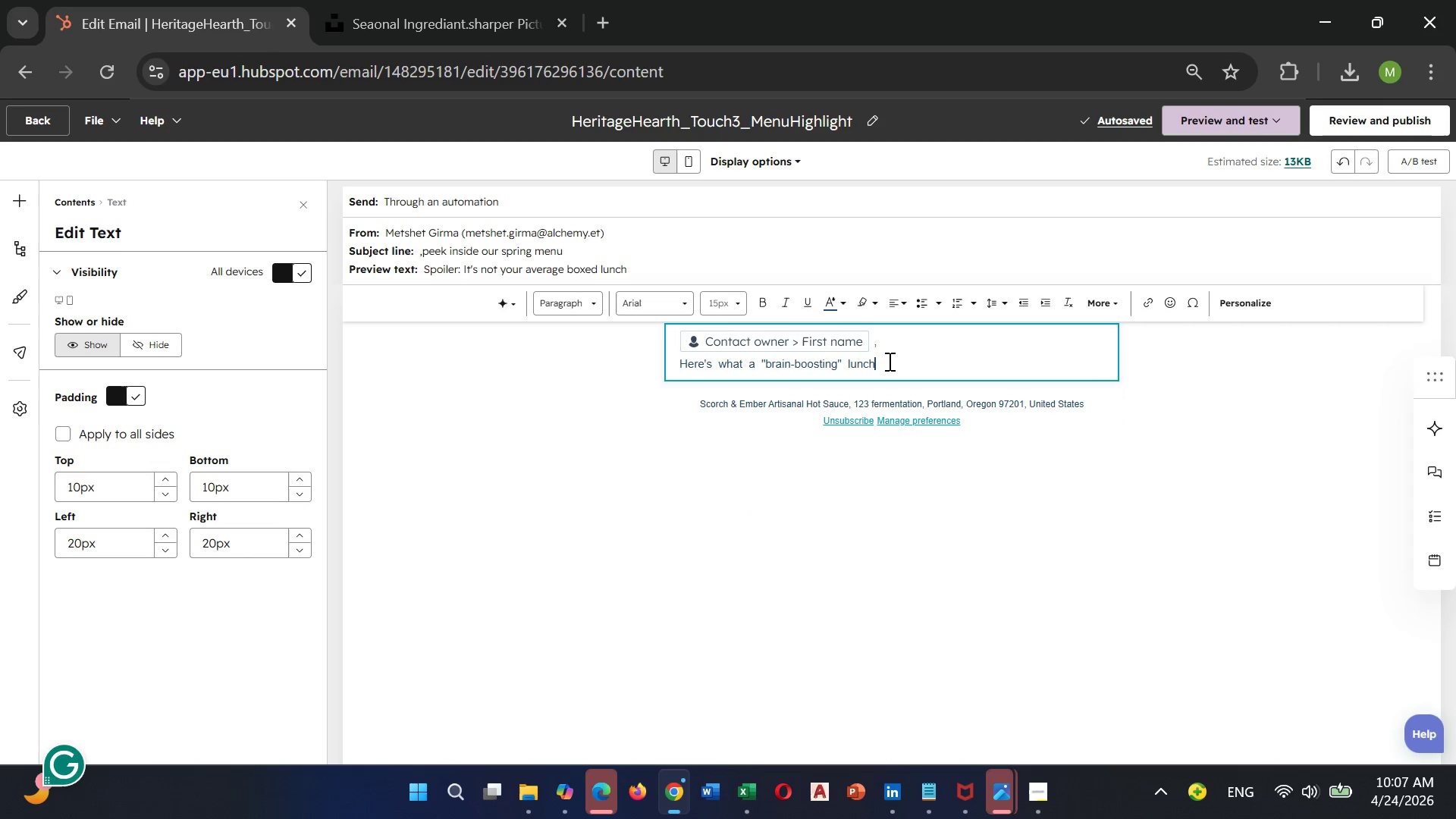 
type( actually)
 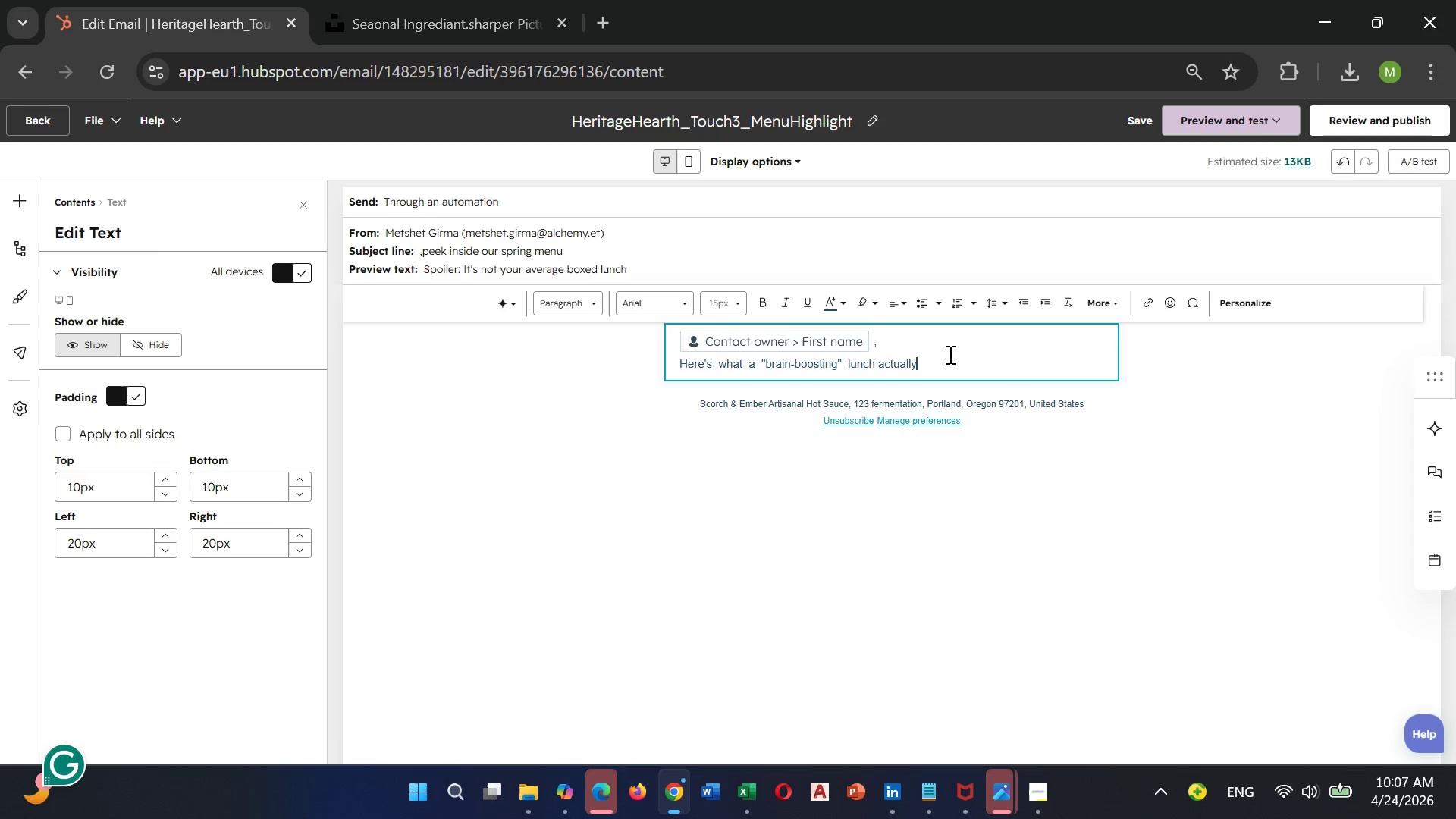 
type( looks like)
 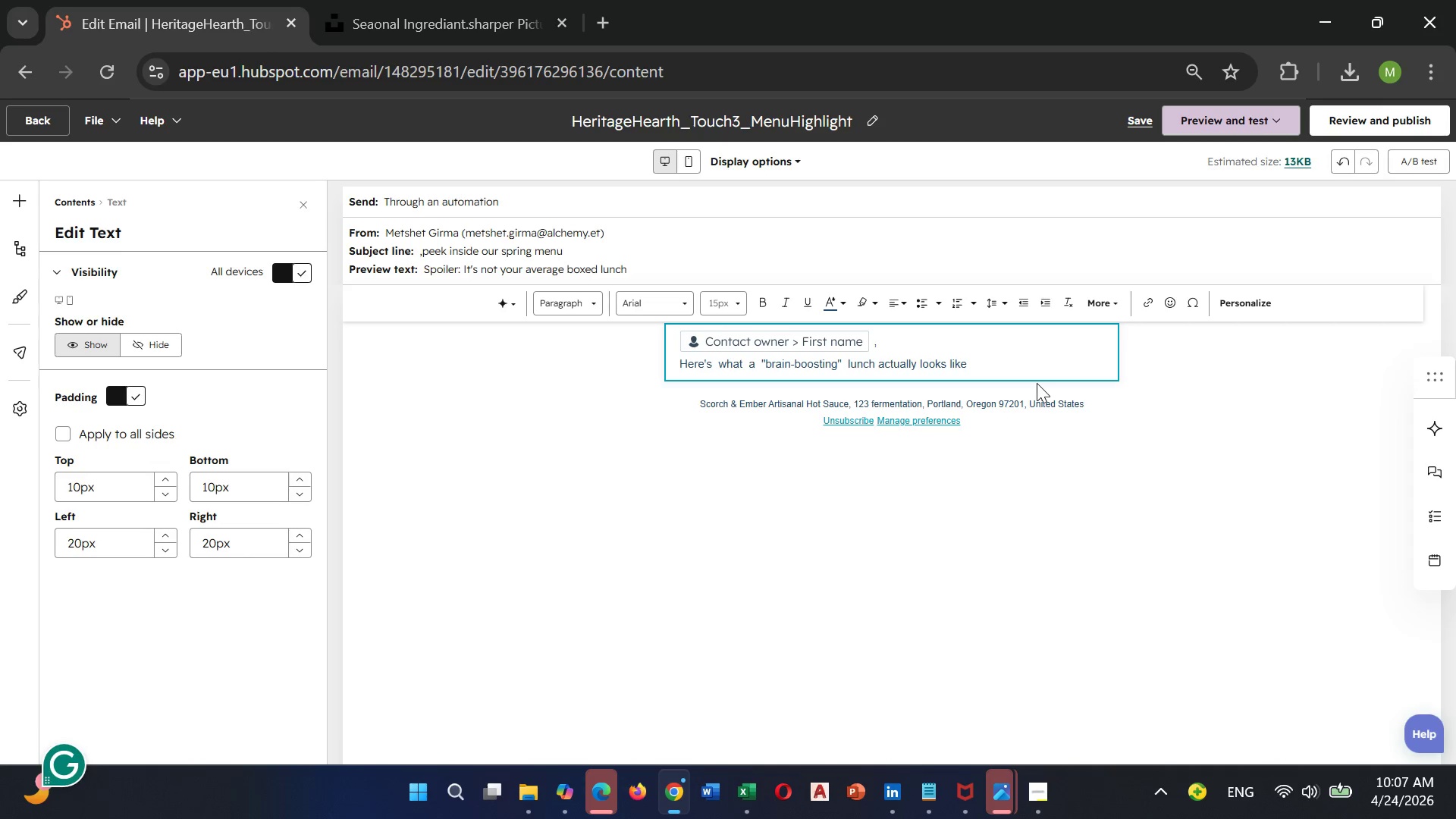 
key(Shift+Semicolon)
 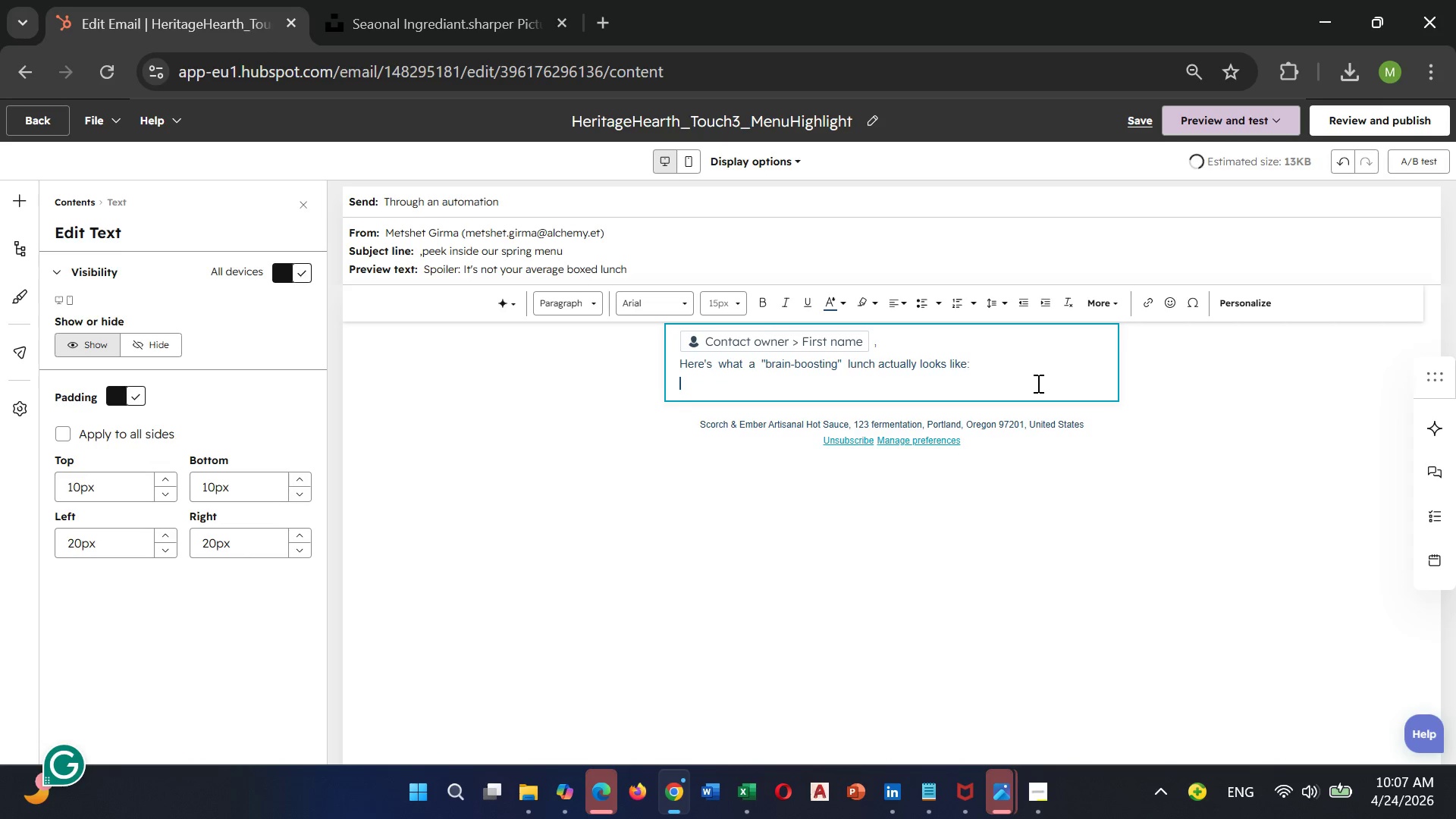 
key(Enter)
 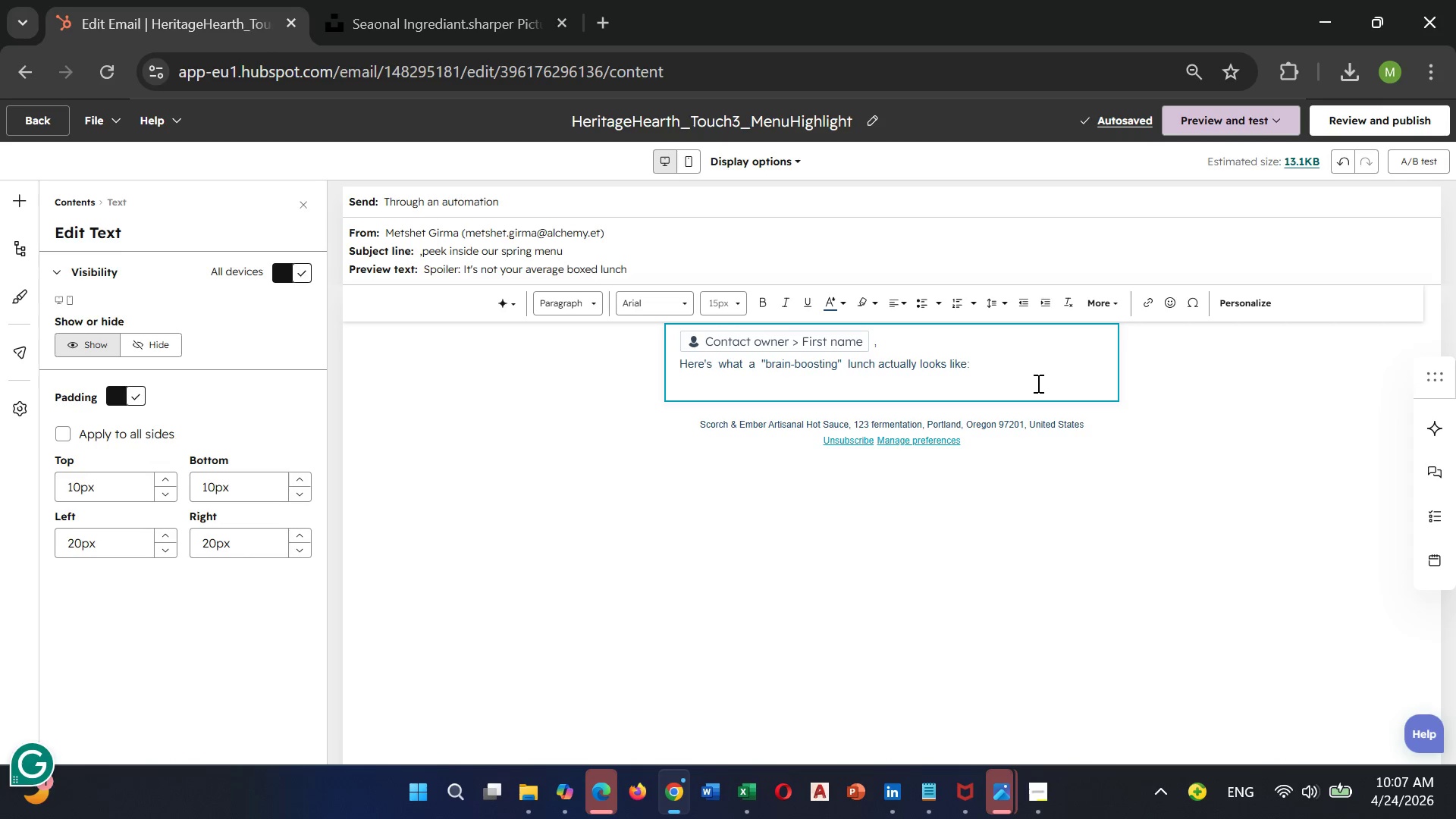 
wait(5.17)
 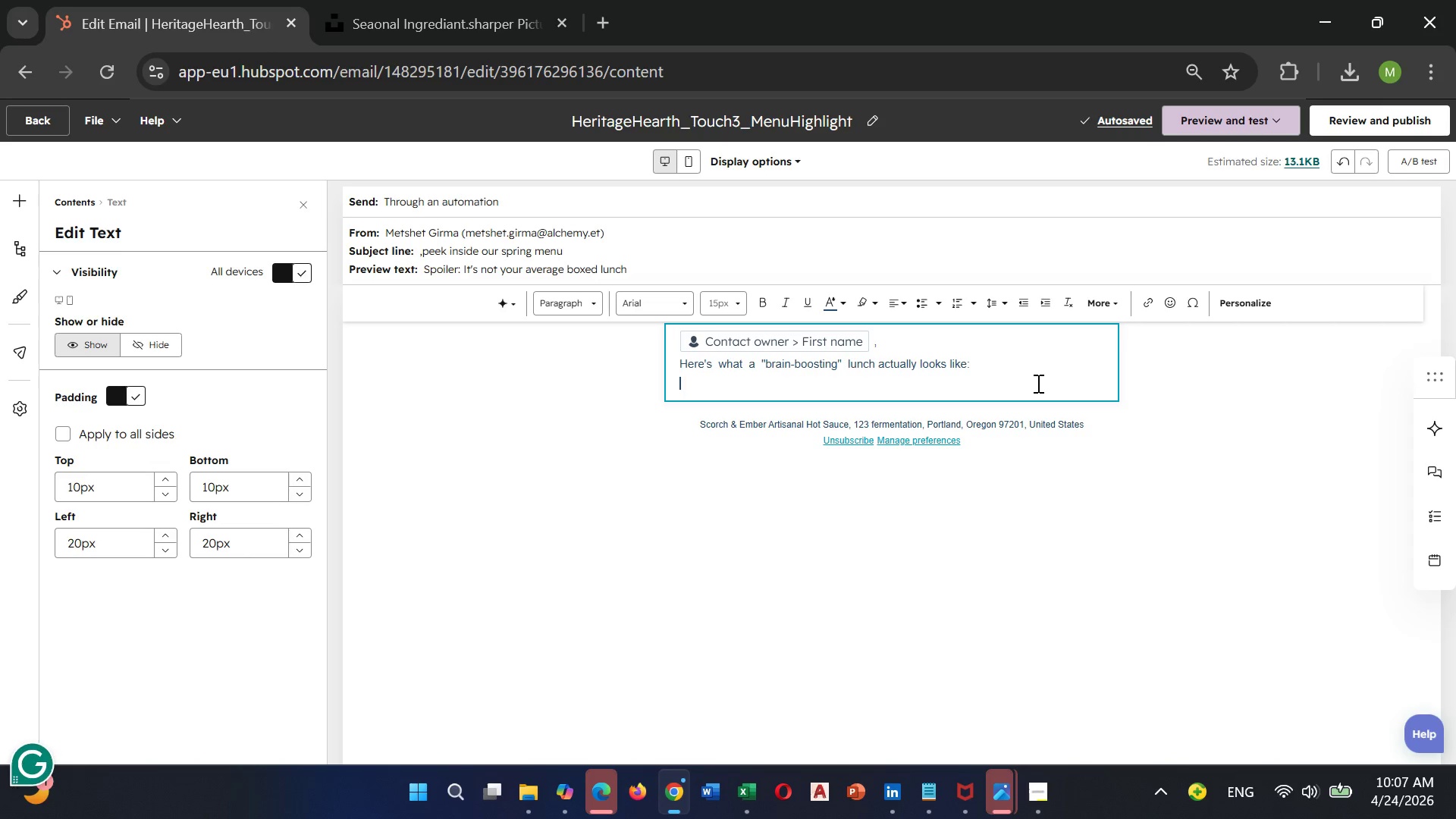 
key(Enter)
 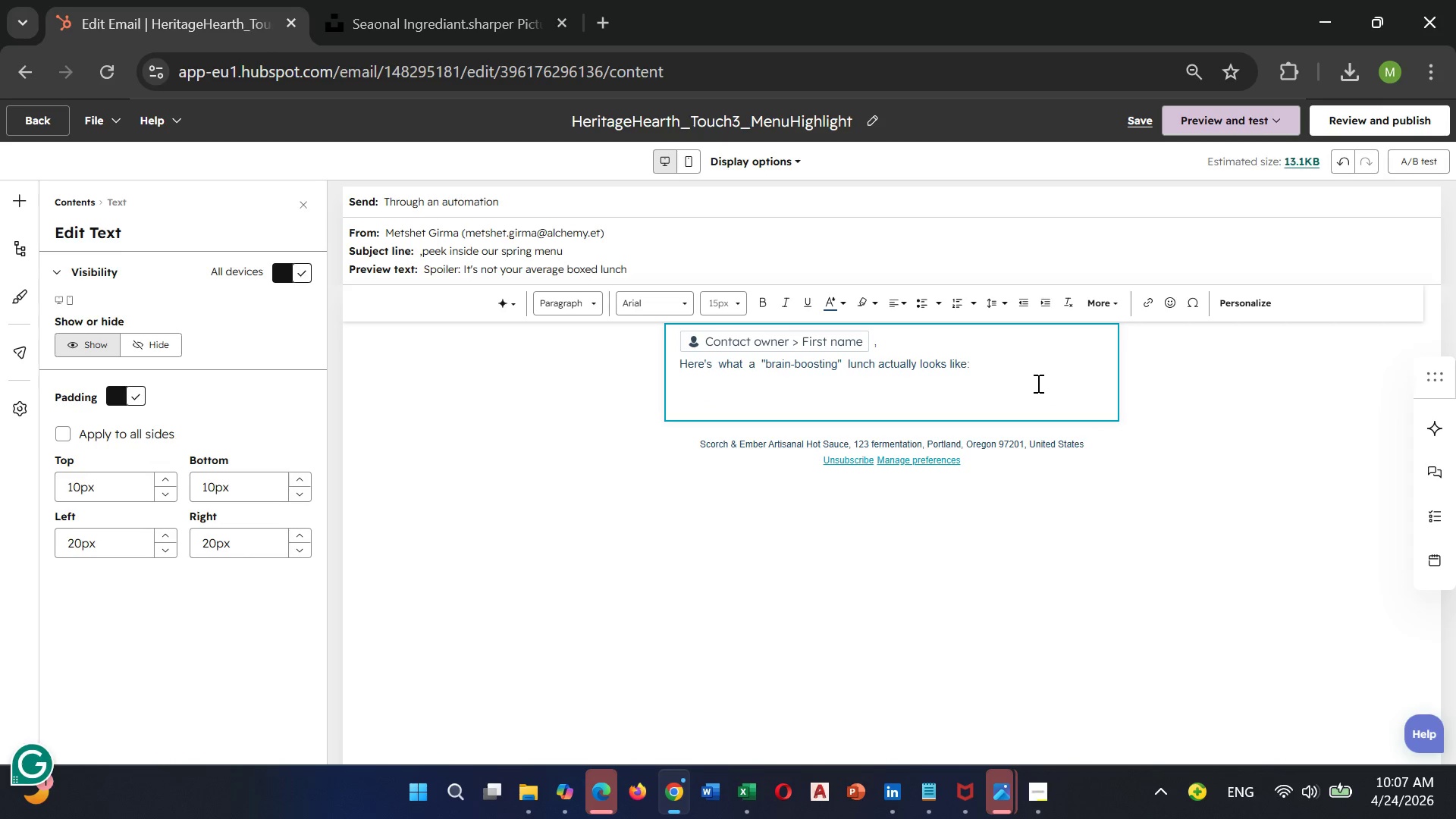 
type(Spring)
 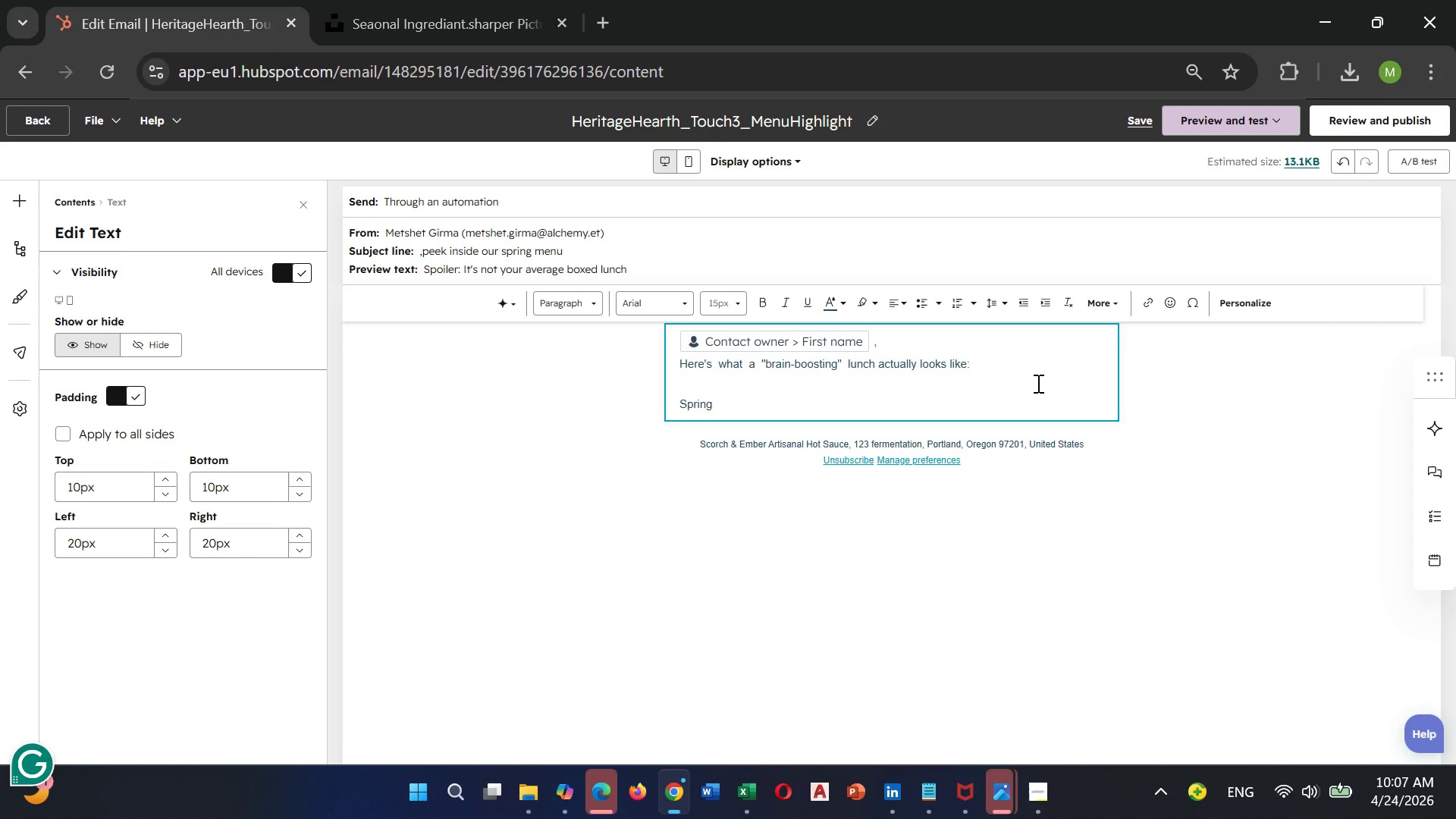 
type( Grain Bowl - farro, roasted)
 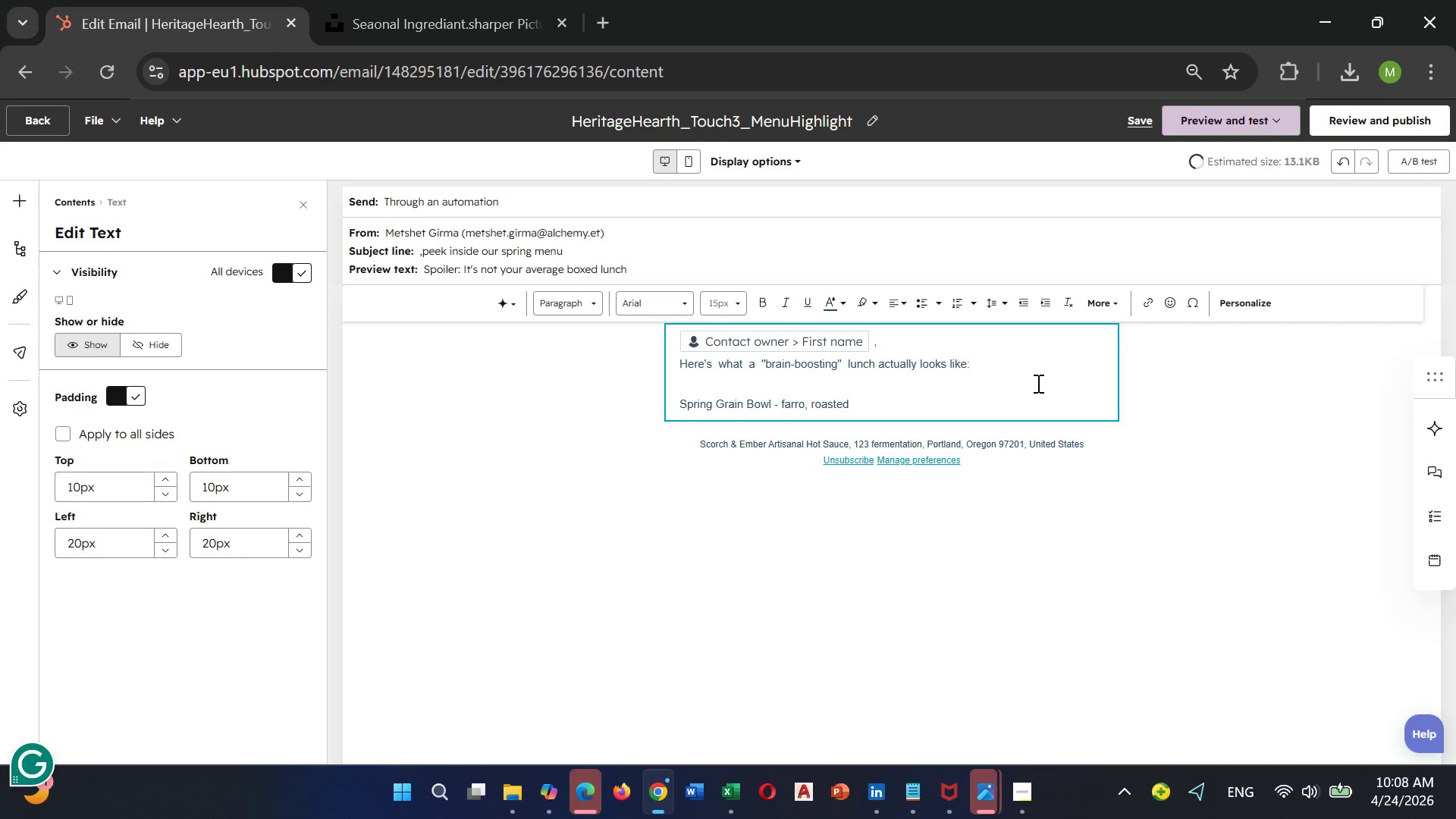 
key(Space)
 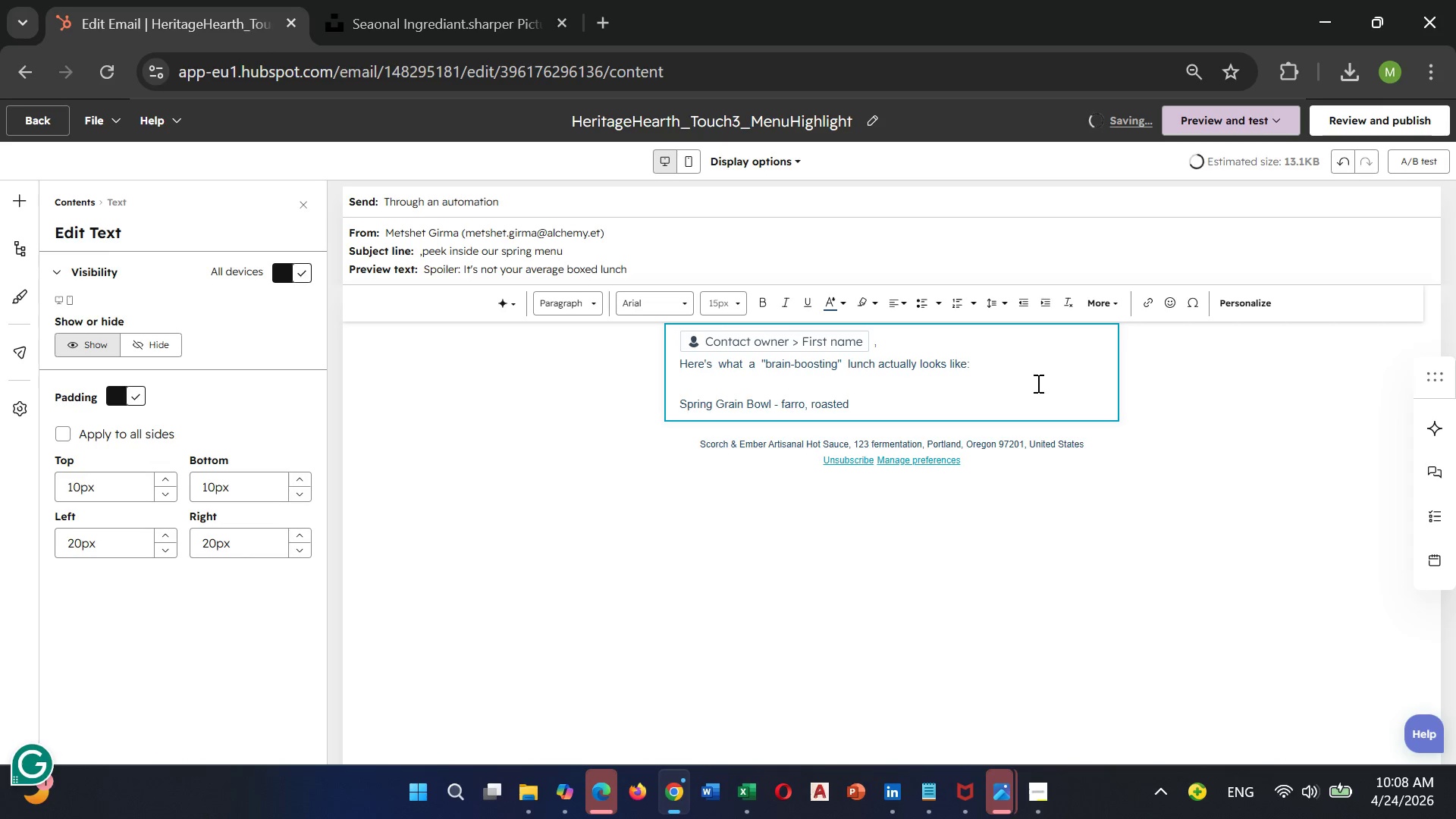 
key(Backspace)
 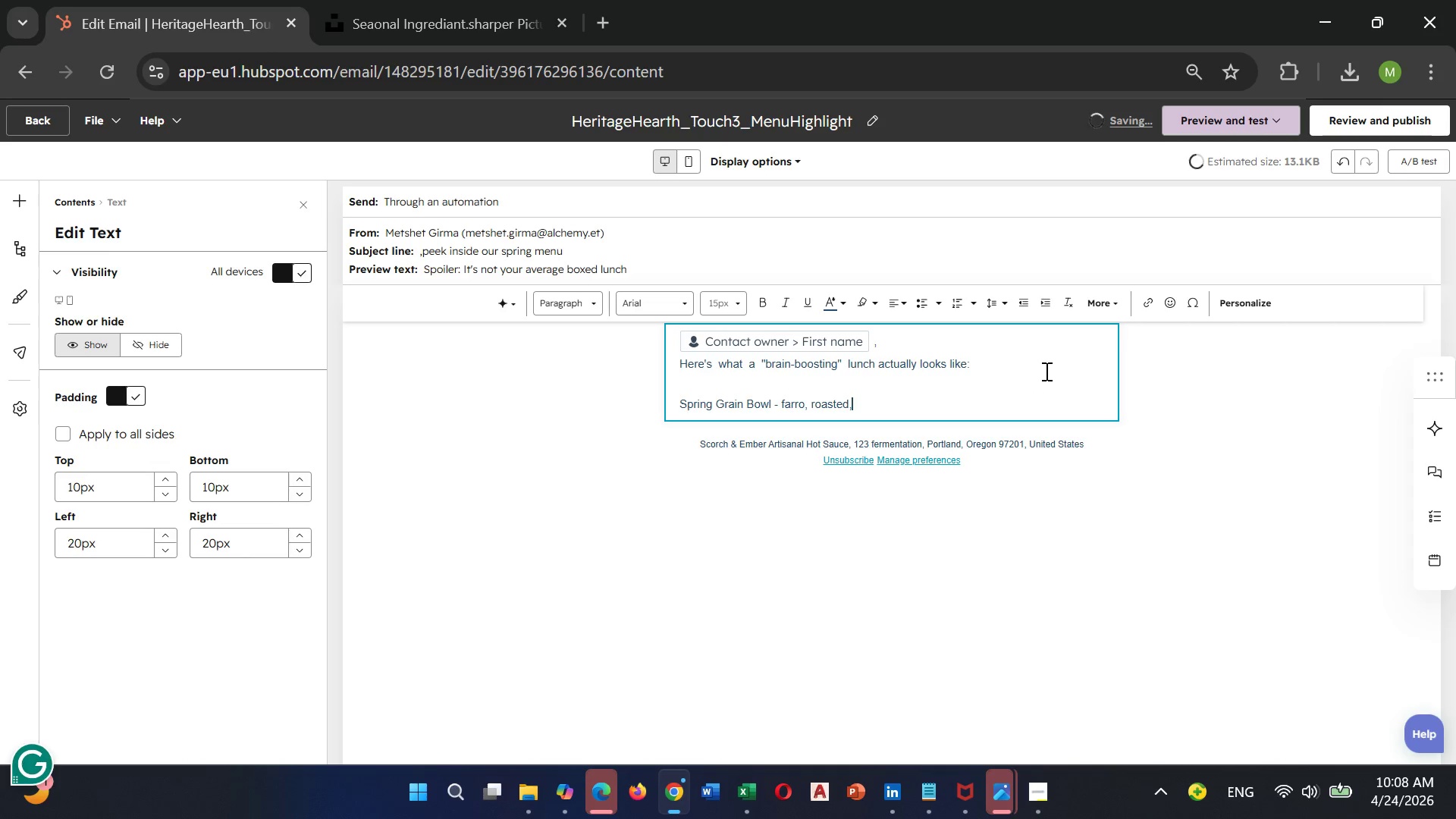 
key(Comma)
 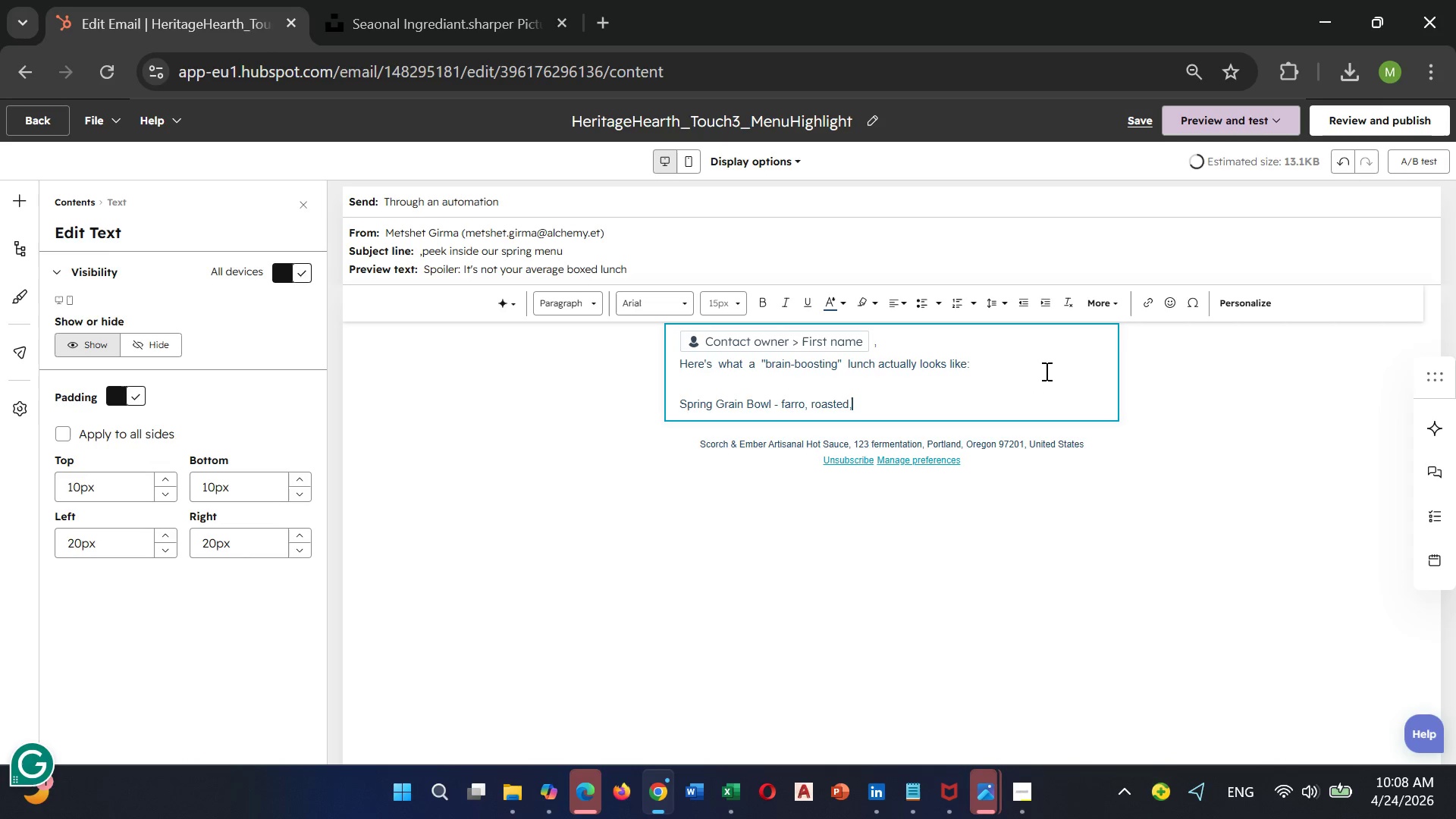 
type( )
key(Backspace)
key(Backspace)
type( vegetables)
 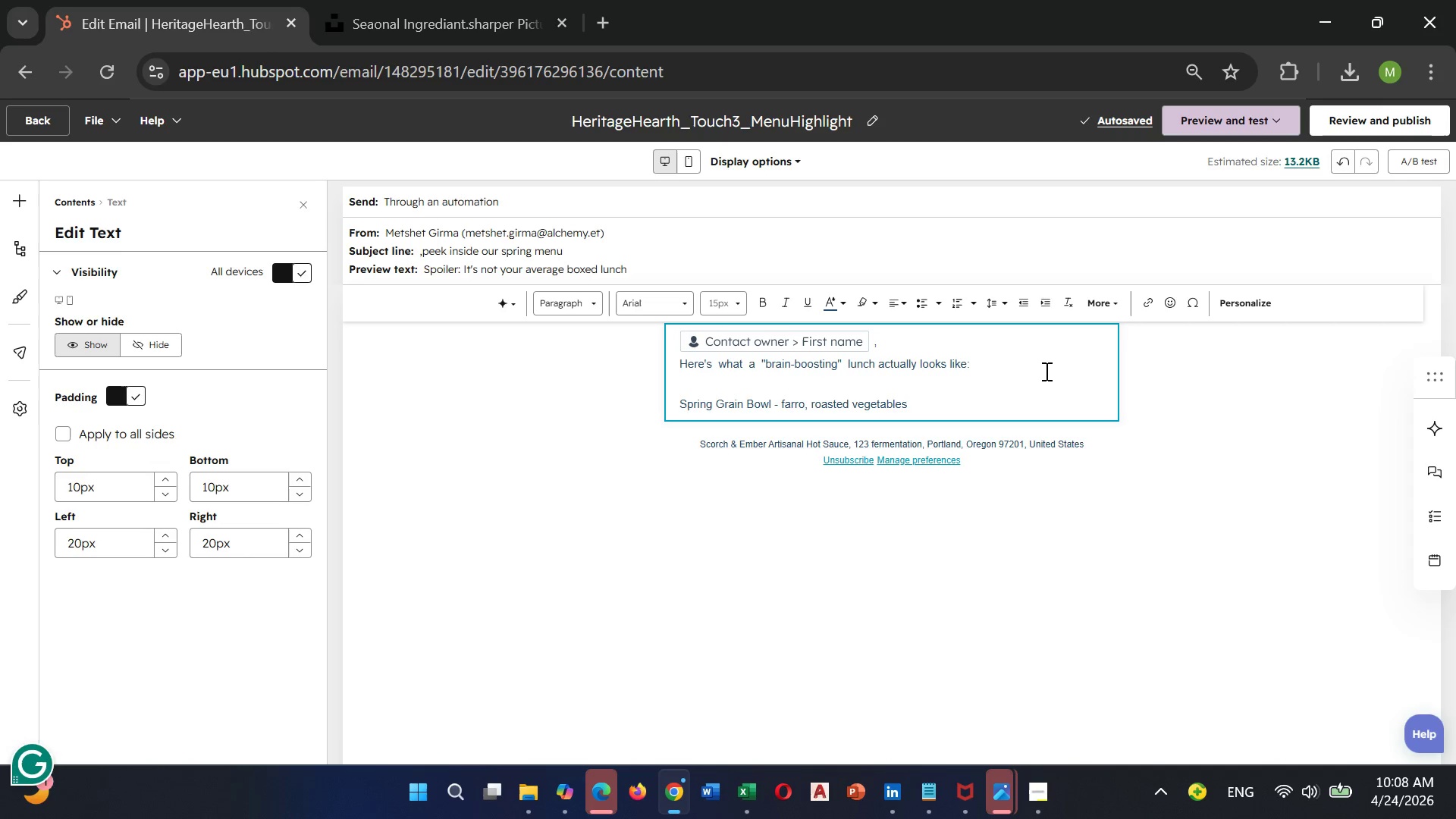 
wait(6.02)
 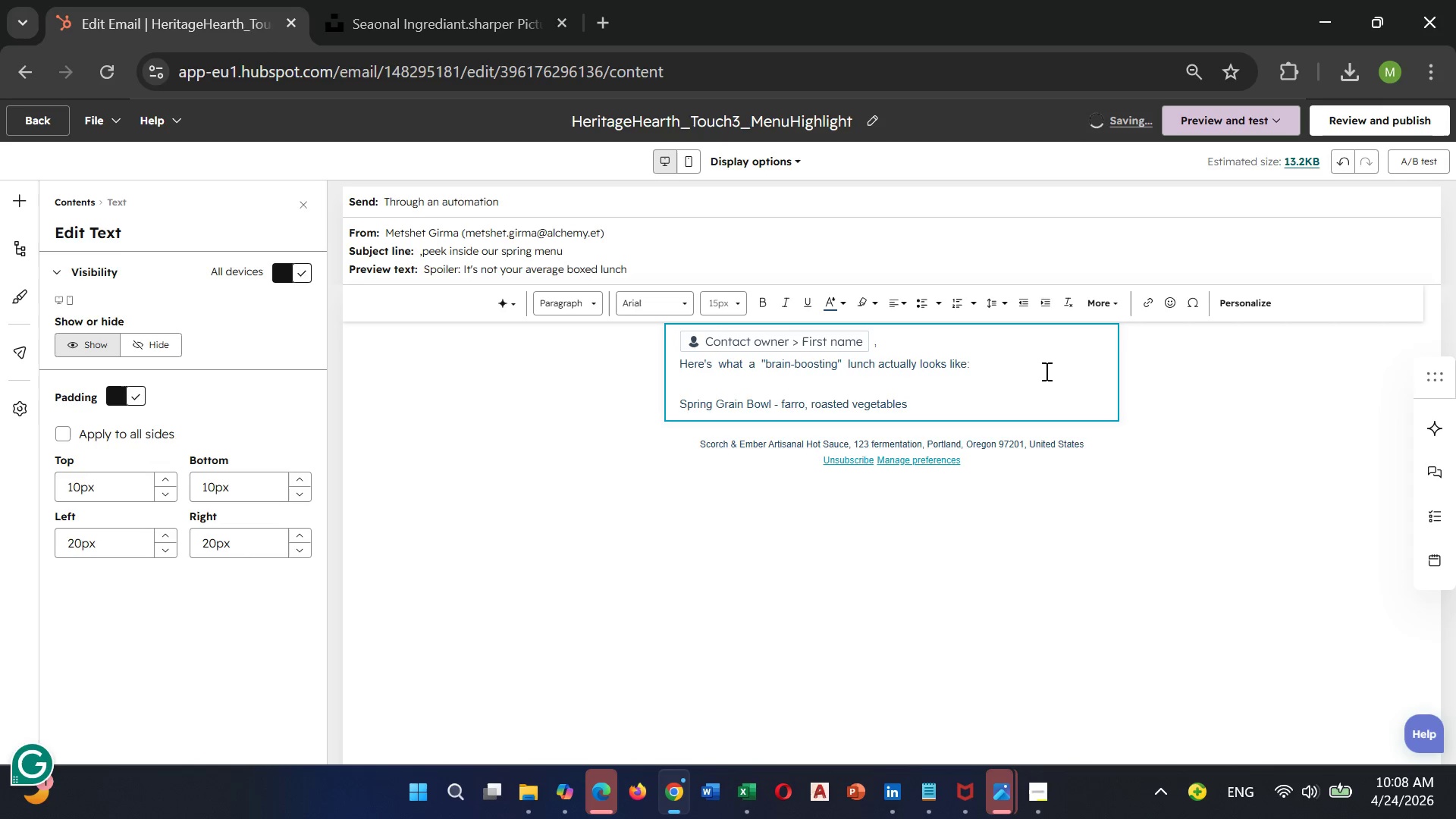 
type(, le)
 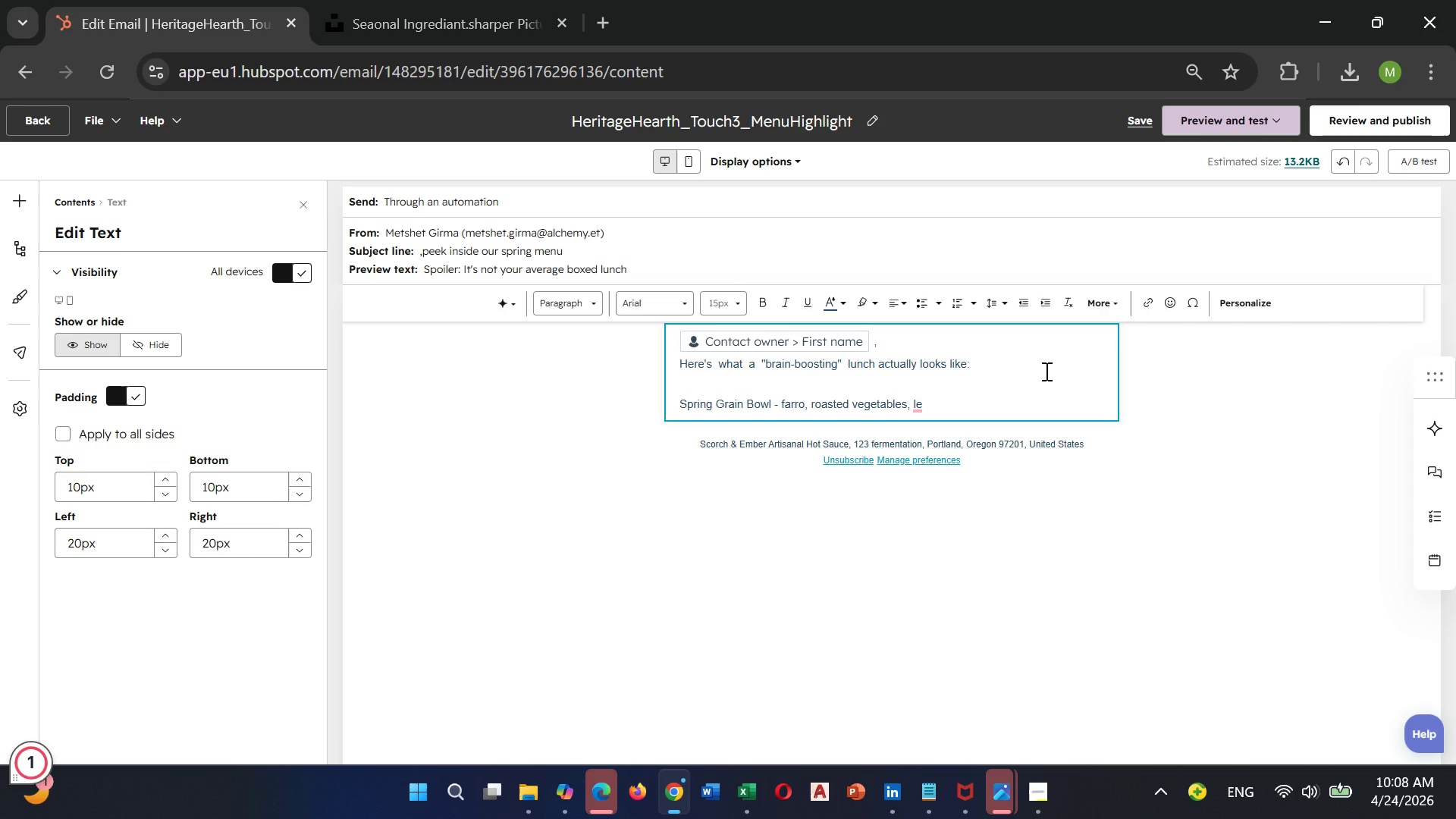 
type(mon)
 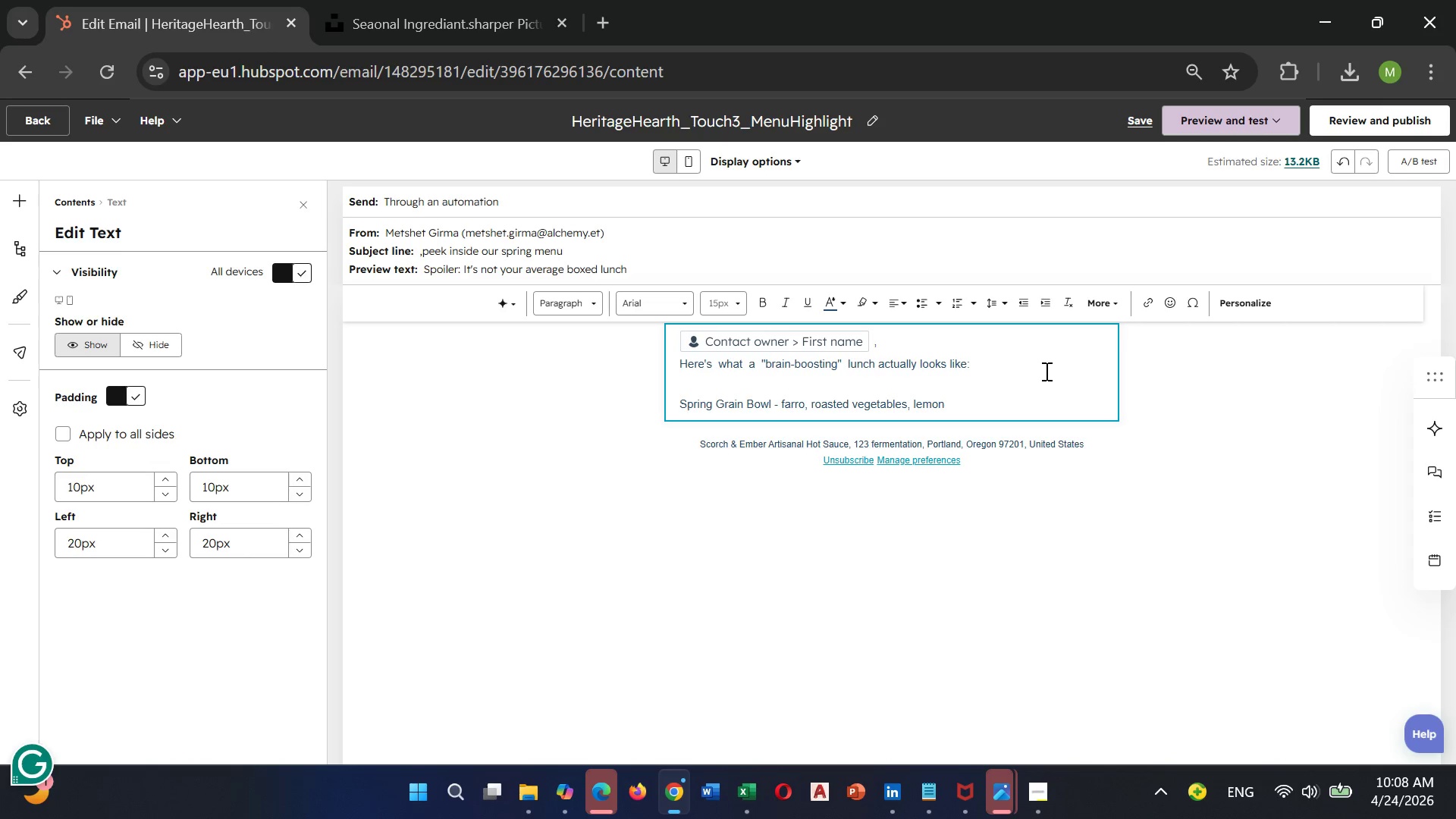 
key(Minus)
 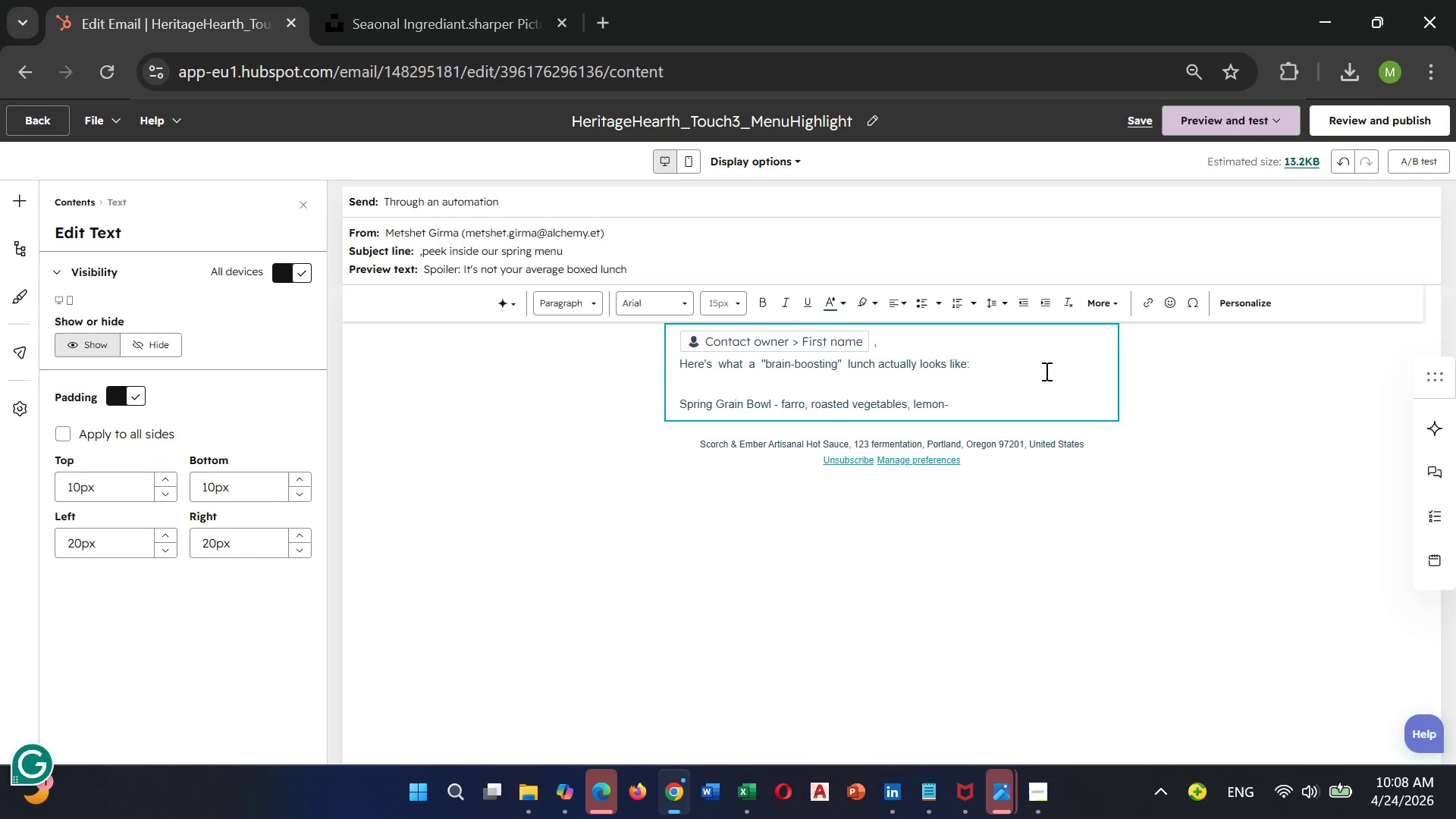 
type(th)
key(Backspace)
type(ahini)
 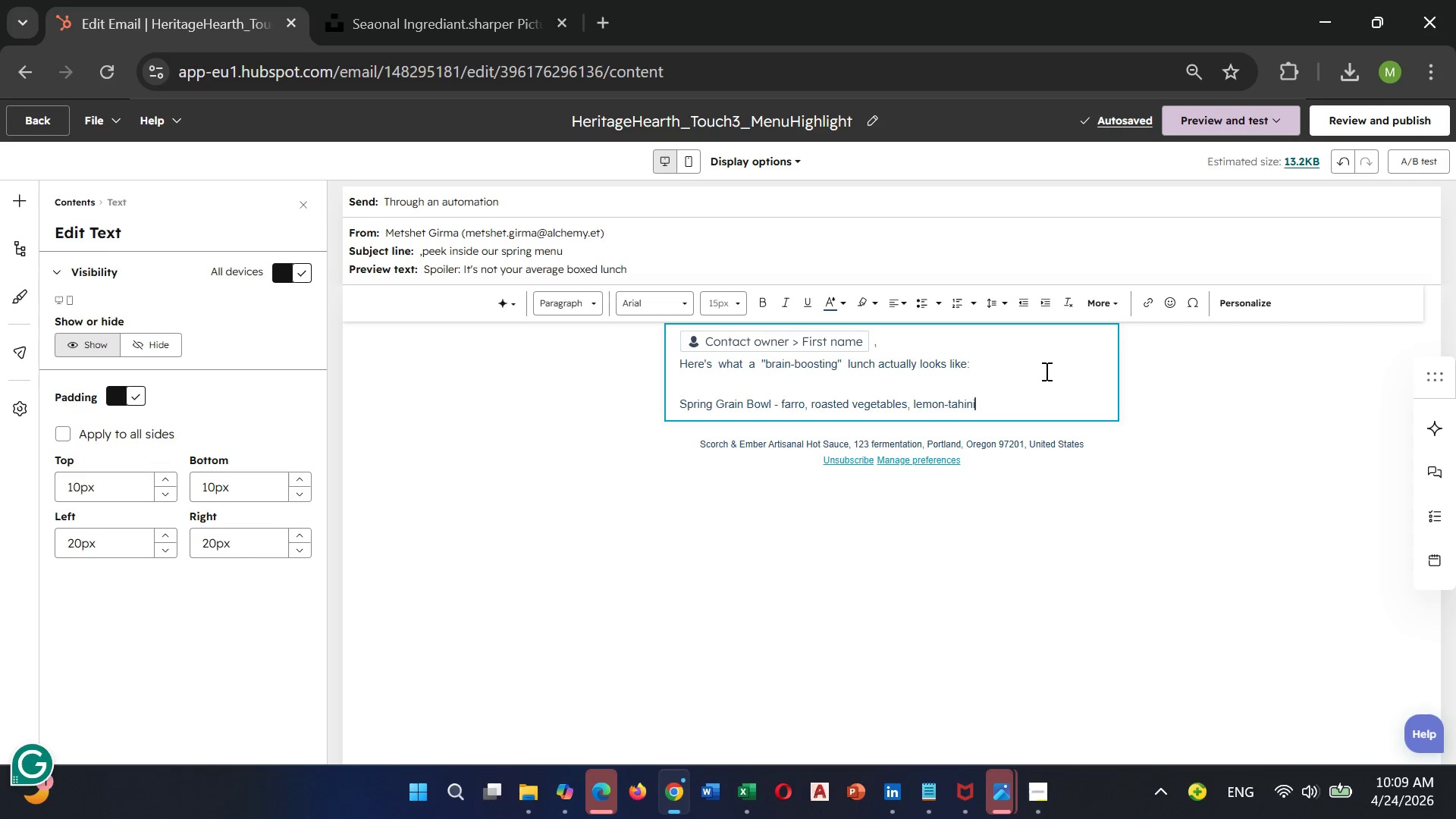 
wait(6.73)
 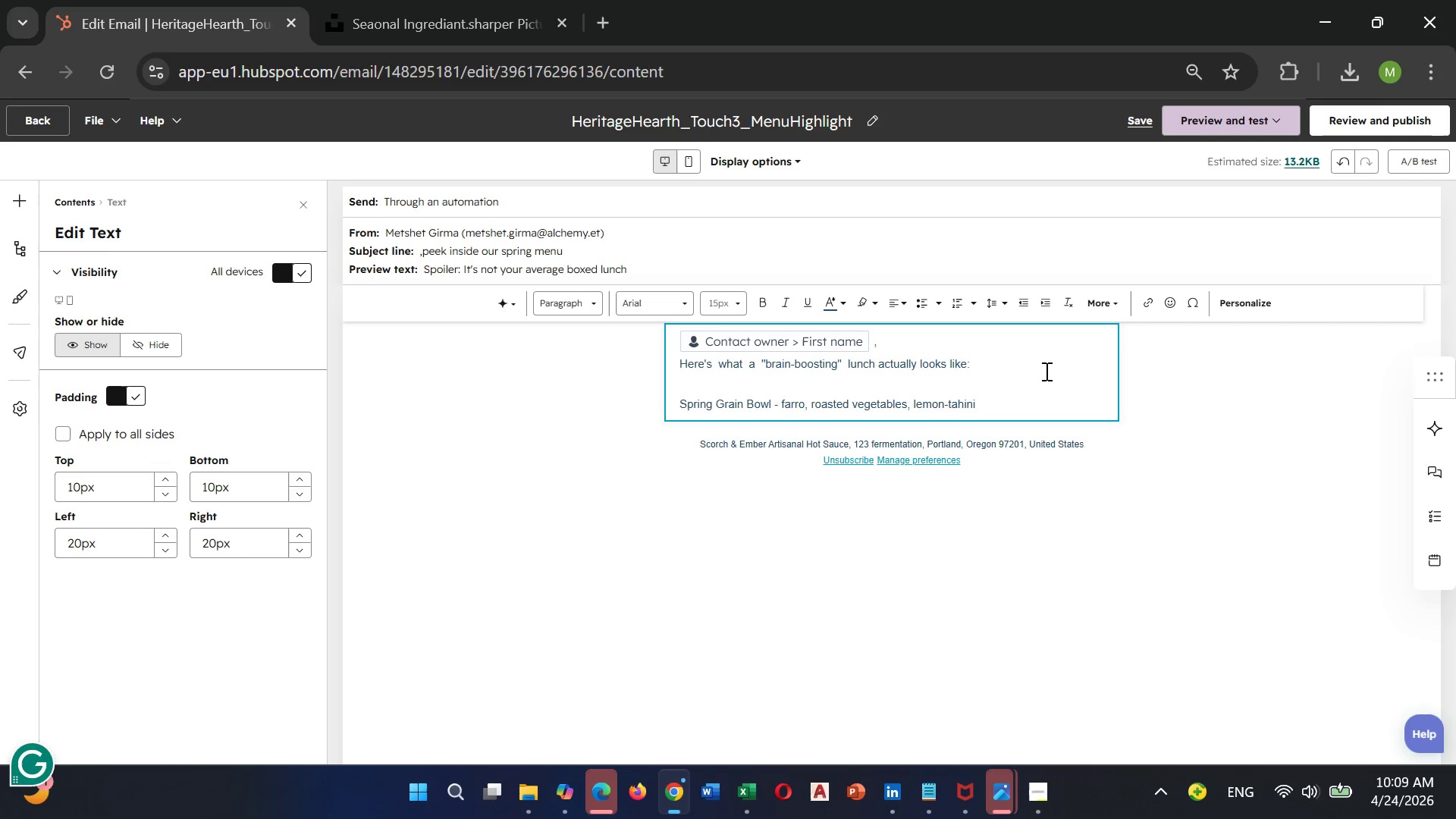 
key(Enter)
 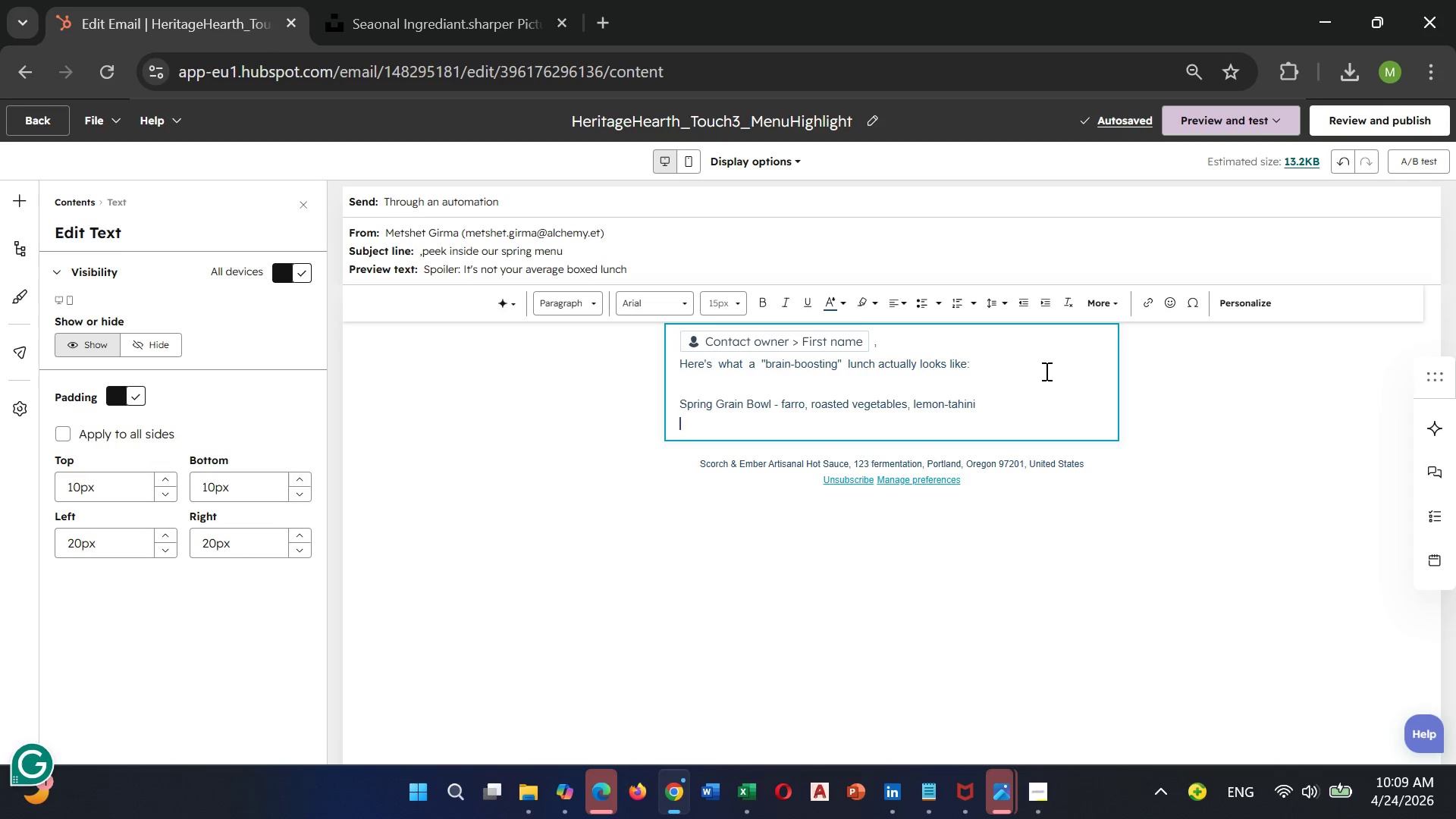 
wait(5.34)
 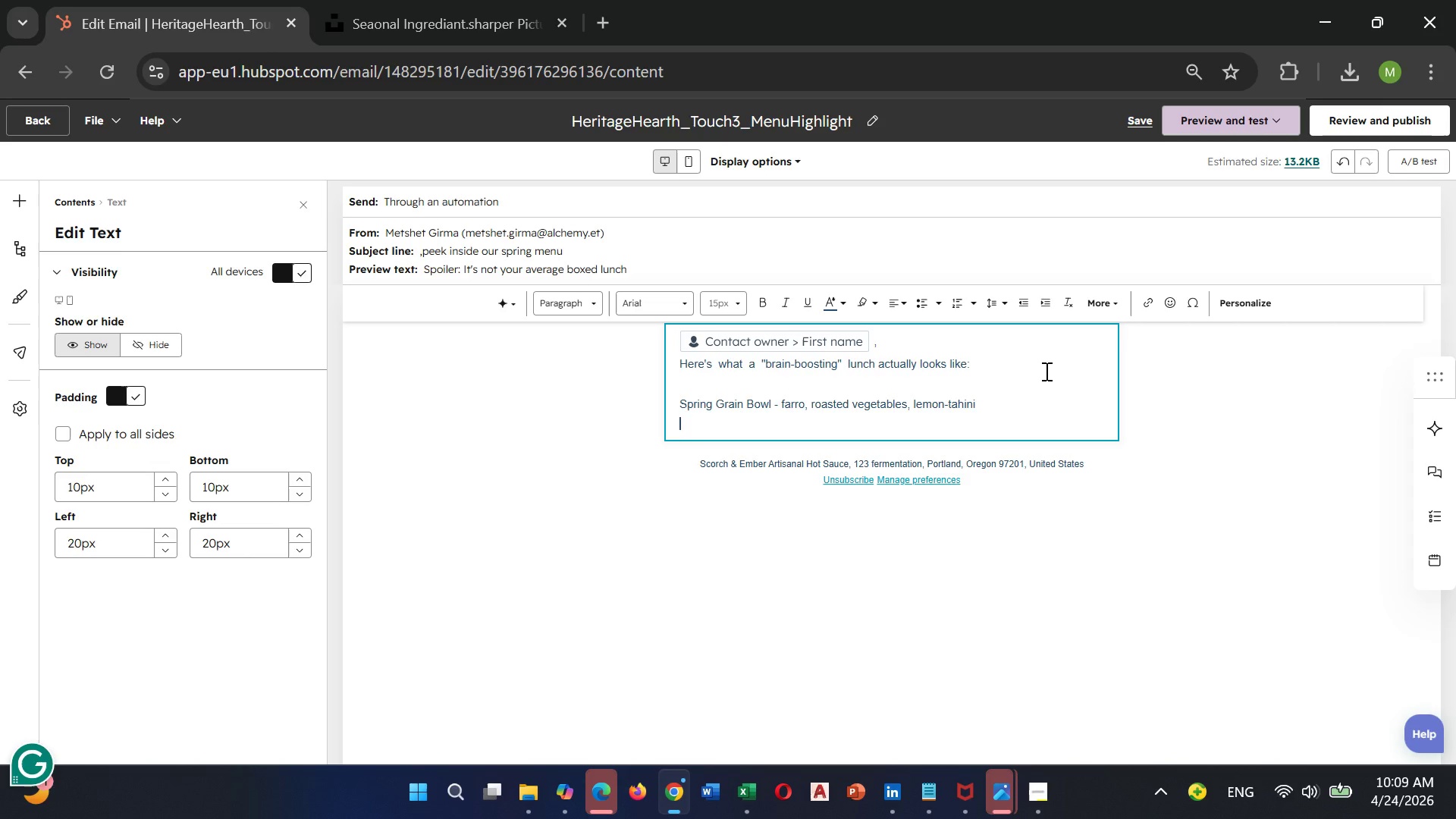 
type(Herb-roasted)
 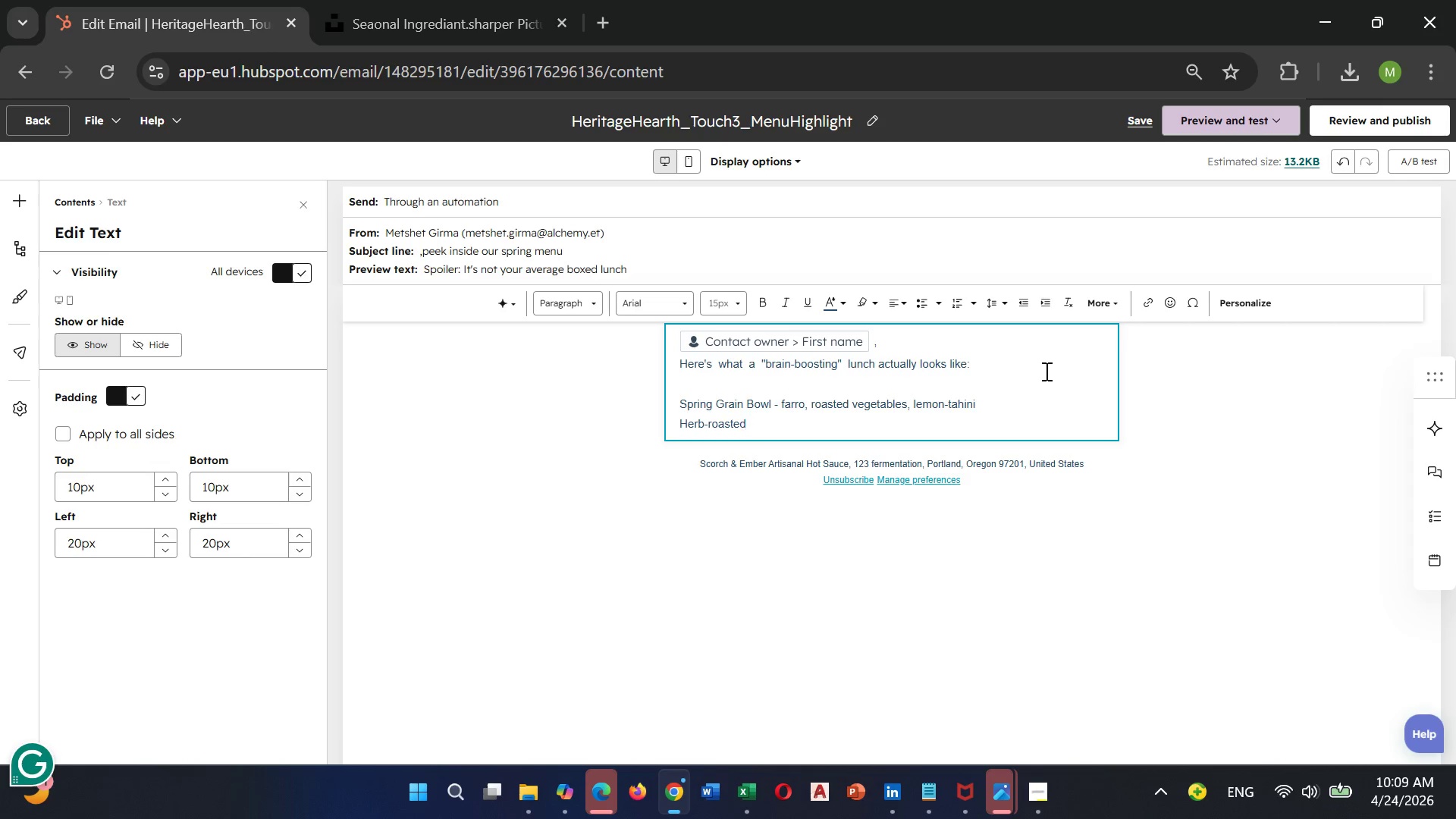 
type( Chicken - served with )
 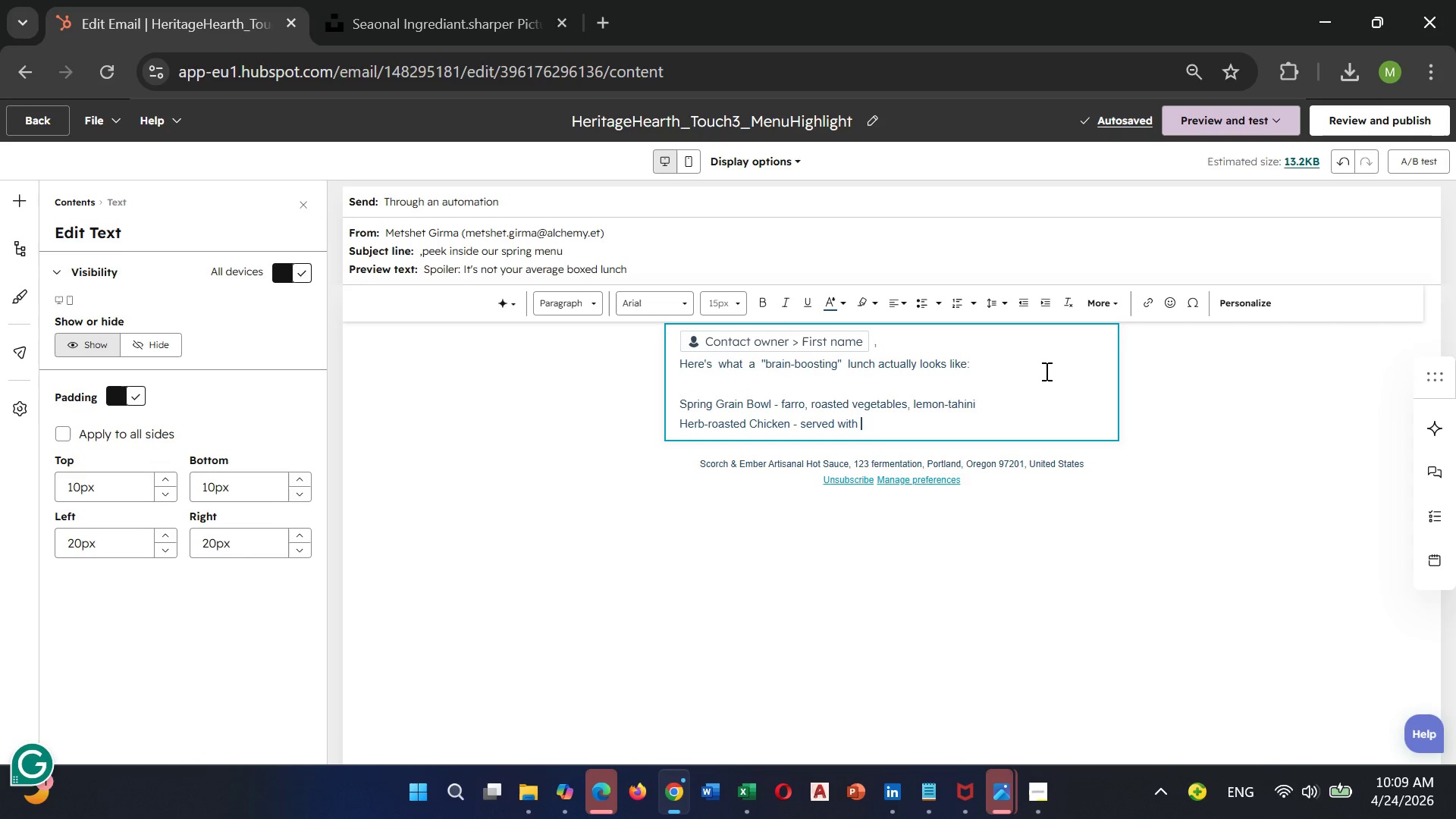 
wait(5.3)
 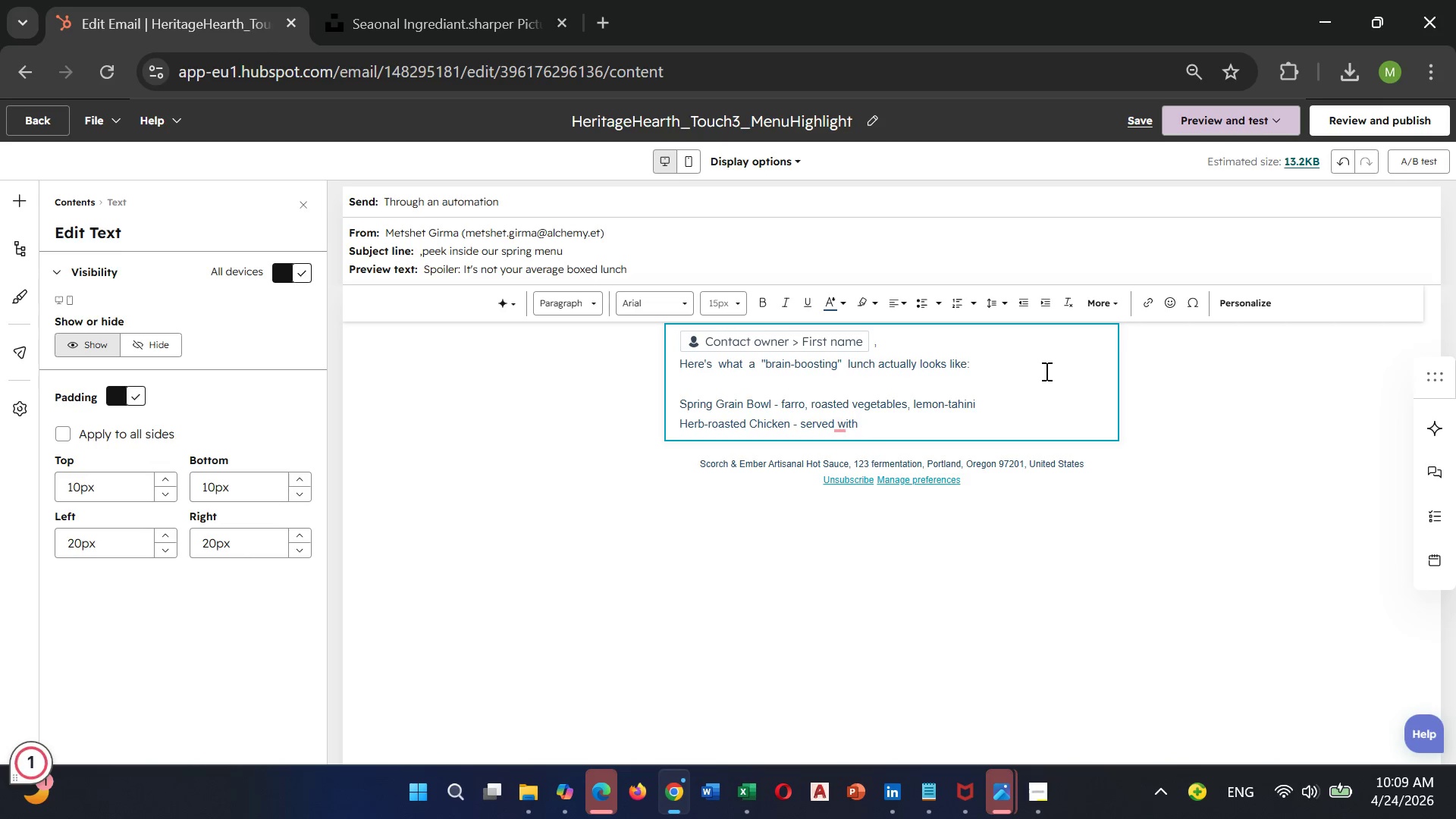 
type(sea)
 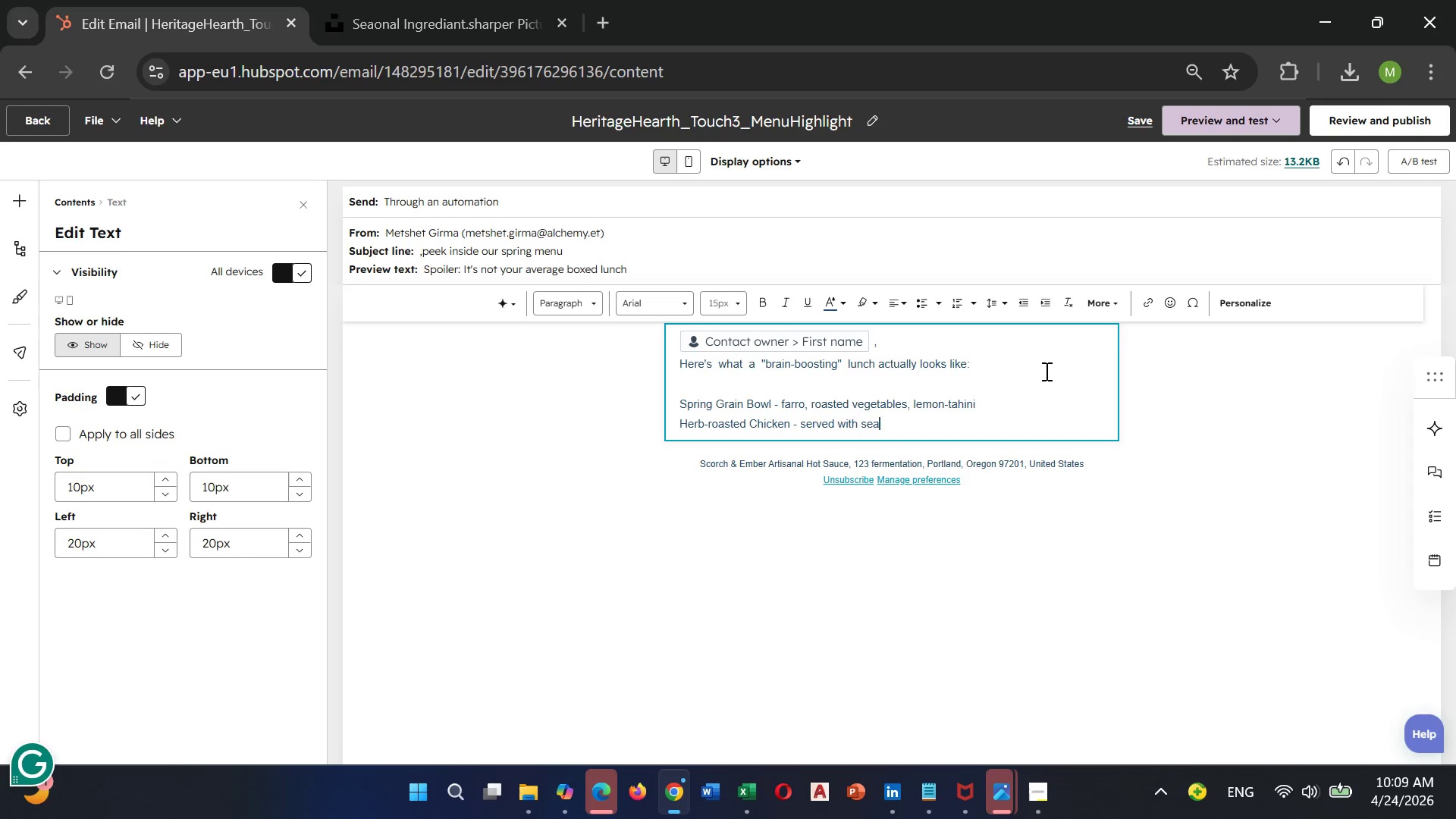 
type(sonal)
 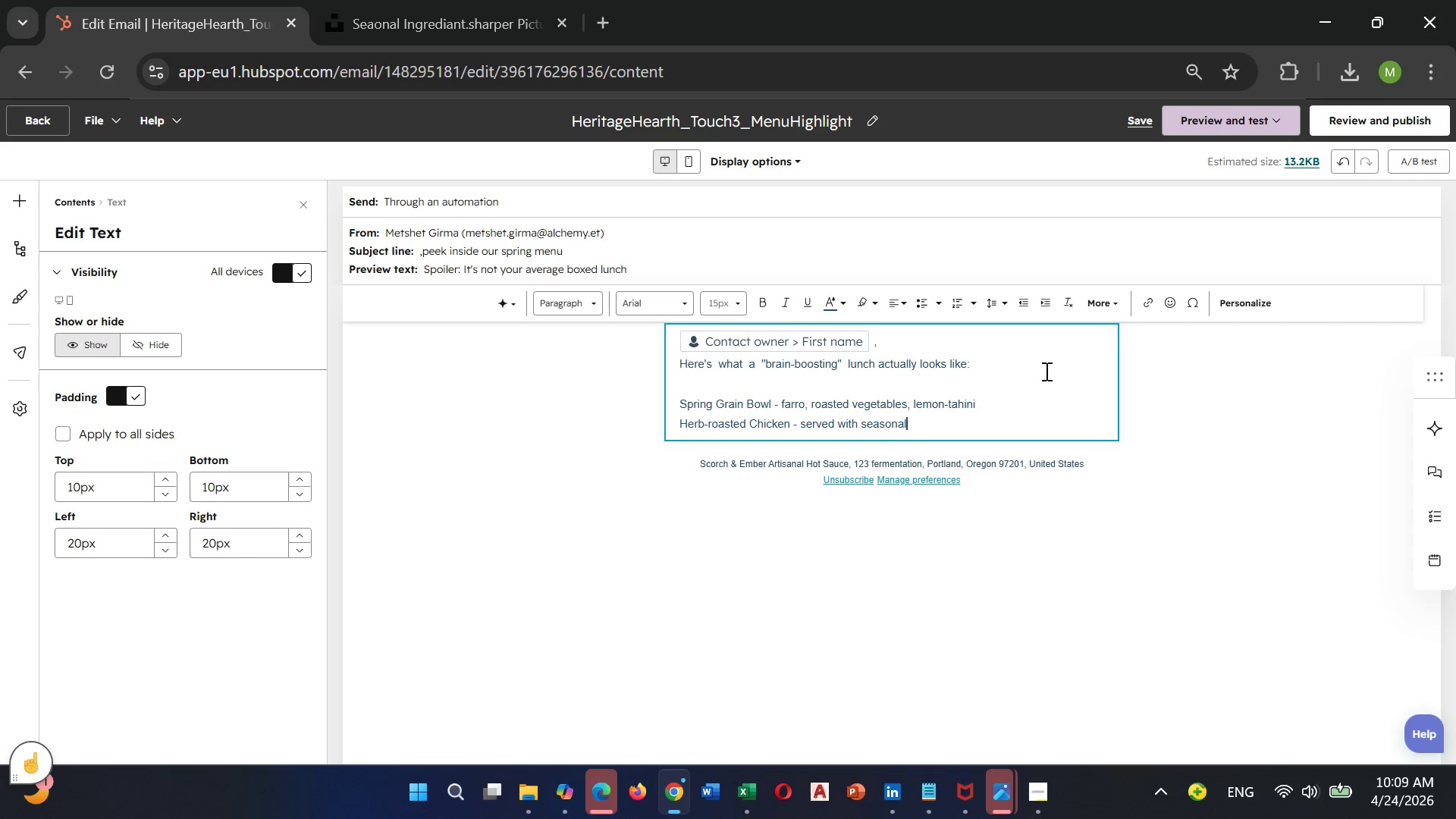 
type( greens)
 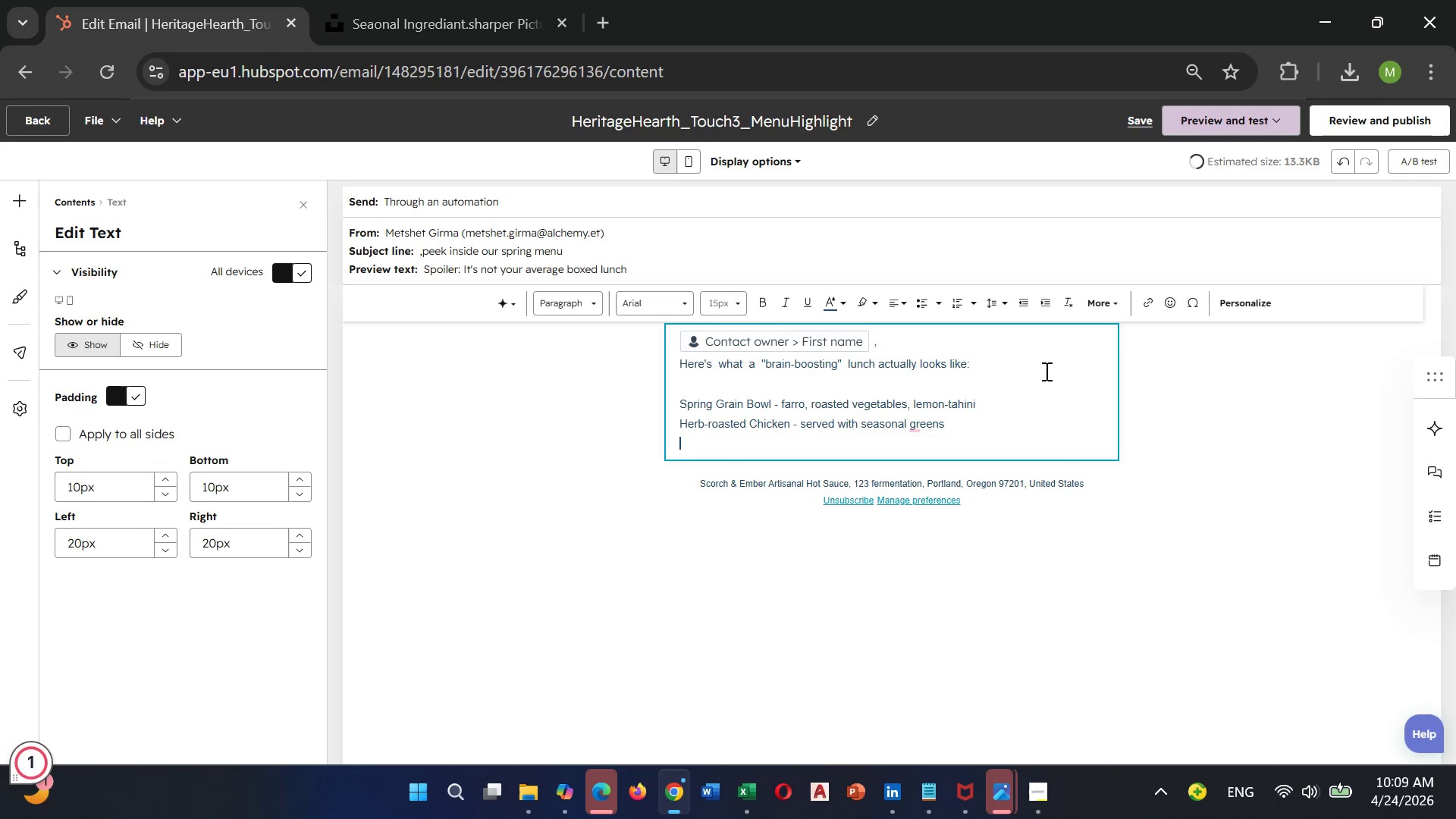 
key(Enter)
 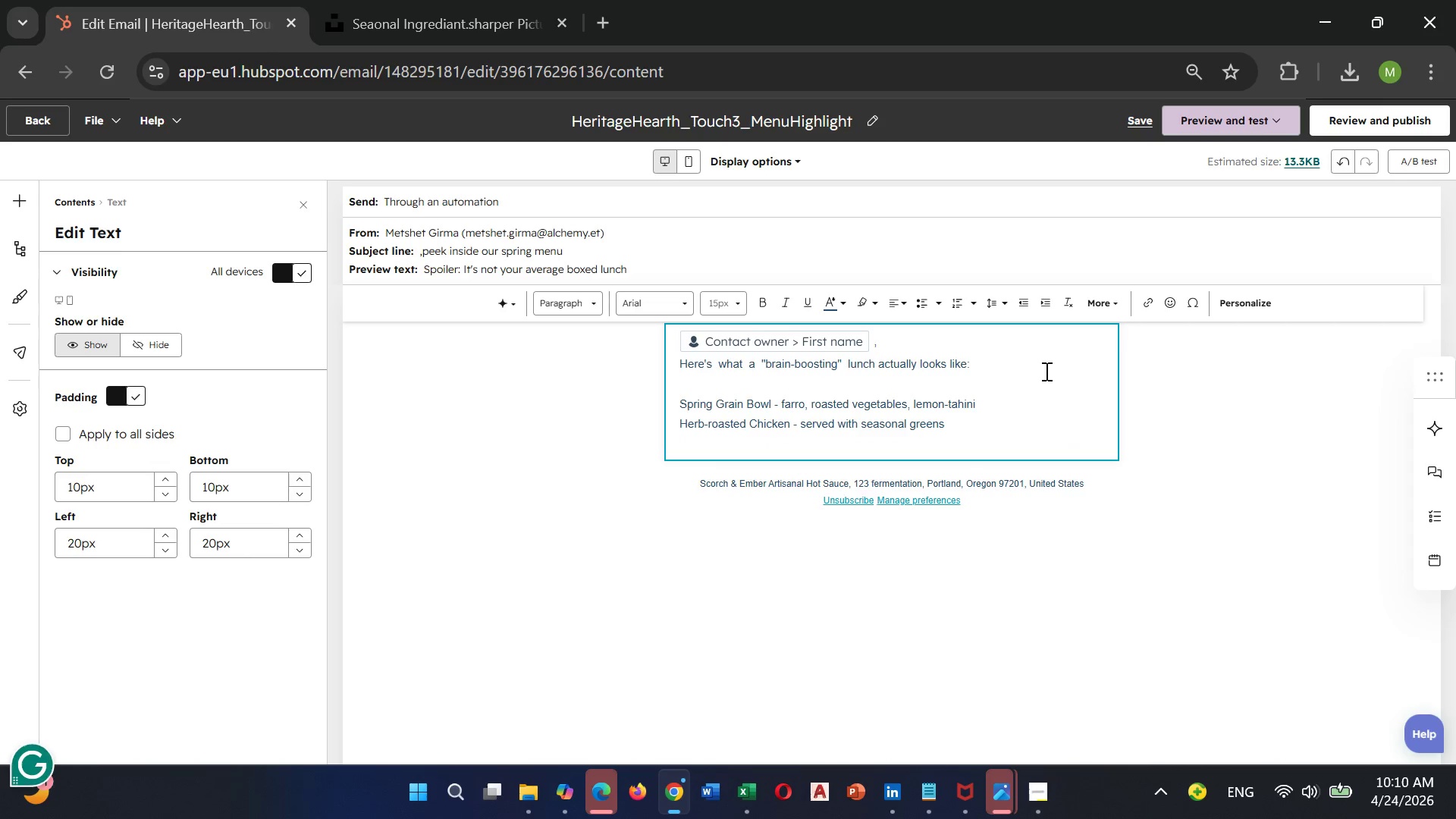 
type(Avocado)
 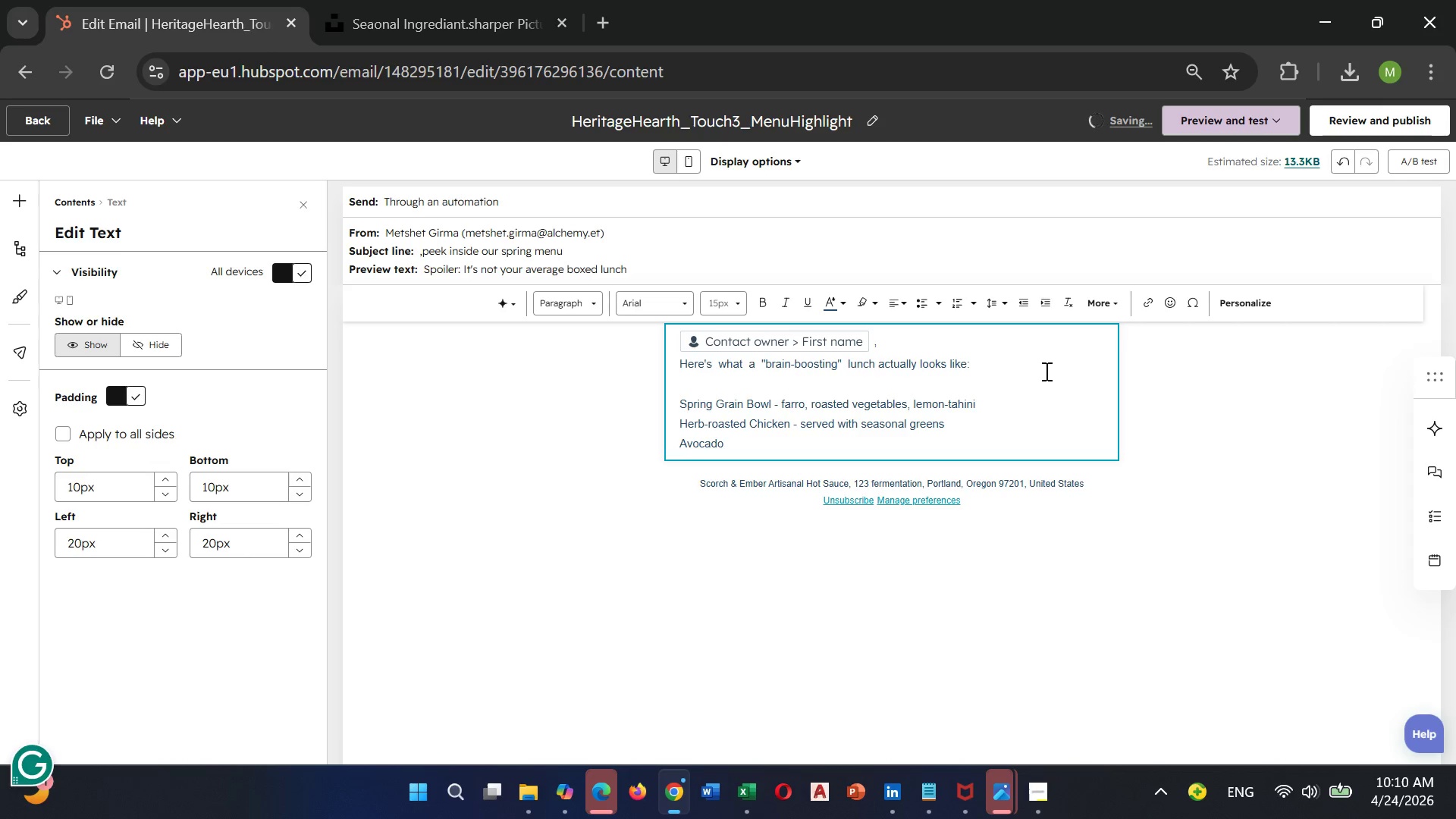 
type( & Quinoa)
 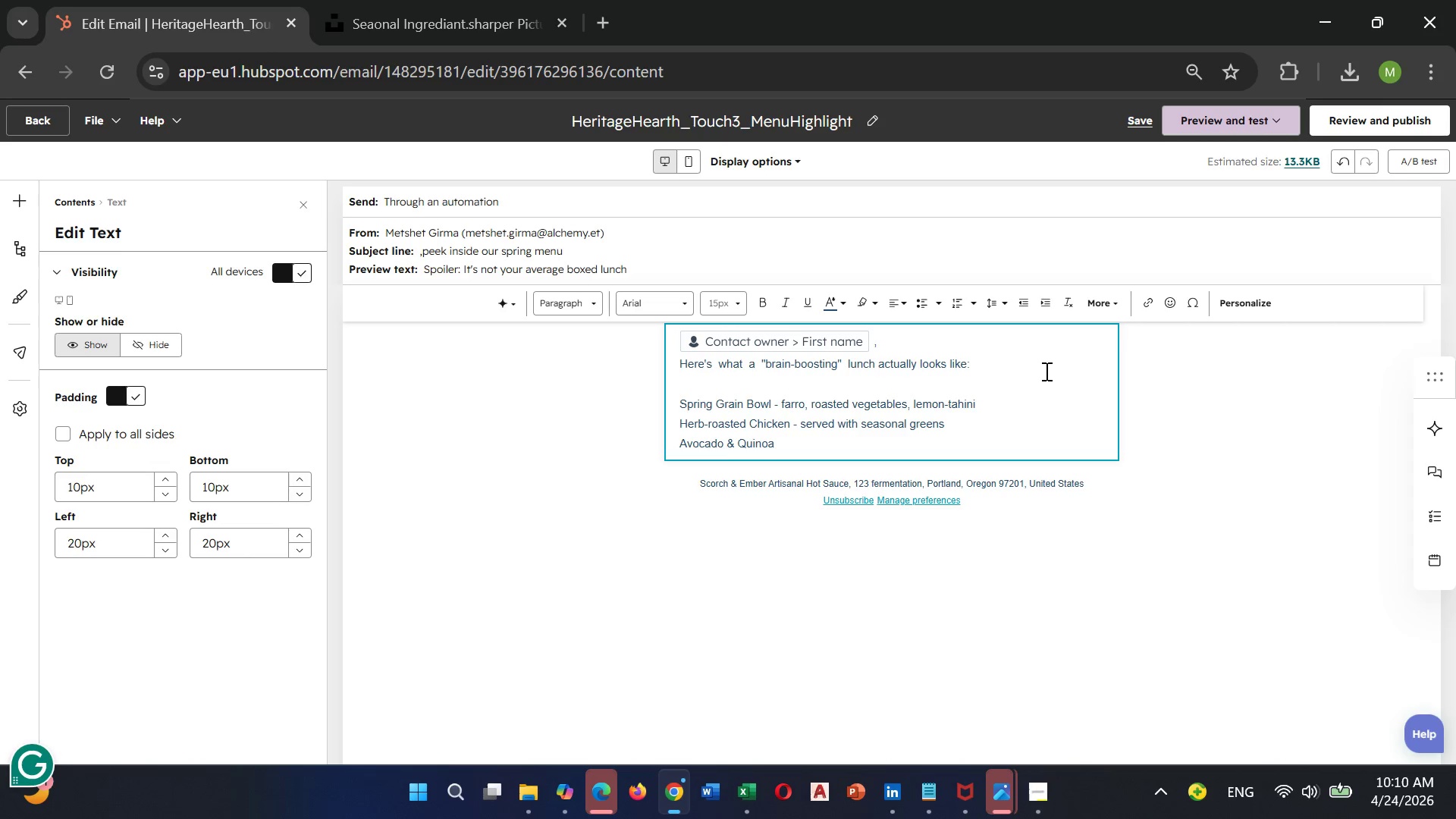 
type( sald)
key(Backspace)
type(ad - )
 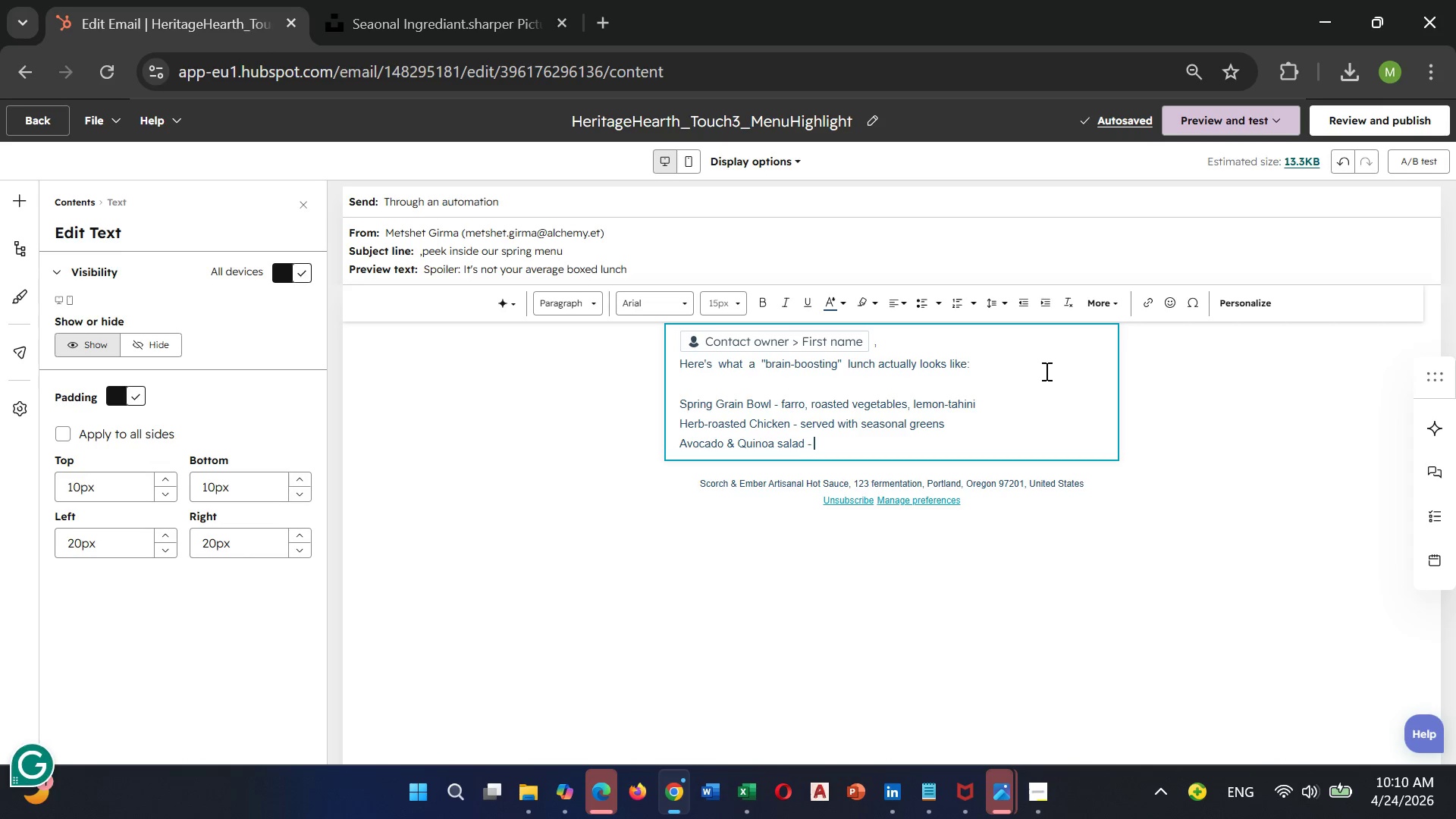 
wait(5.81)
 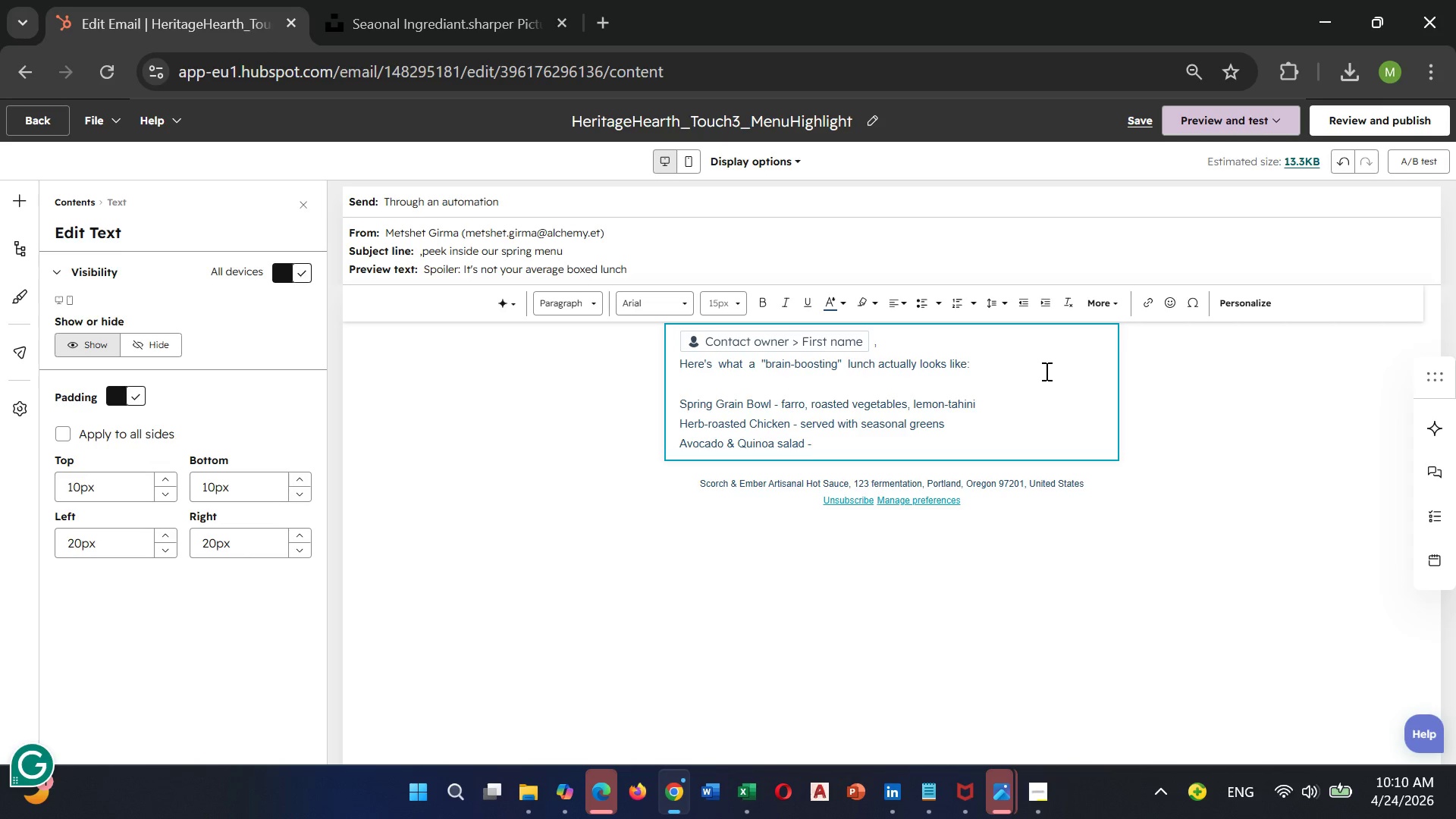 
type(plant)
 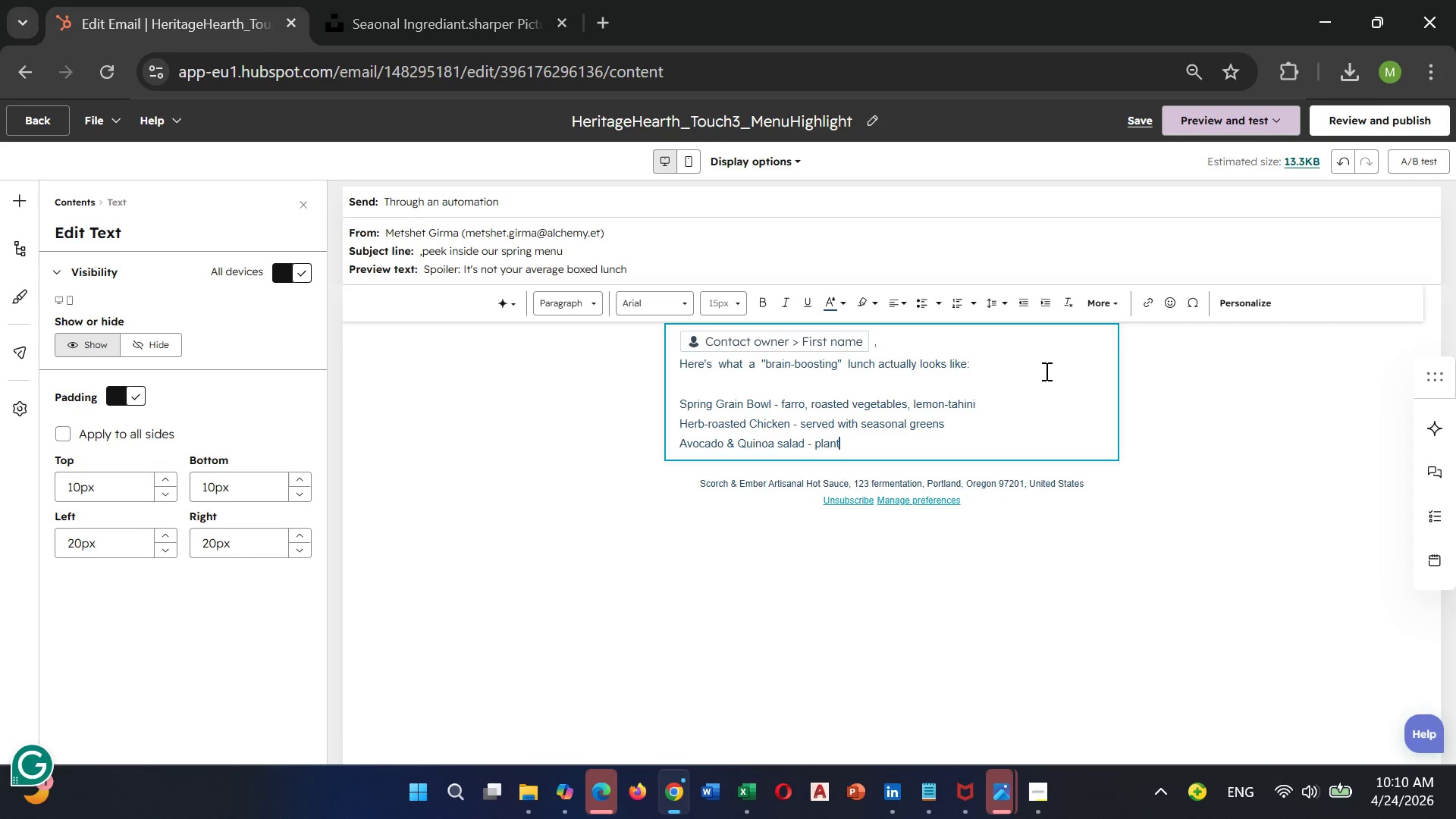 
type(-forward)
 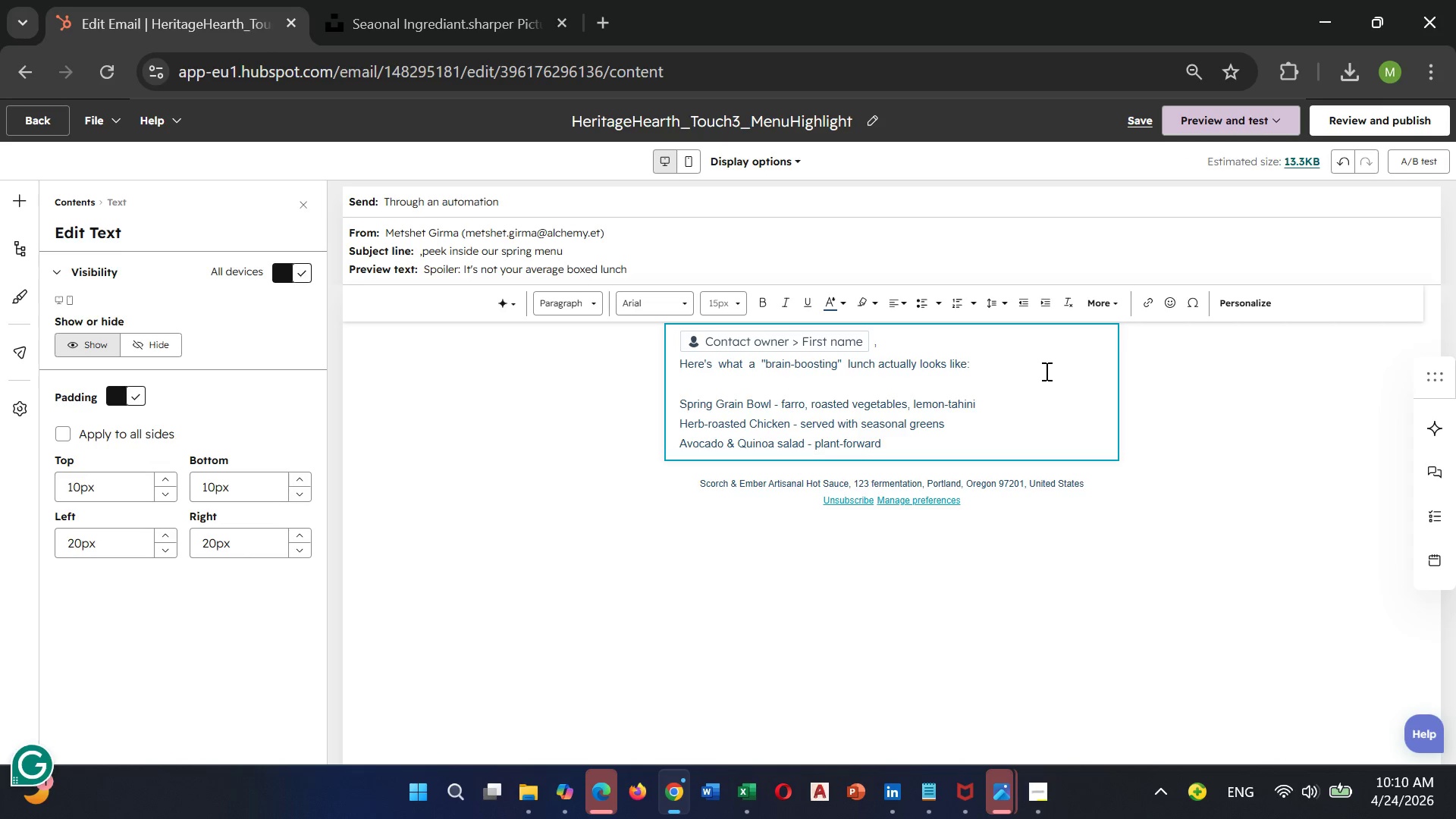 
type(, protein)
 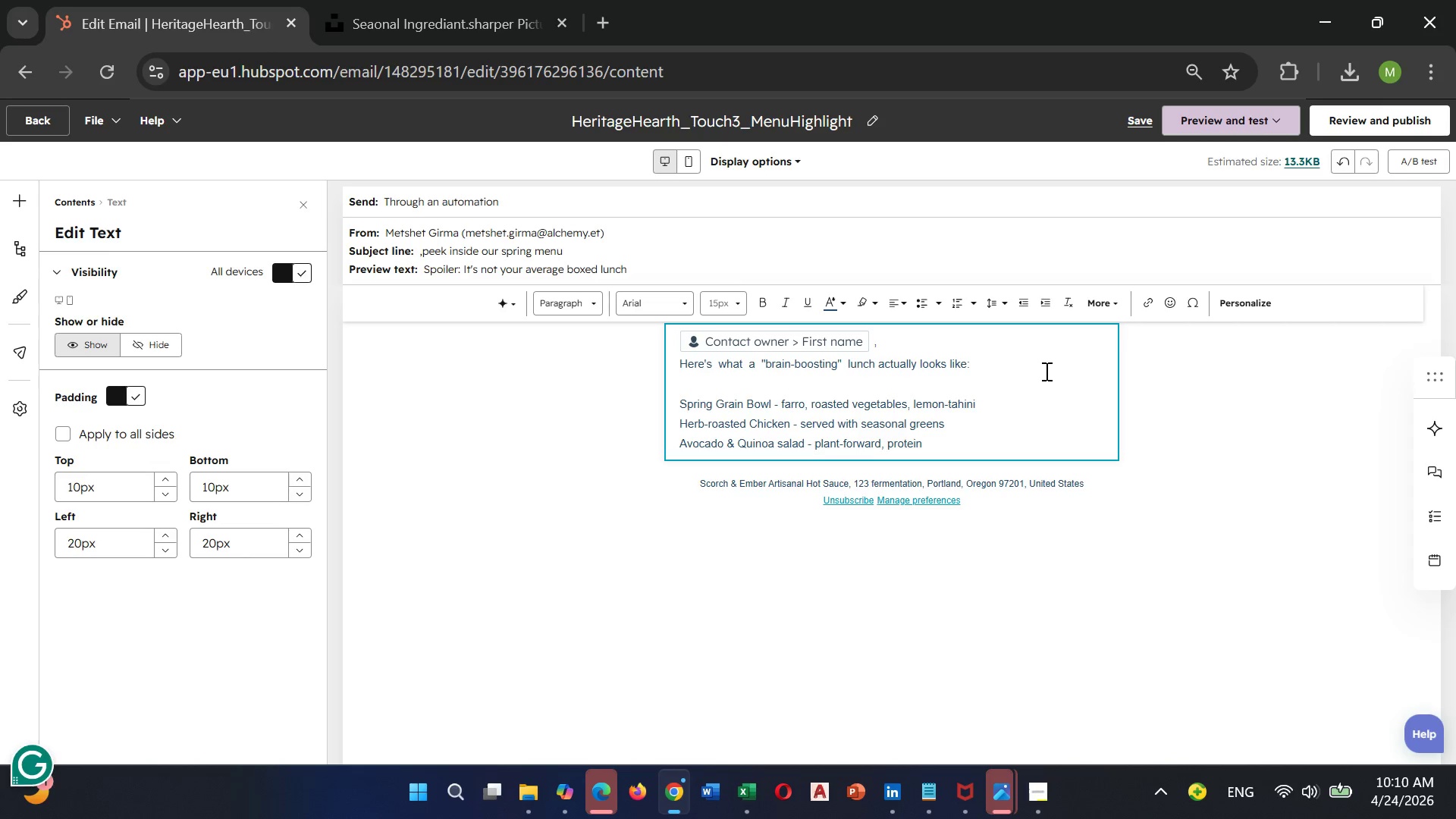 
type(-packed)
 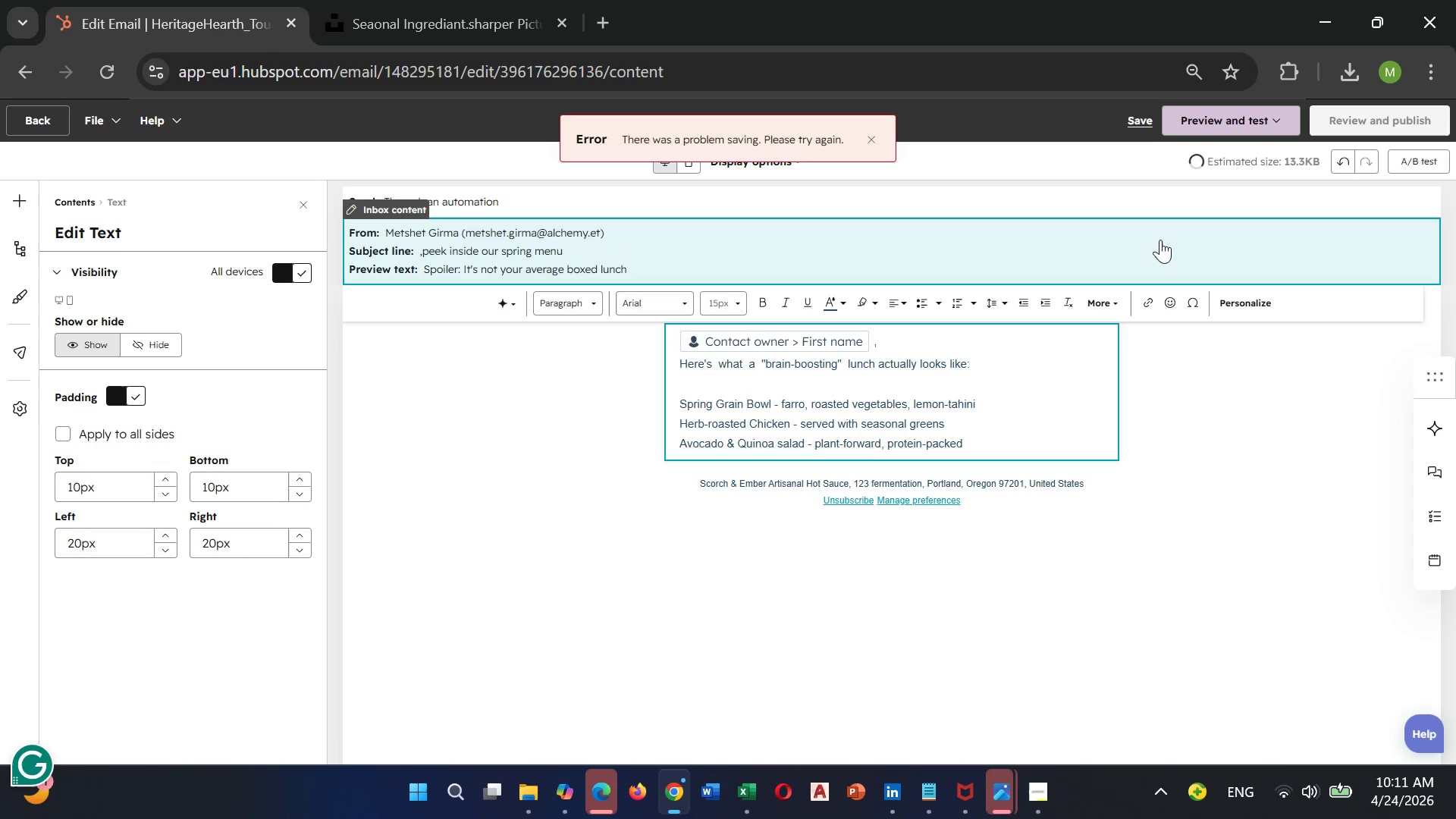 
wait(26.55)
 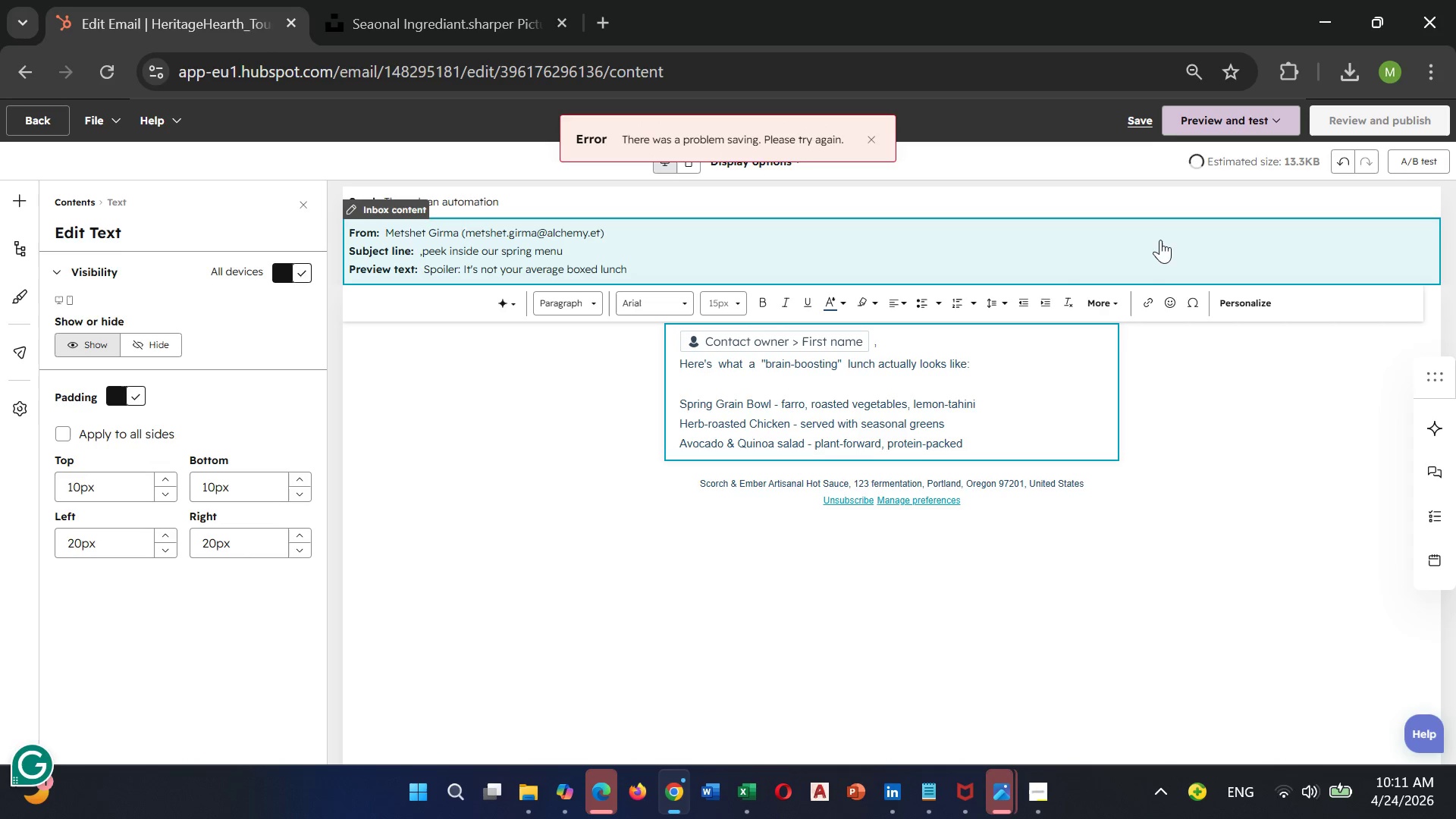 
key(Enter)
 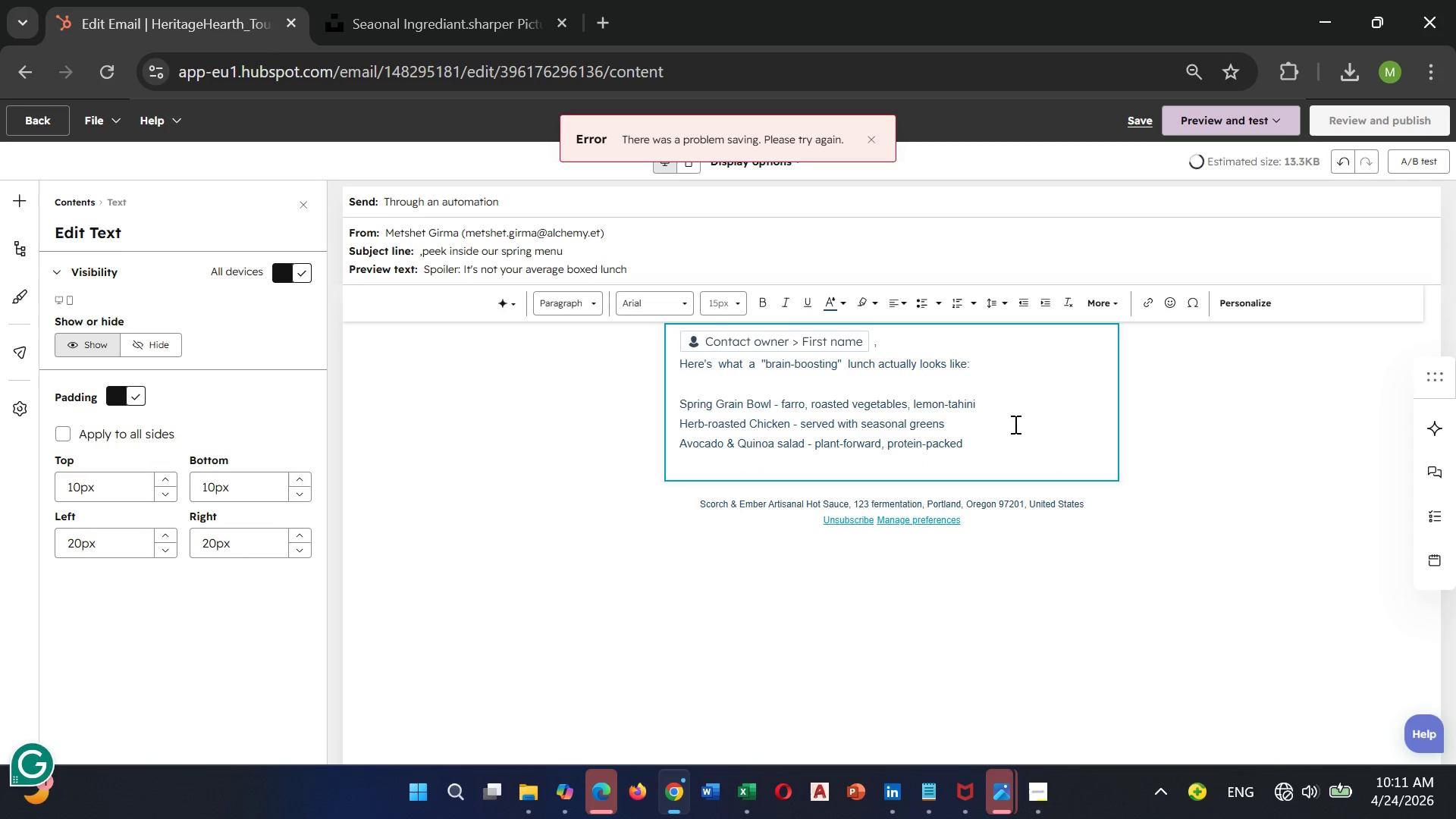 
type(Salted Cho)
 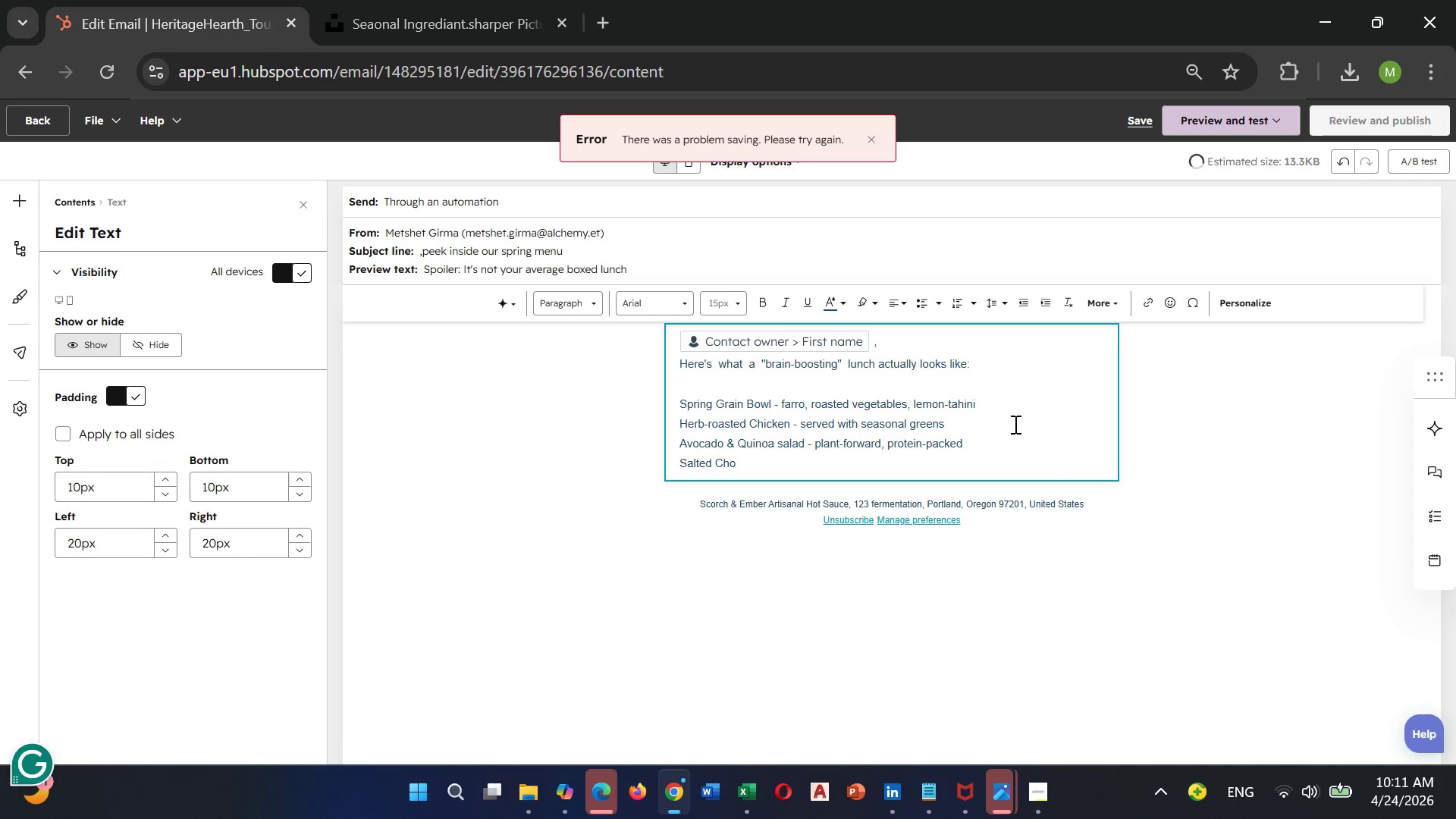 
type(colate c)
key(Backspace)
type(Vhunk)
key(Backspace)
key(Backspace)
key(Backspace)
key(Backspace)
key(Backspace)
type(Chunk Cookie - because yes,dessert matters)
 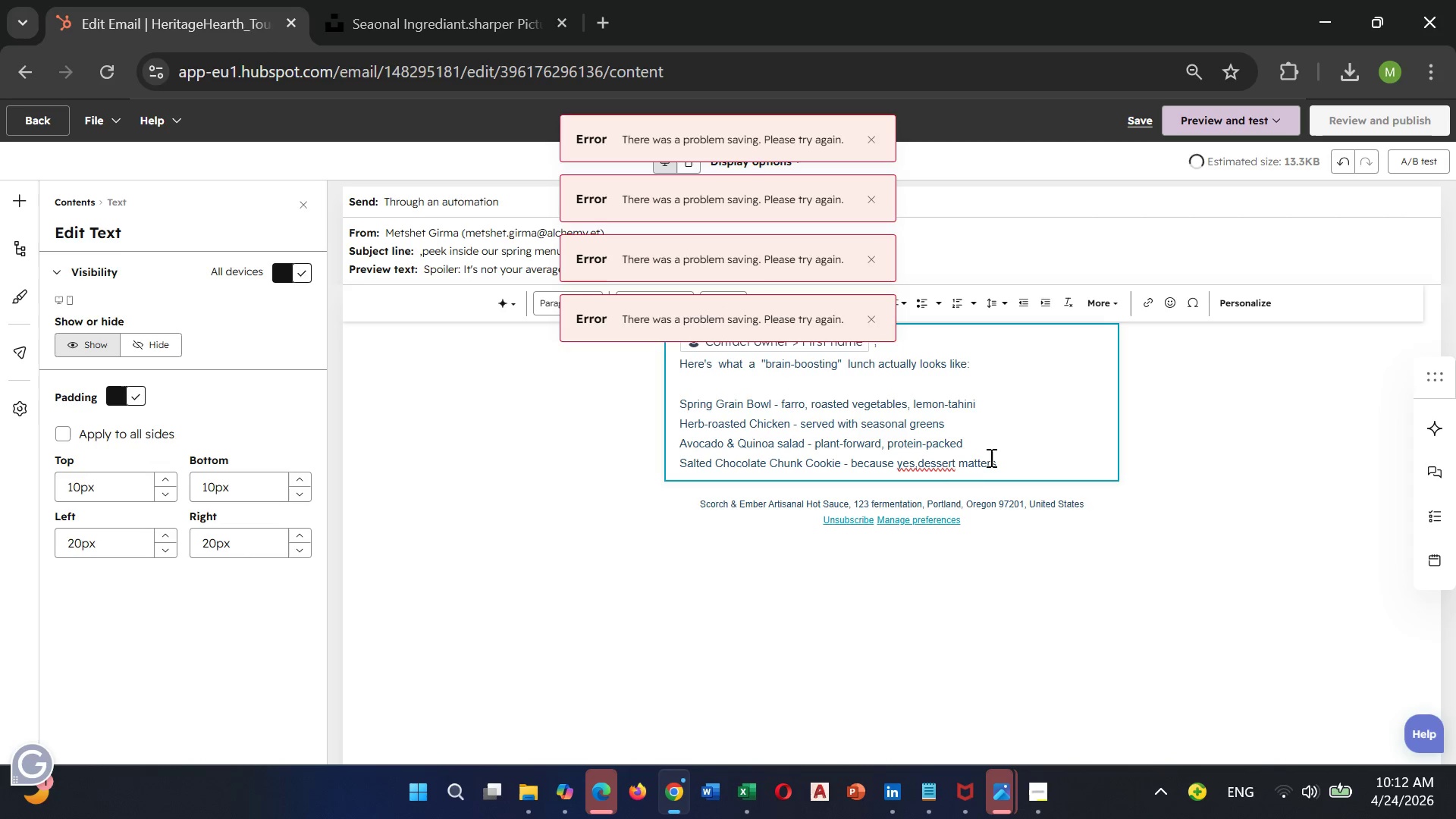 
left_click([920, 465])
 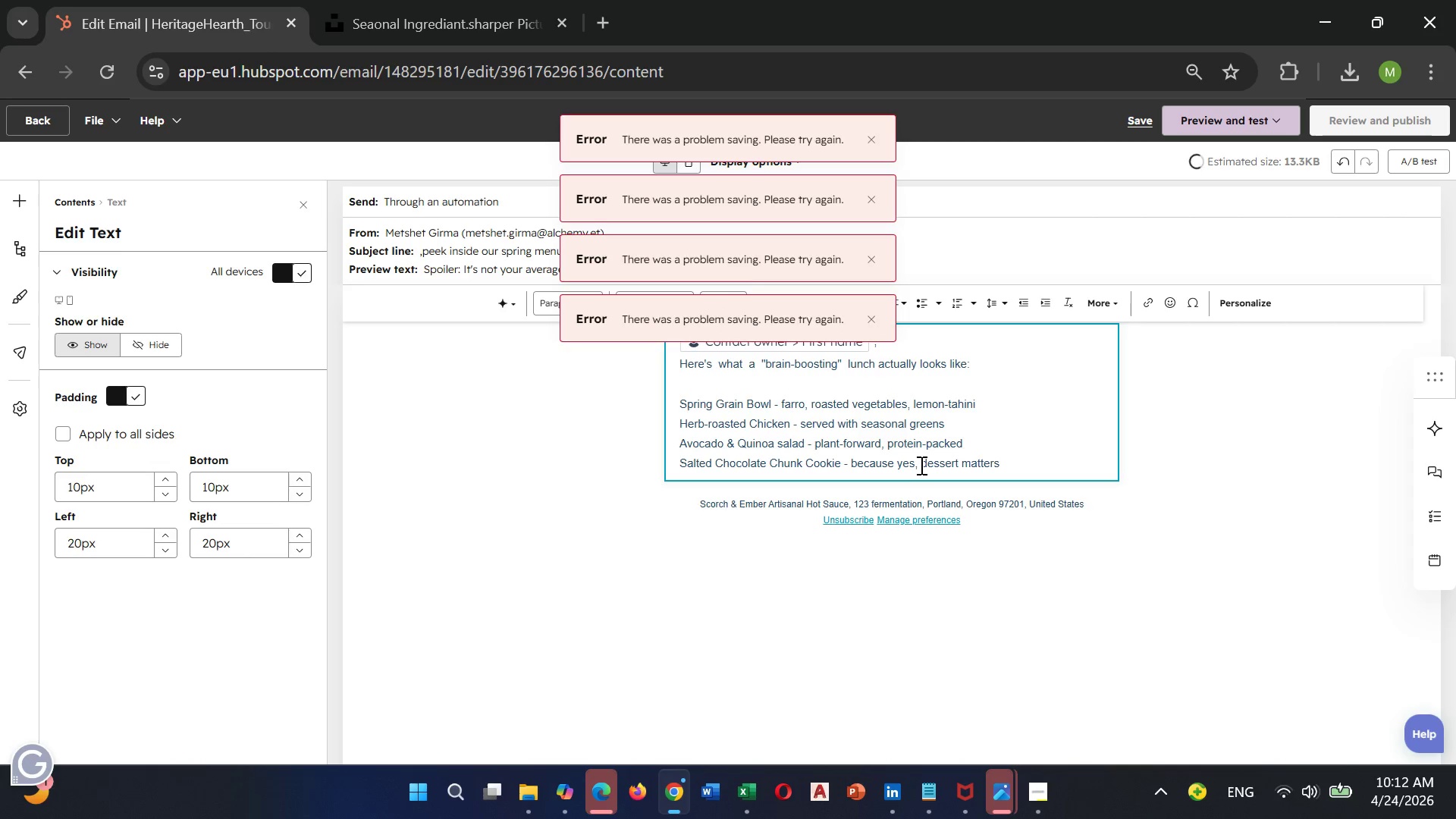 
key(Space)
 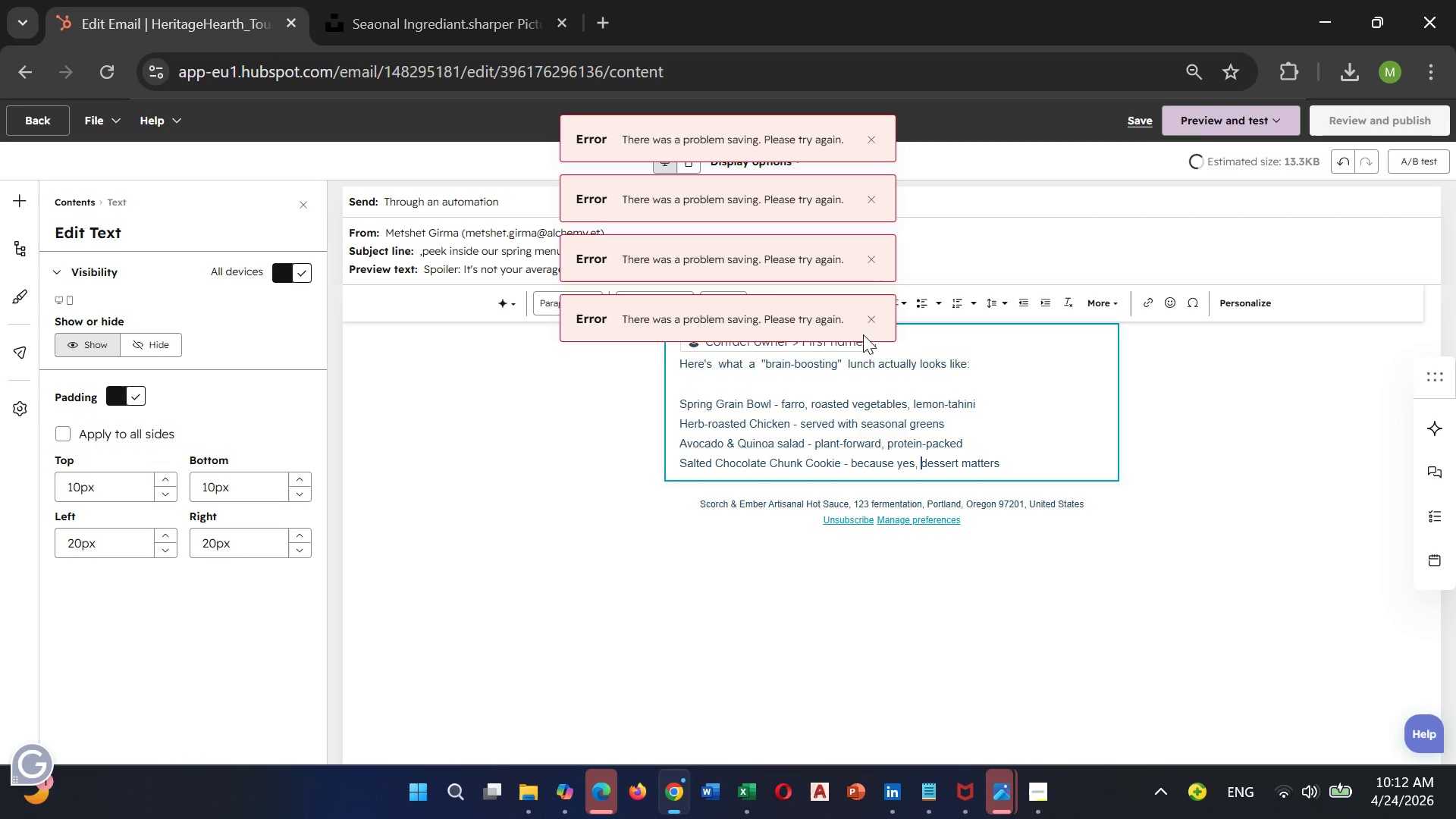 
left_click([869, 319])
 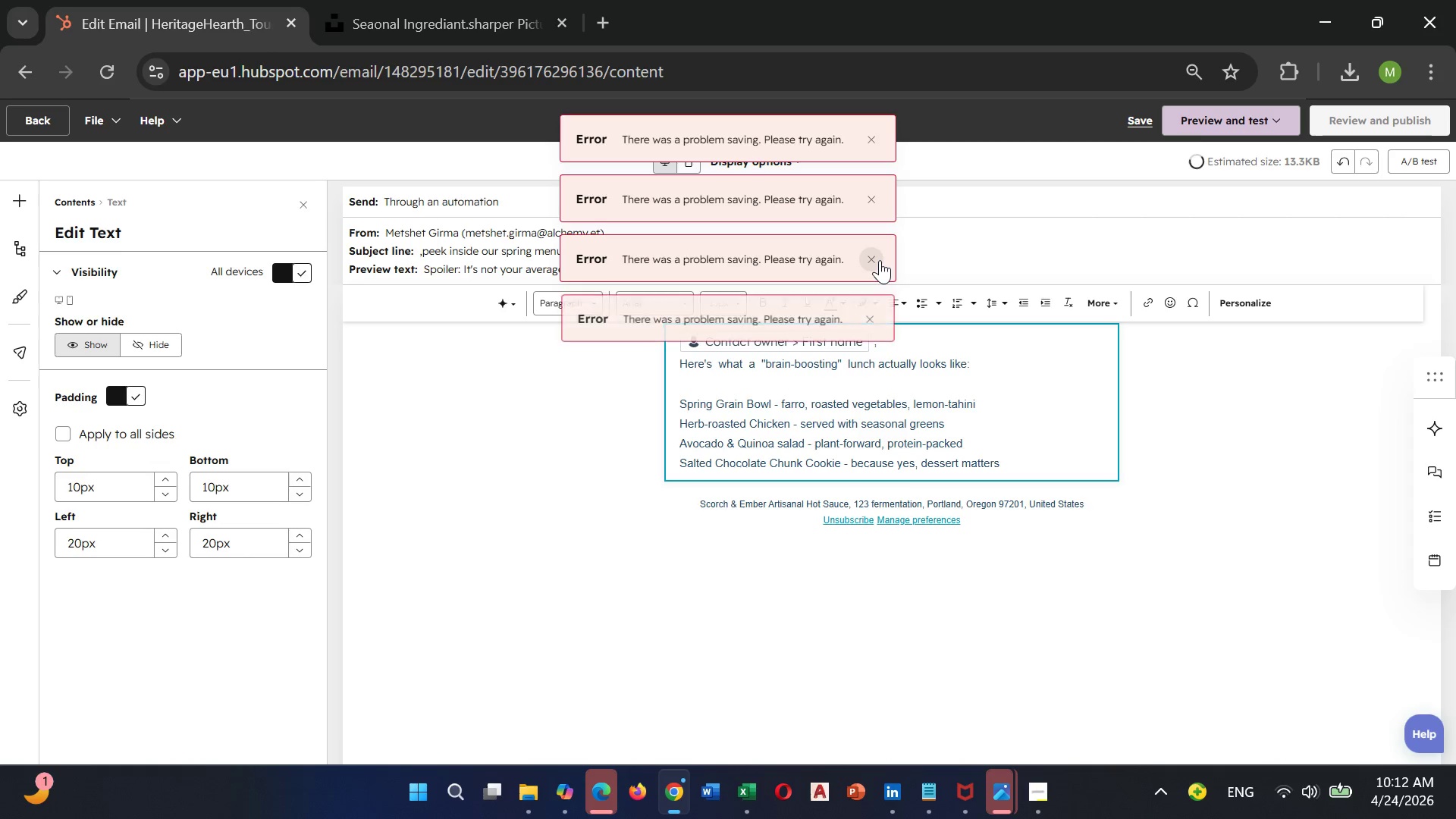 
left_click([880, 260])
 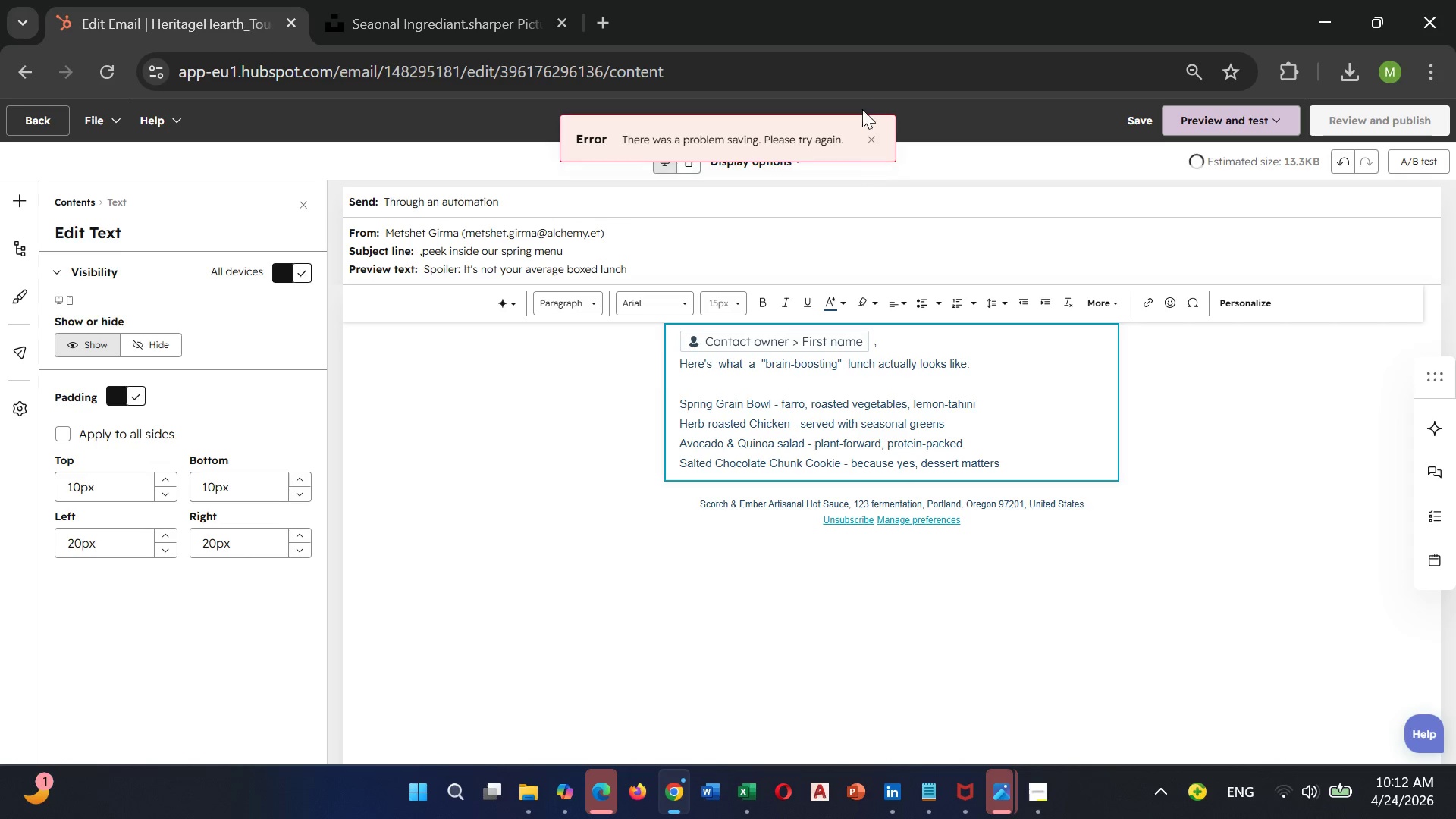 
left_click([873, 132])
 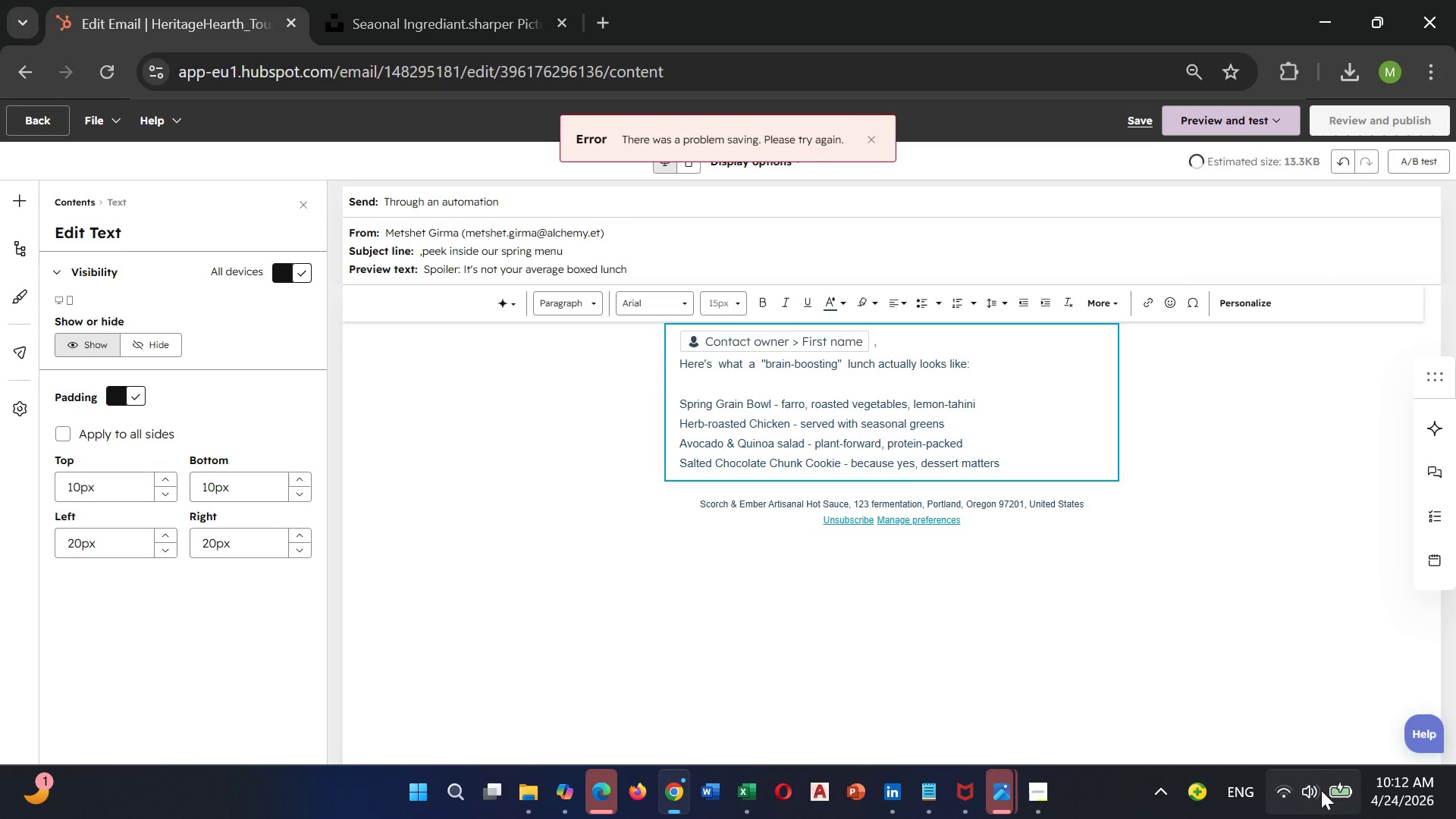 
left_click([1288, 798])
 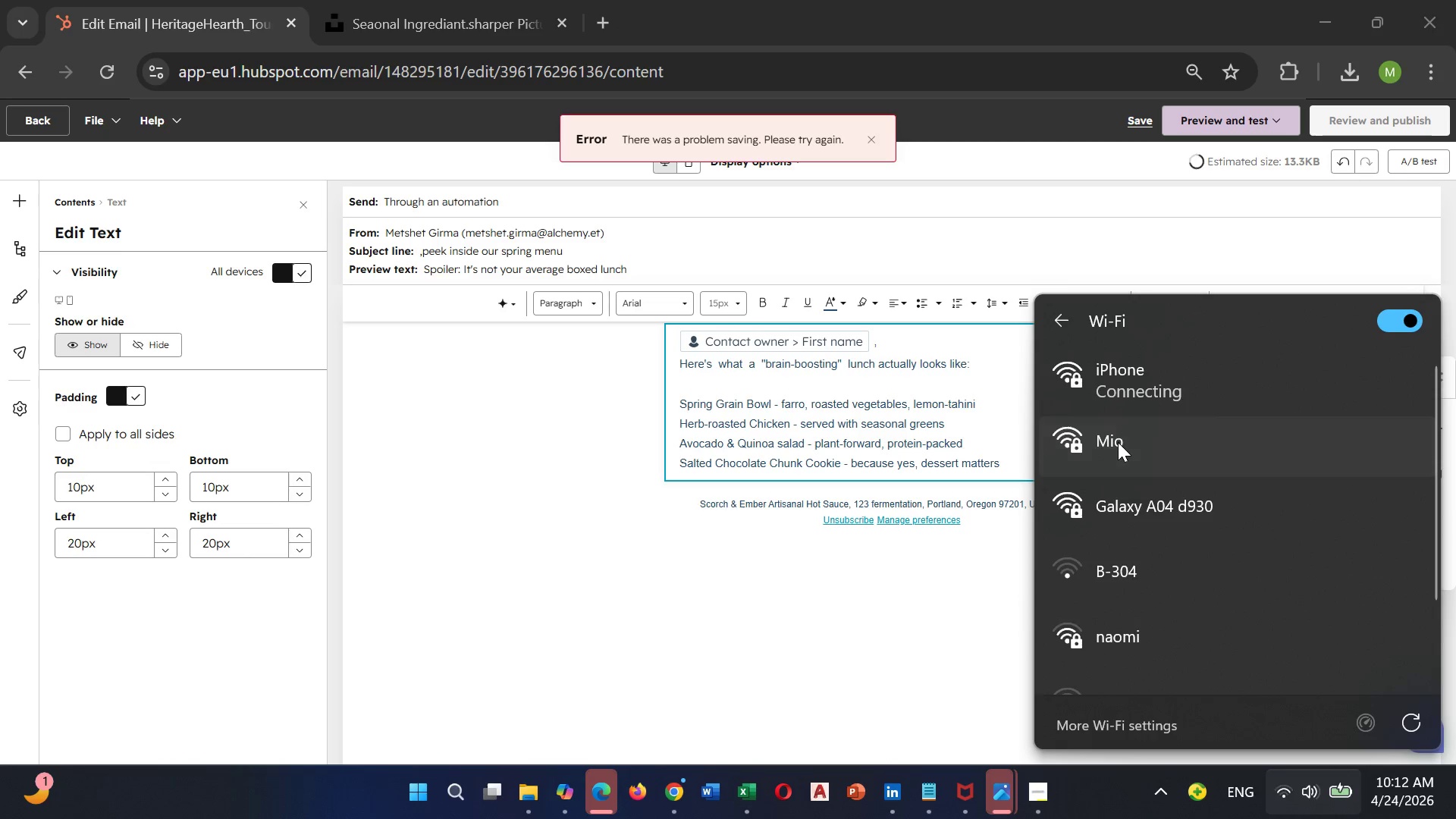 
wait(5.16)
 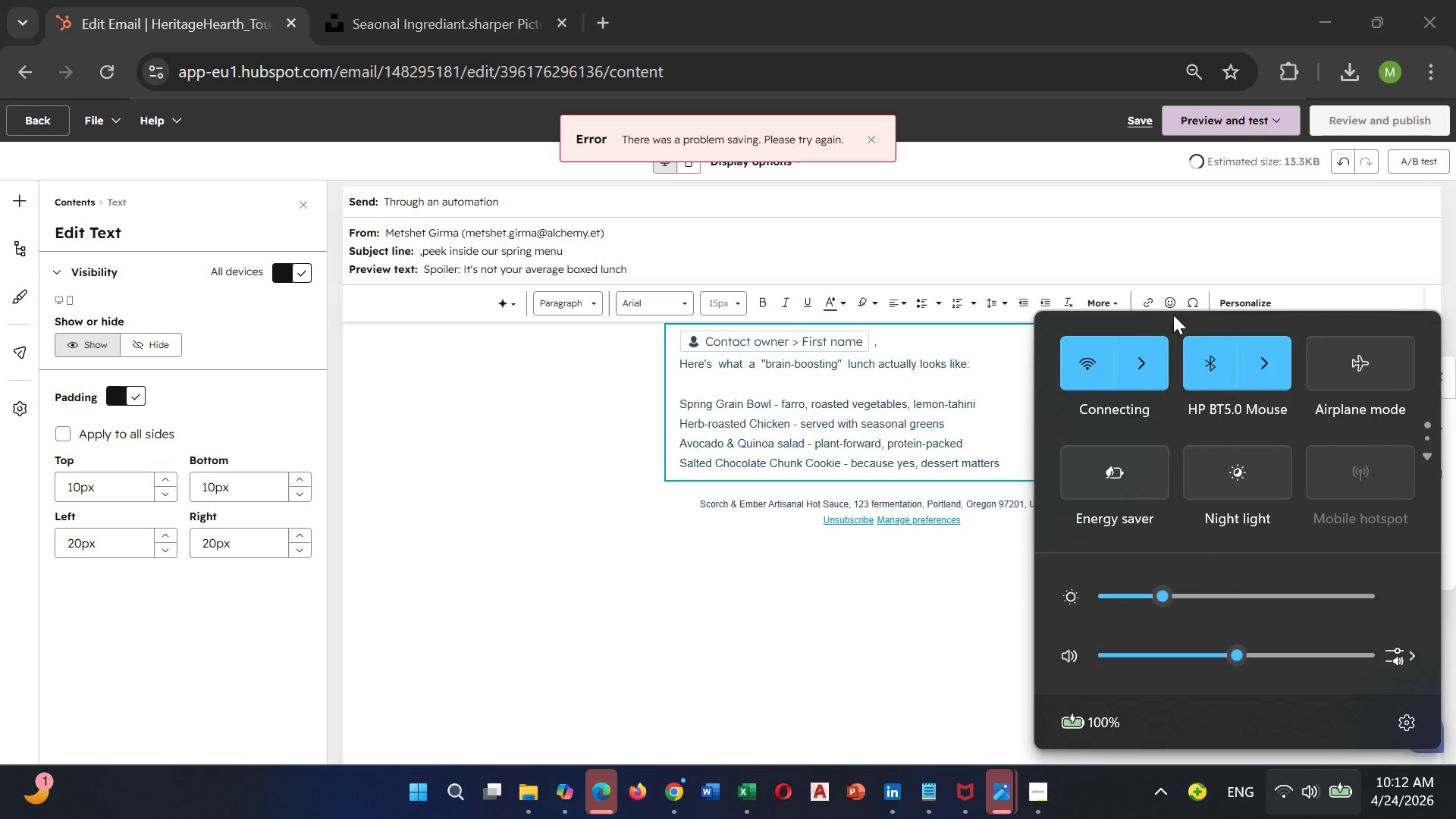 
left_click([1328, 541])
 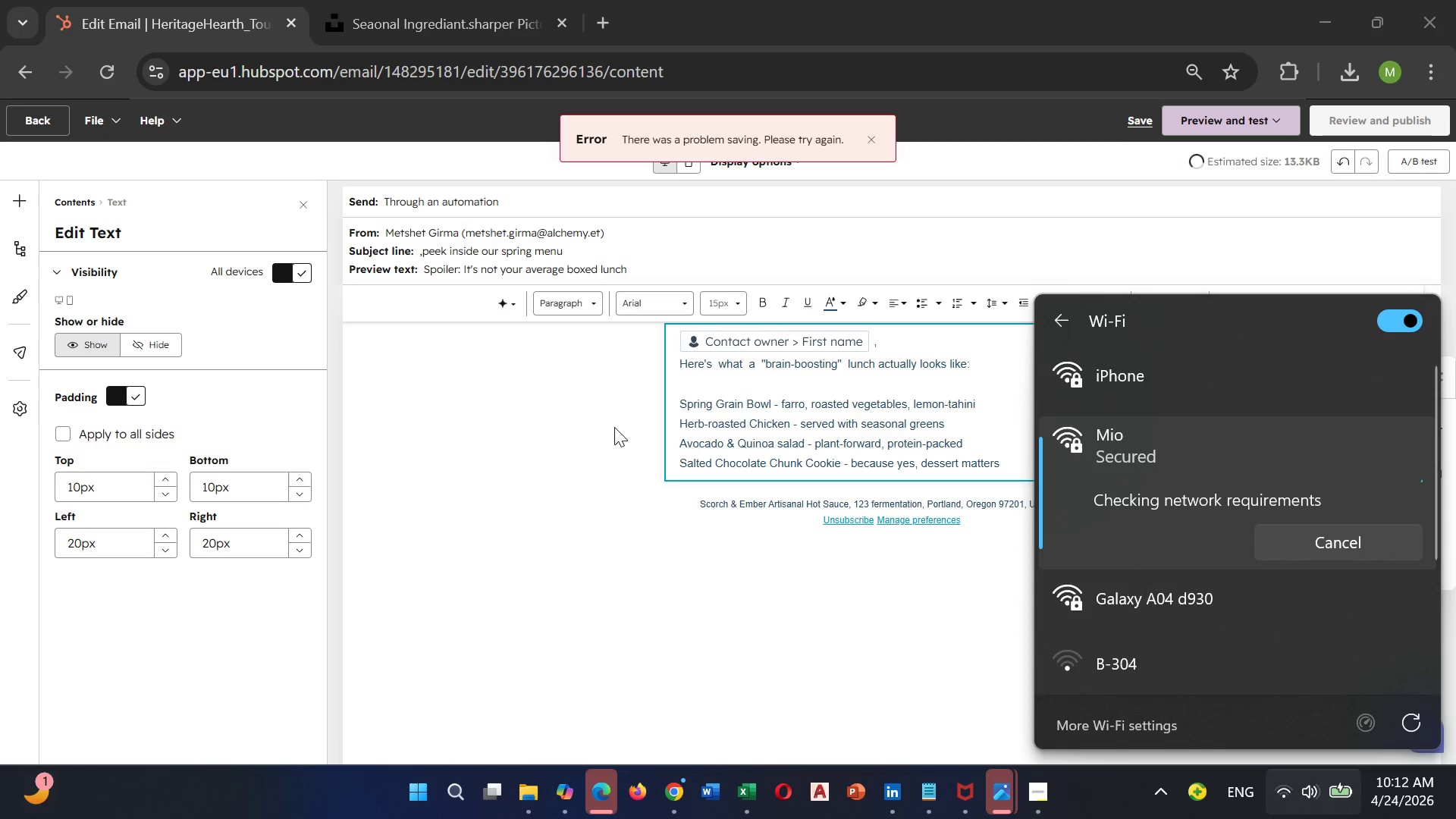 
mouse_move([1244, 350])
 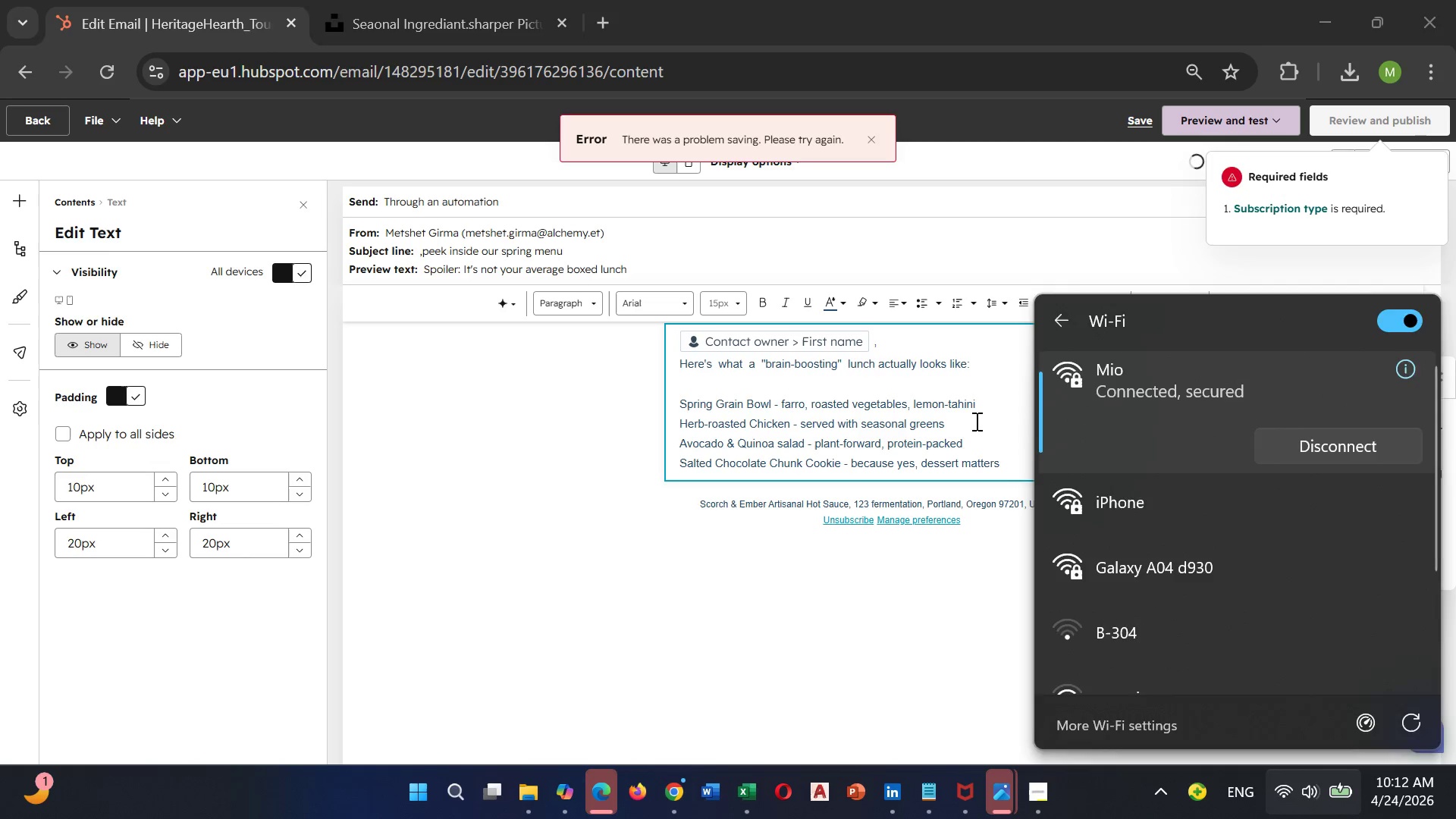 
left_click([975, 421])
 